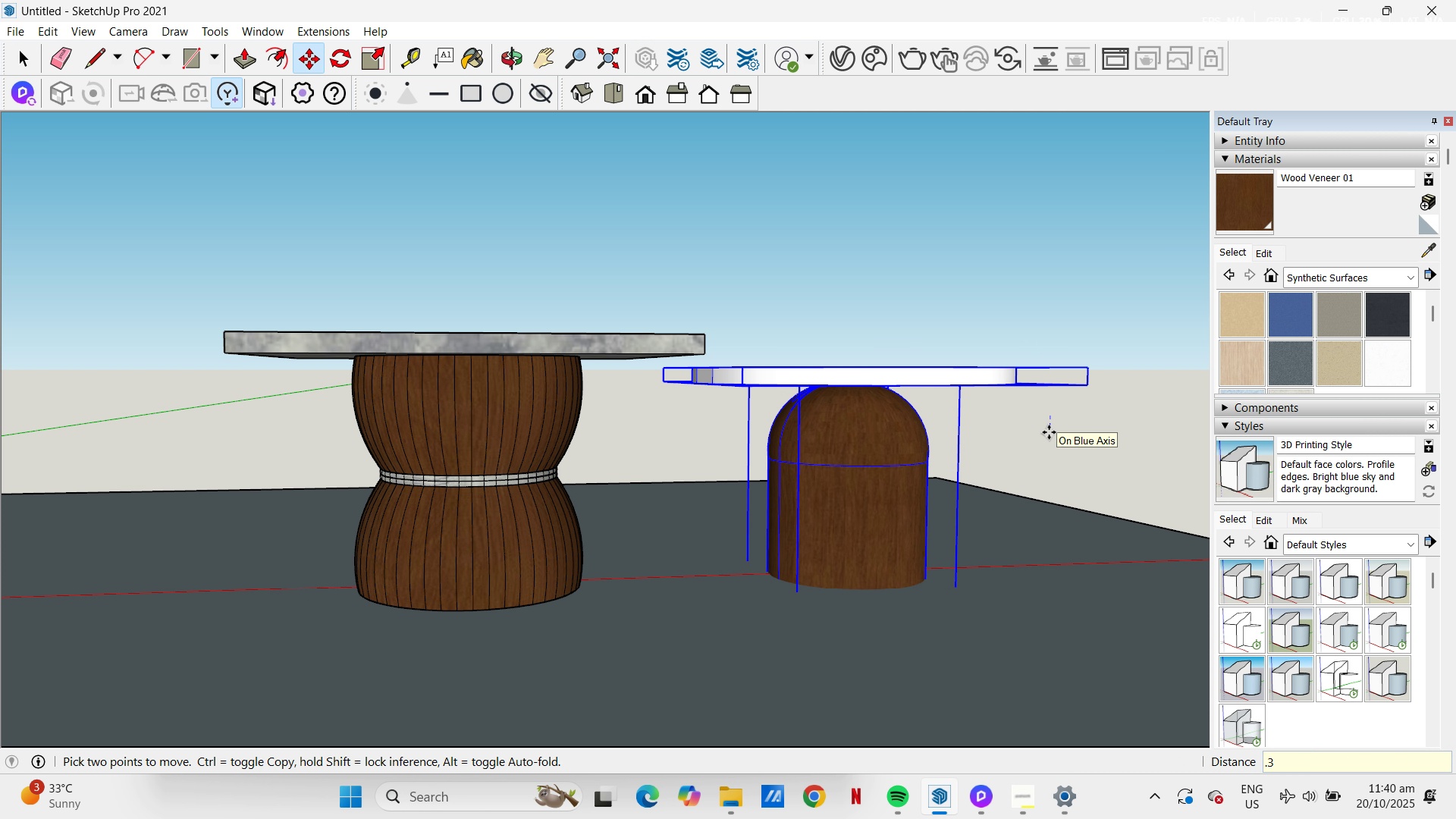 
key(NumpadEnter)
 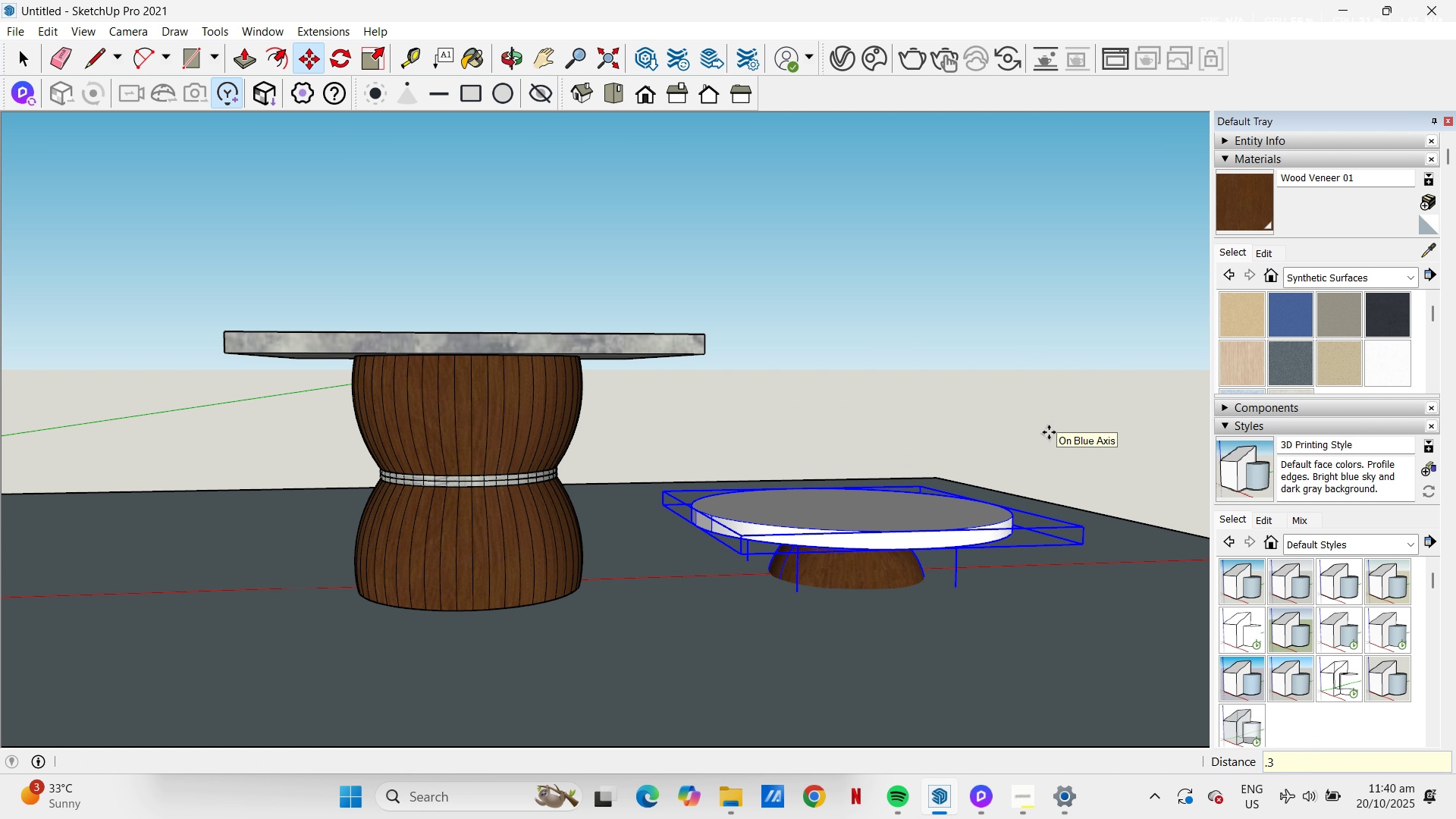 
key(Control+Z)
 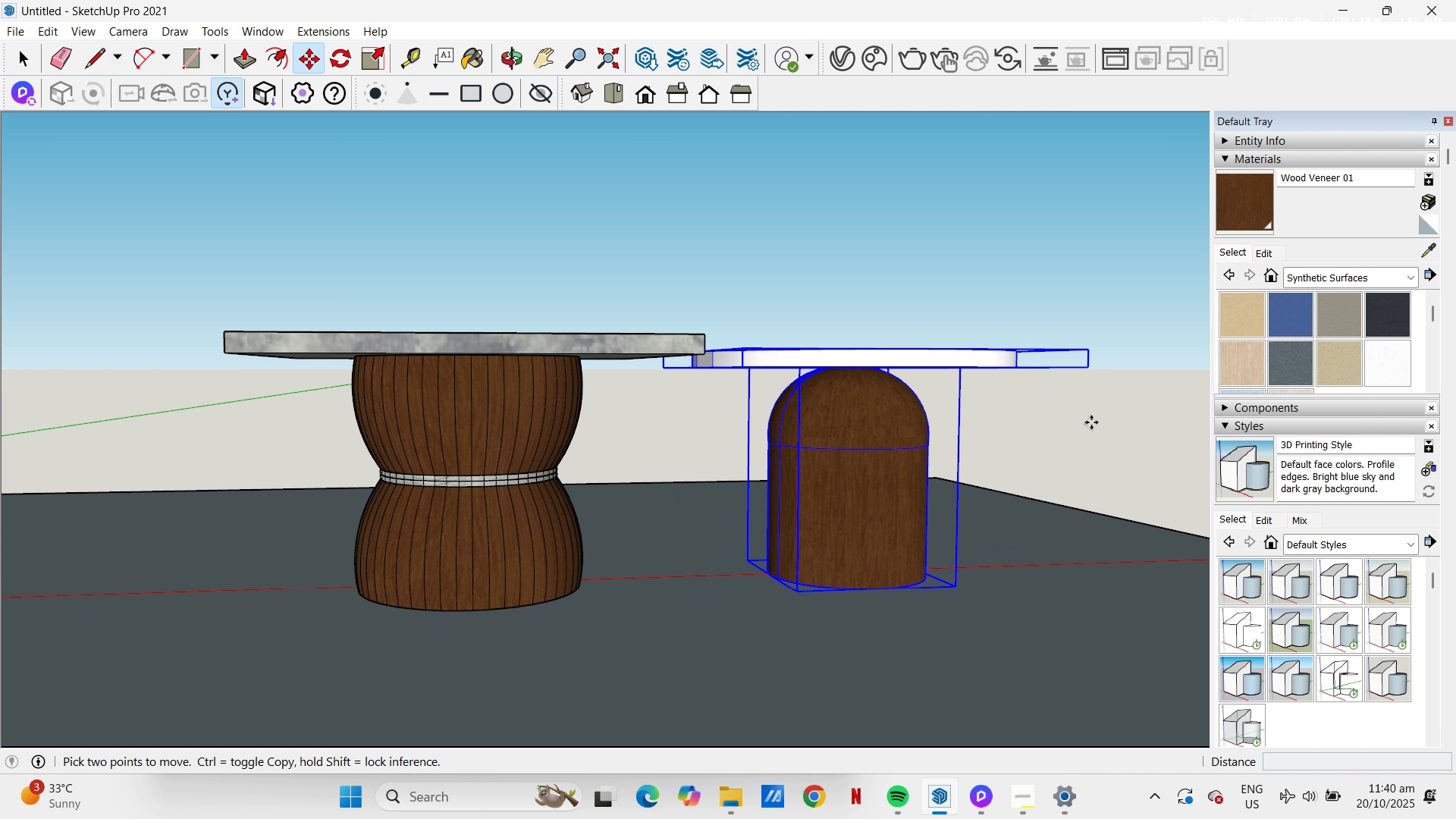 
left_click([1091, 422])
 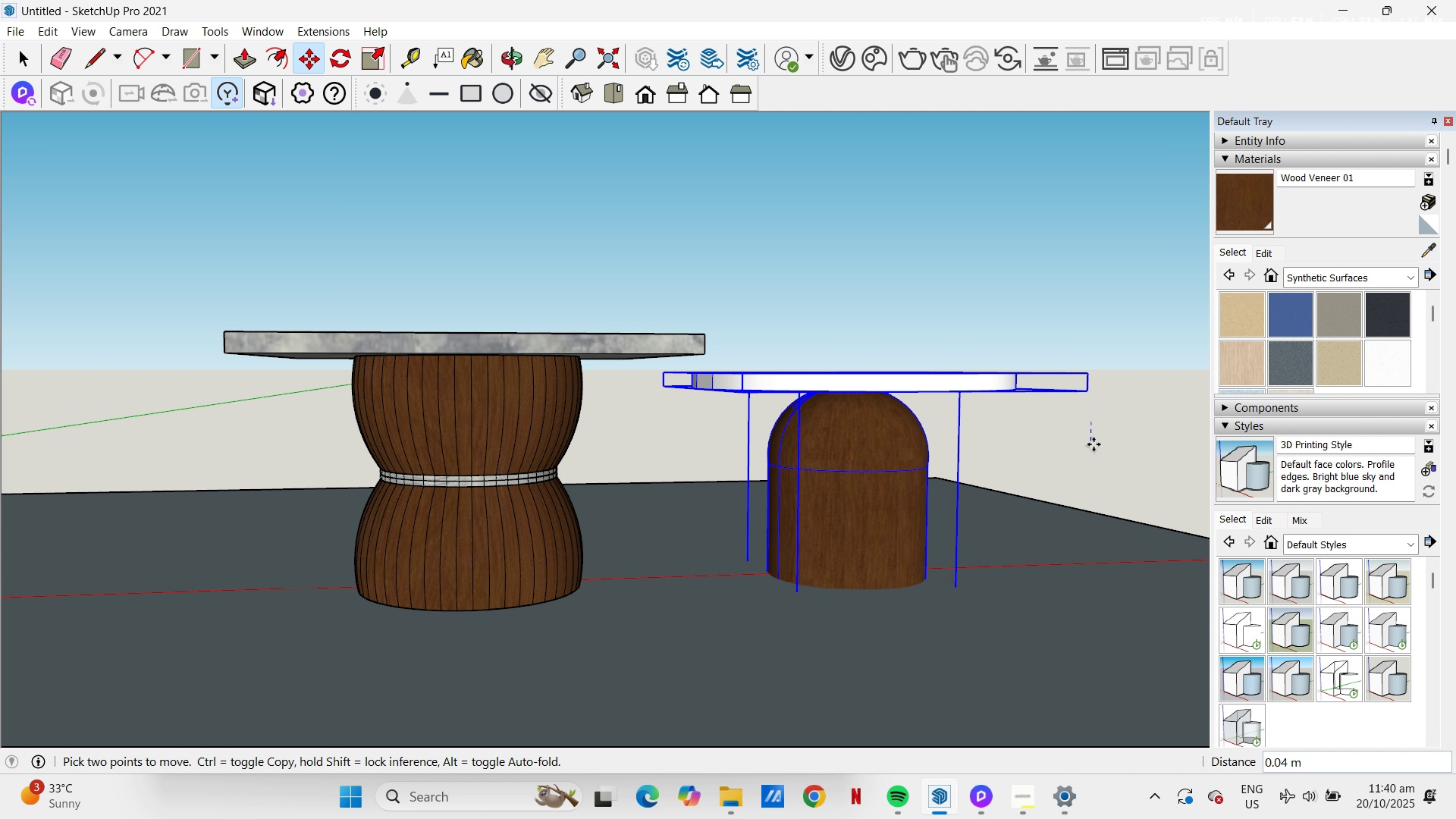 
key(NumpadDecimal)
 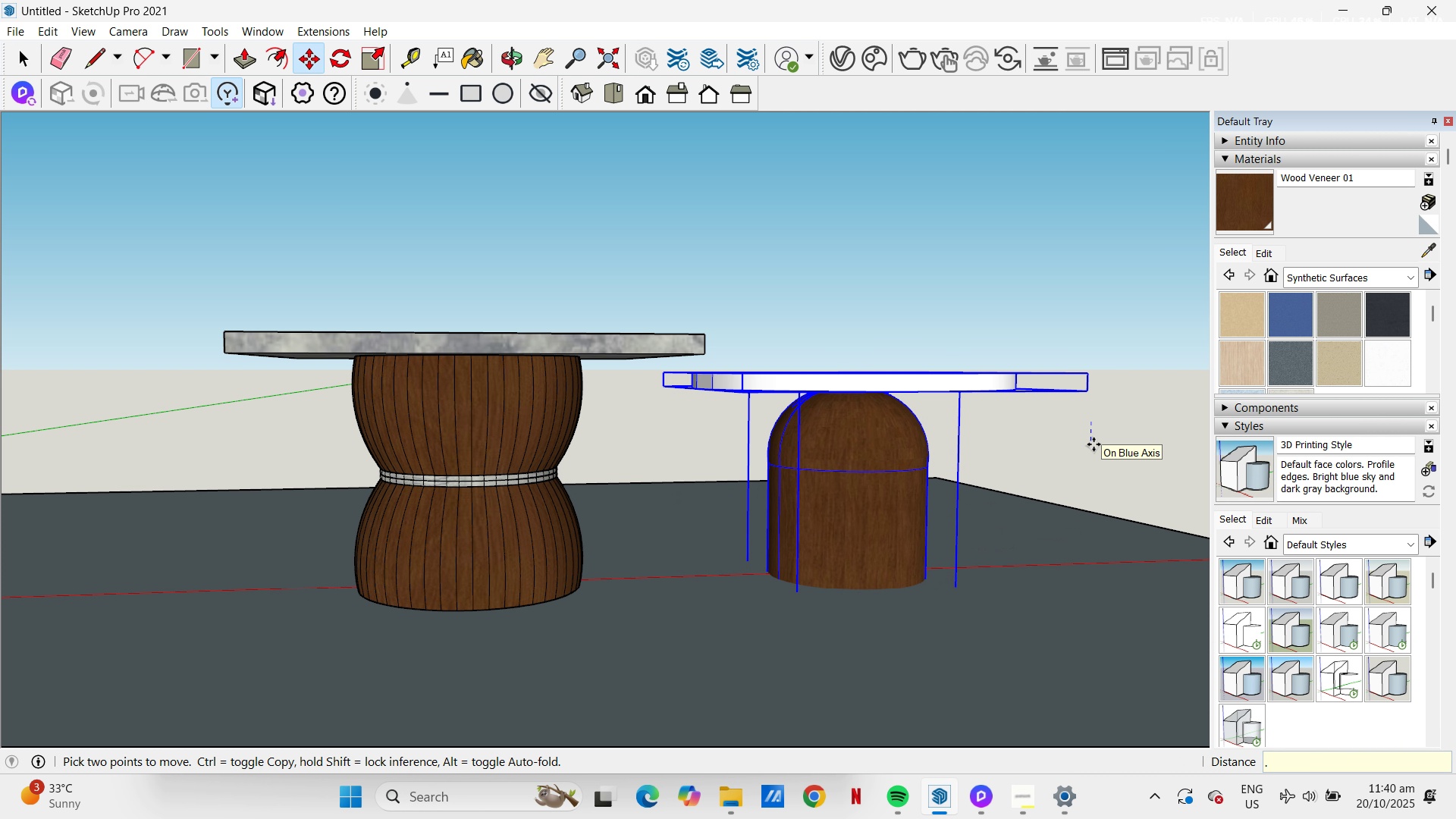 
key(Numpad0)
 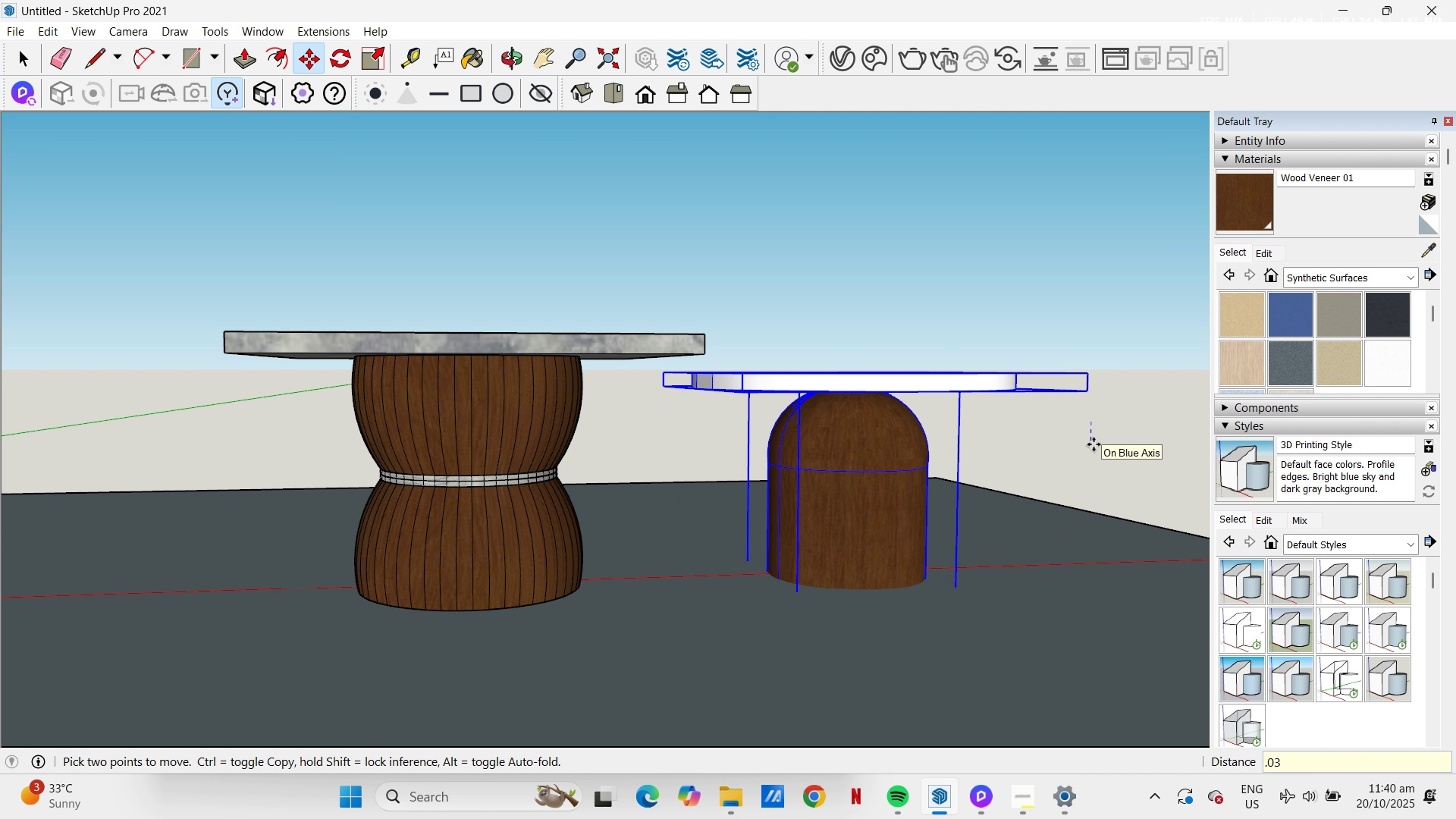 
key(Numpad3)
 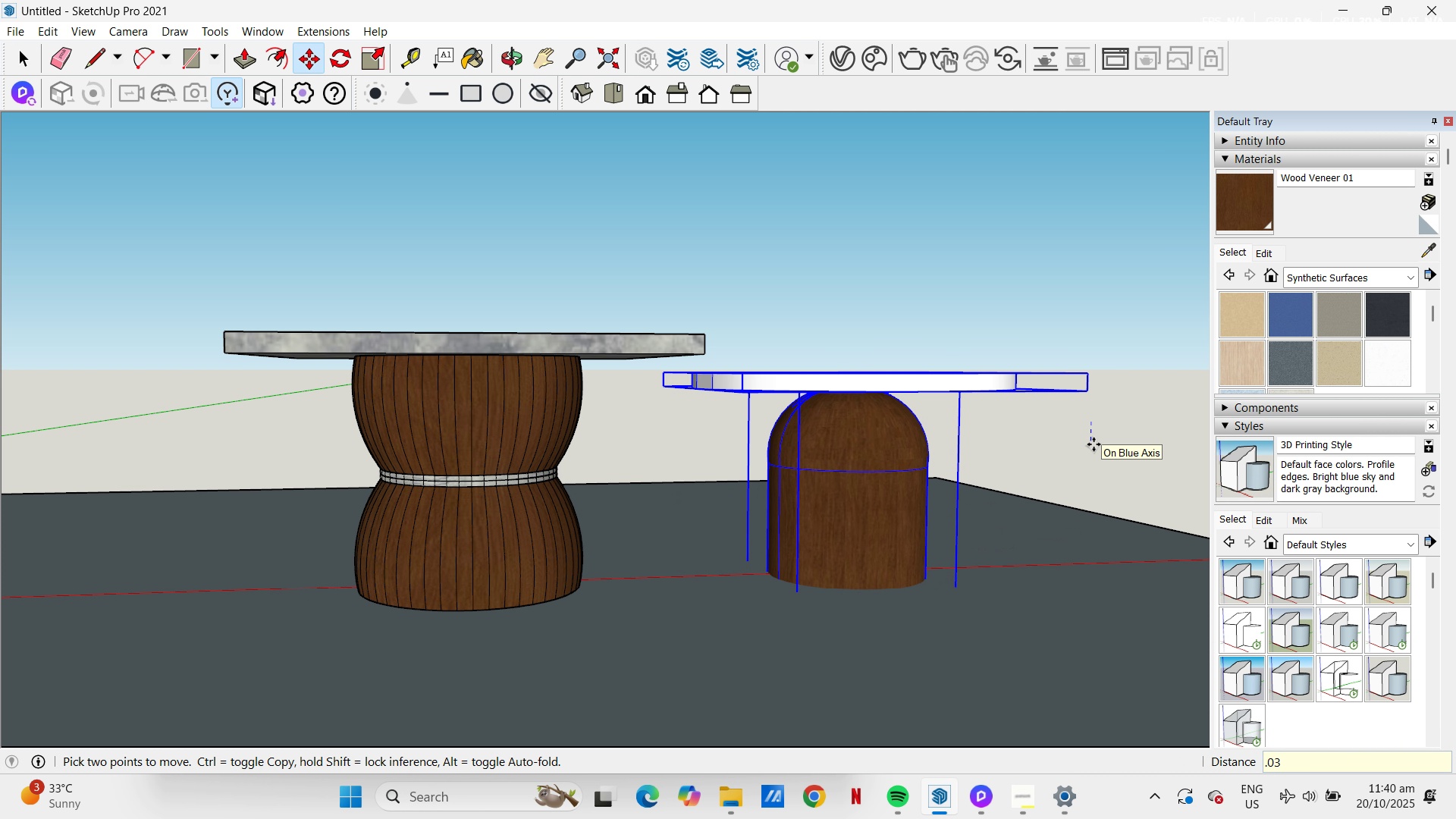 
key(NumpadEnter)
 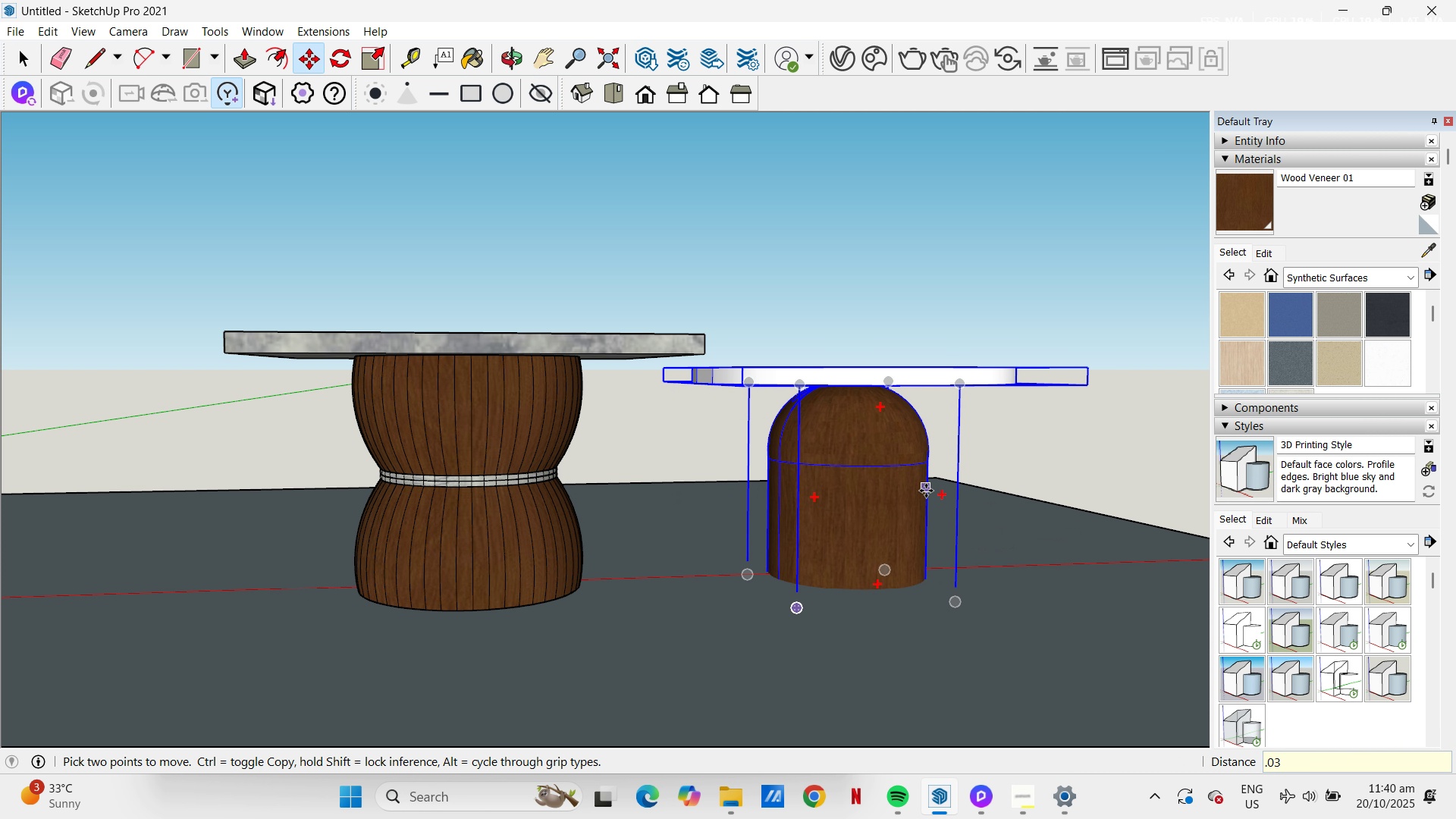 
key(Space)
 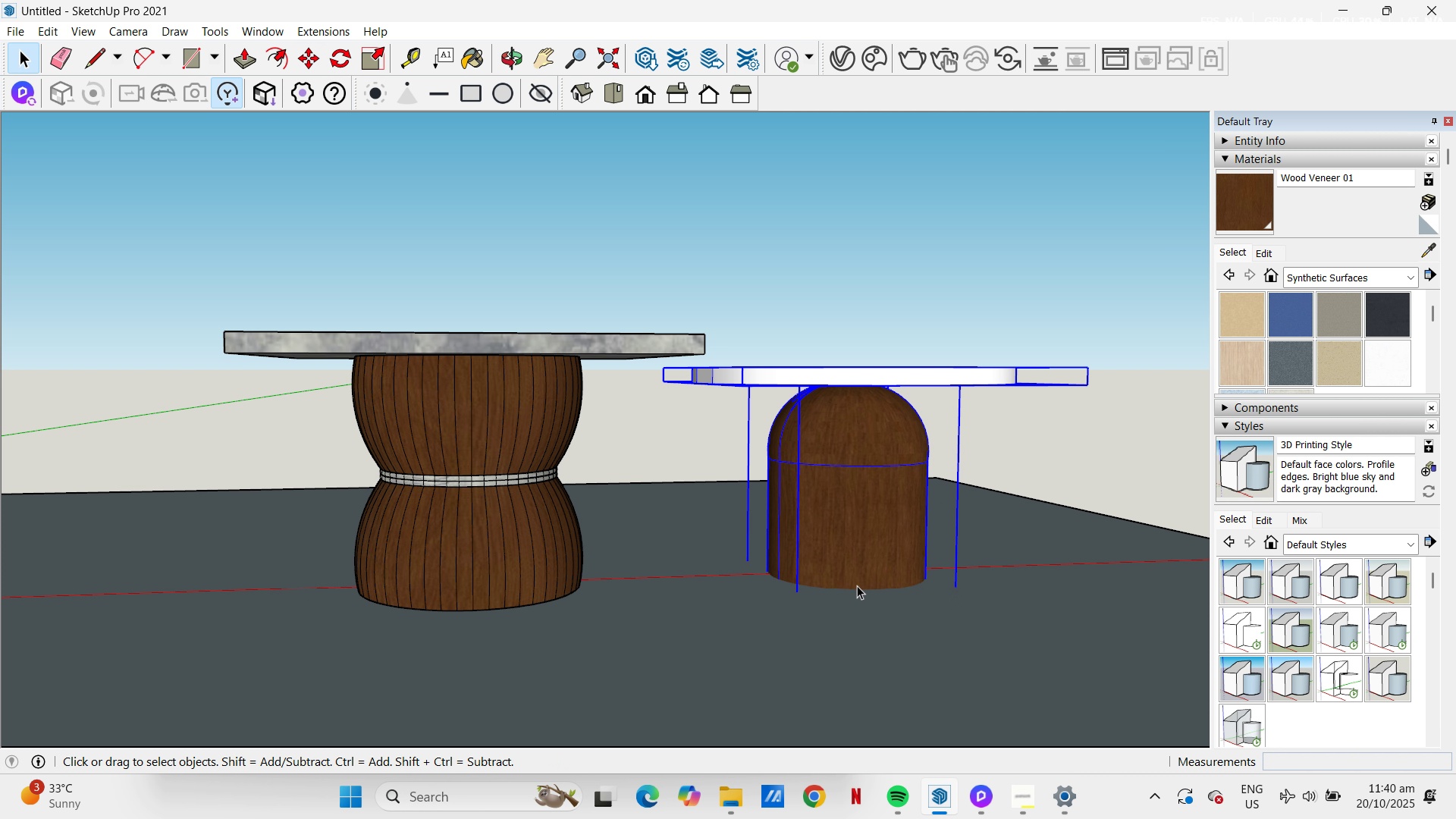 
left_click([856, 583])
 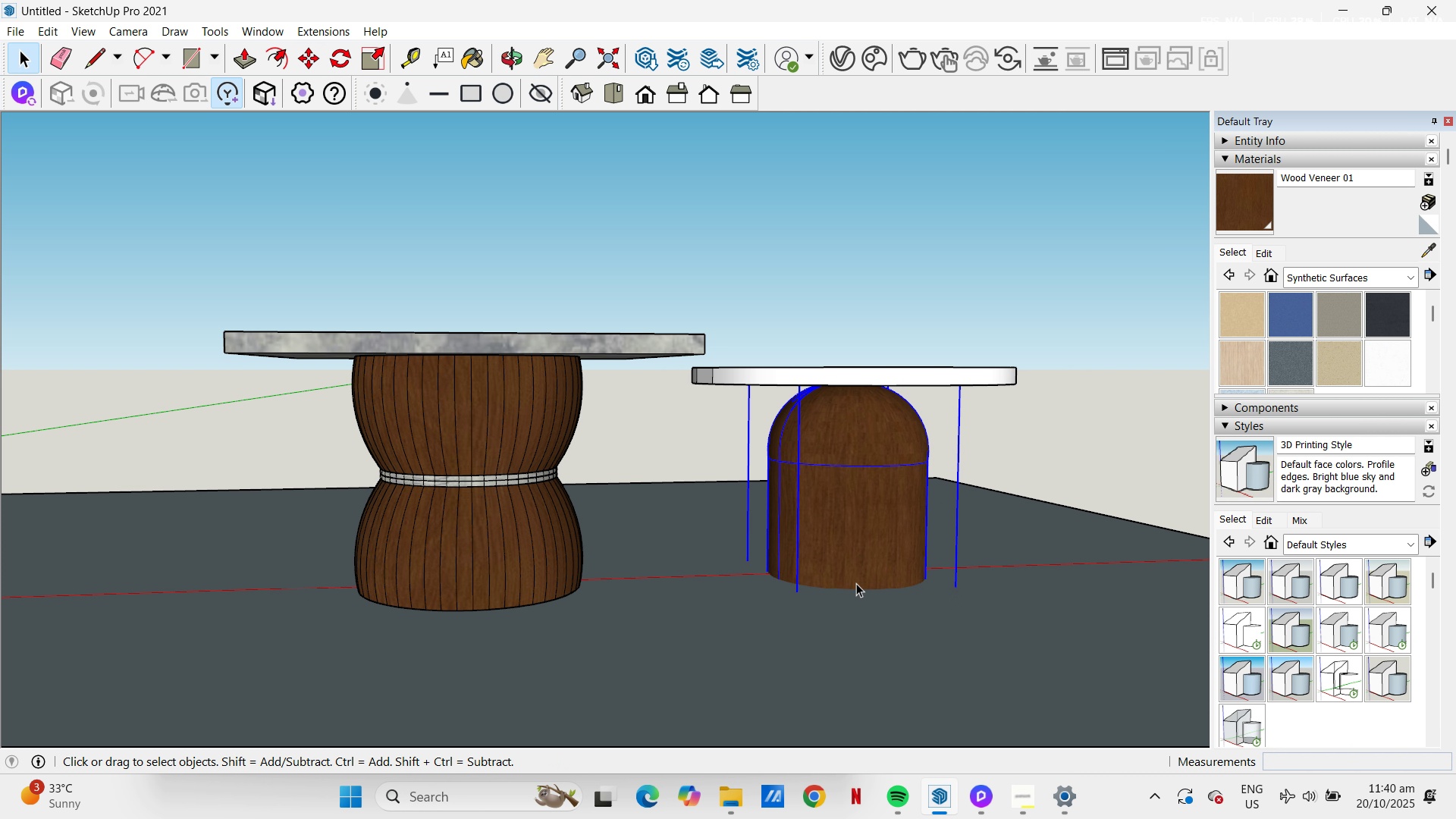 
key(S)
 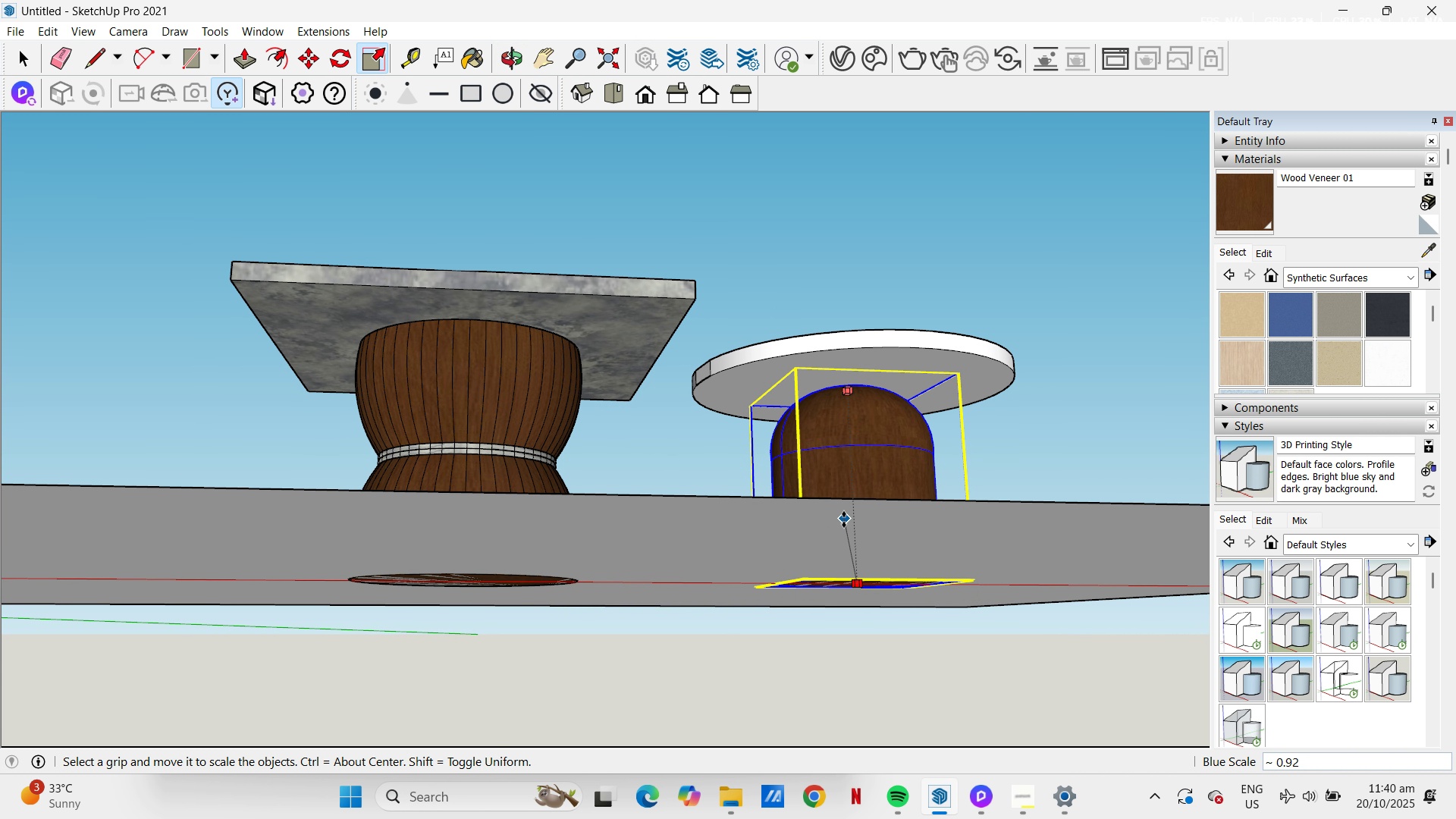 
left_click([910, 497])
 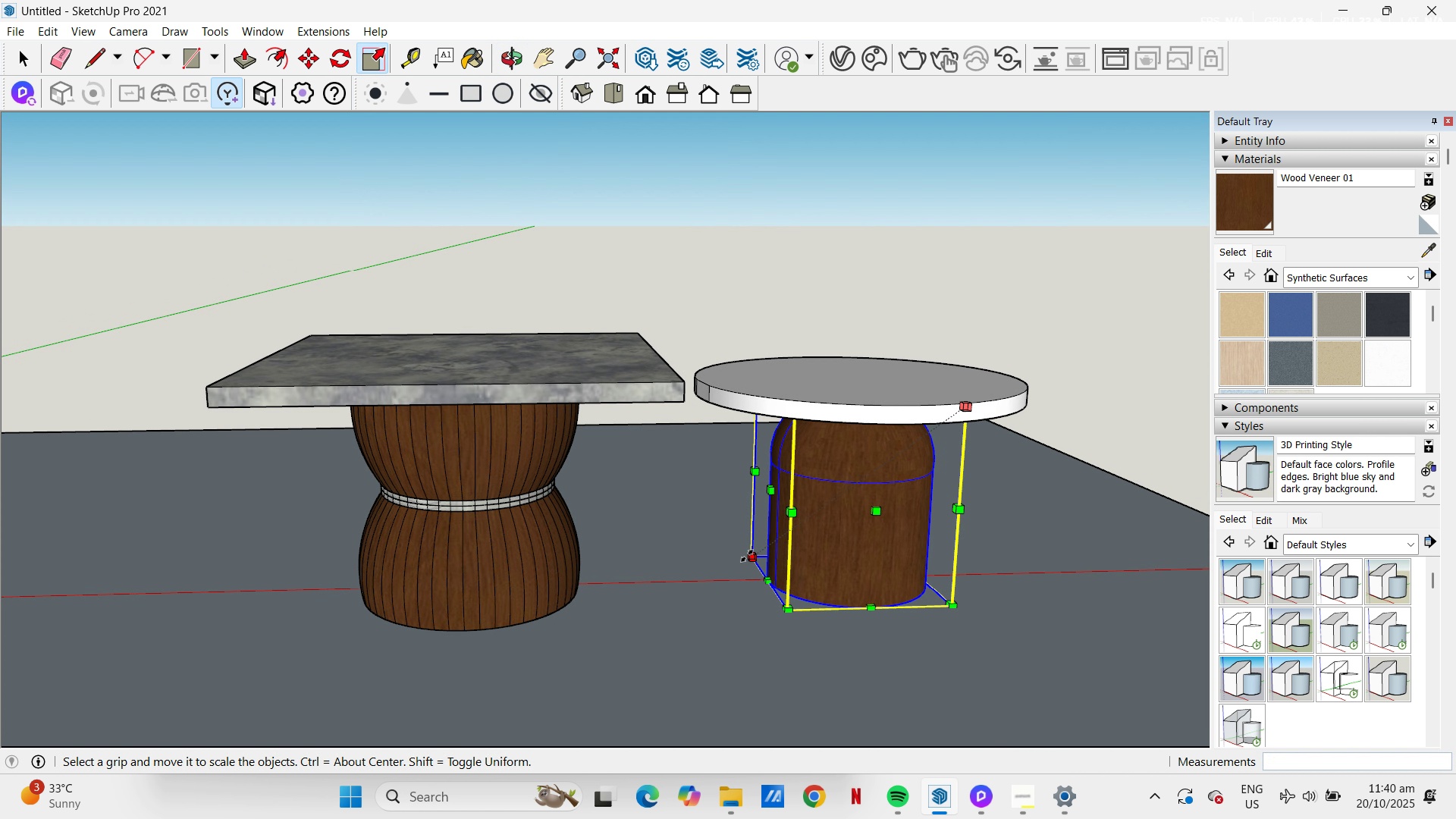 
key(Space)
 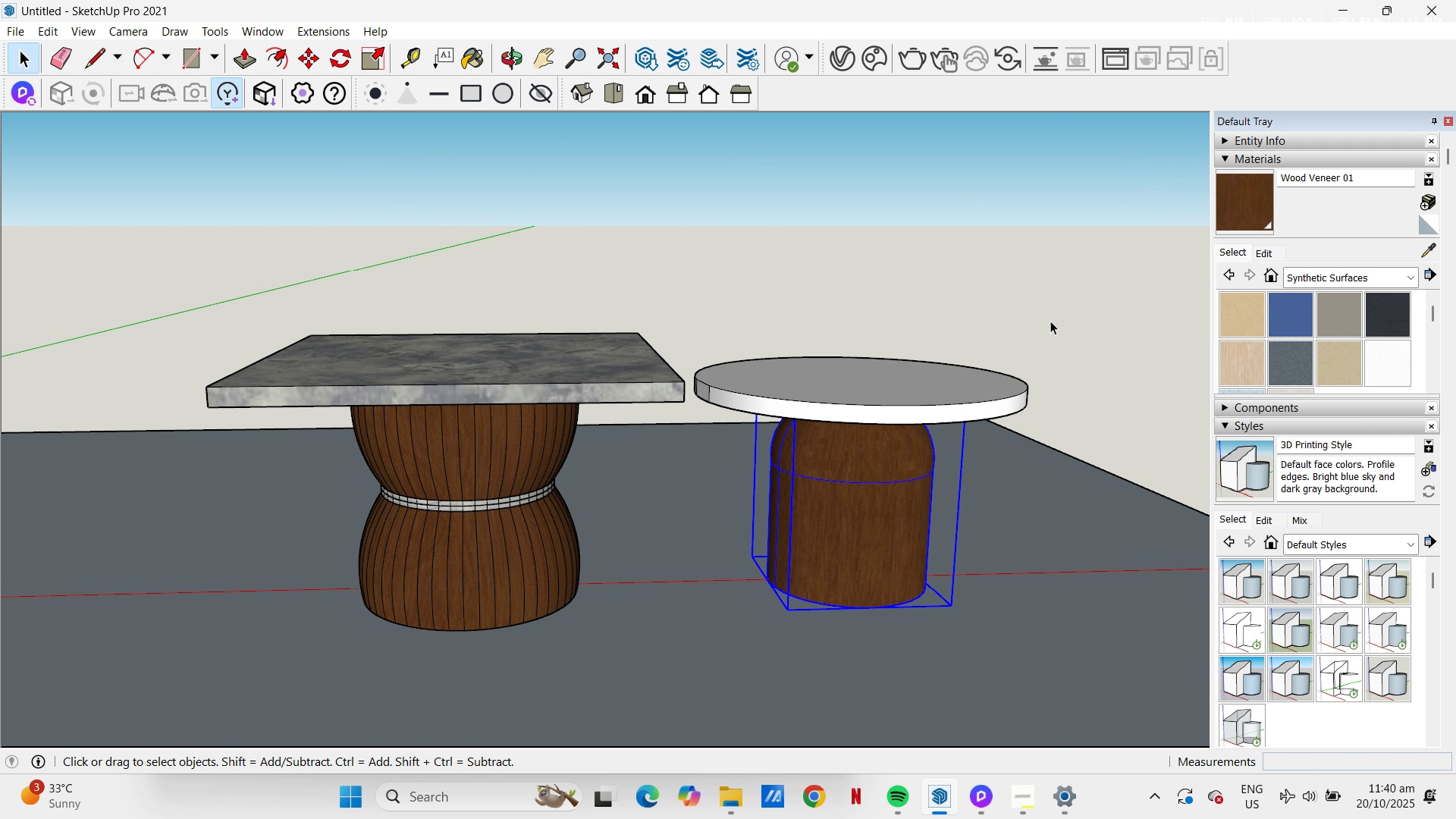 
left_click([1050, 321])
 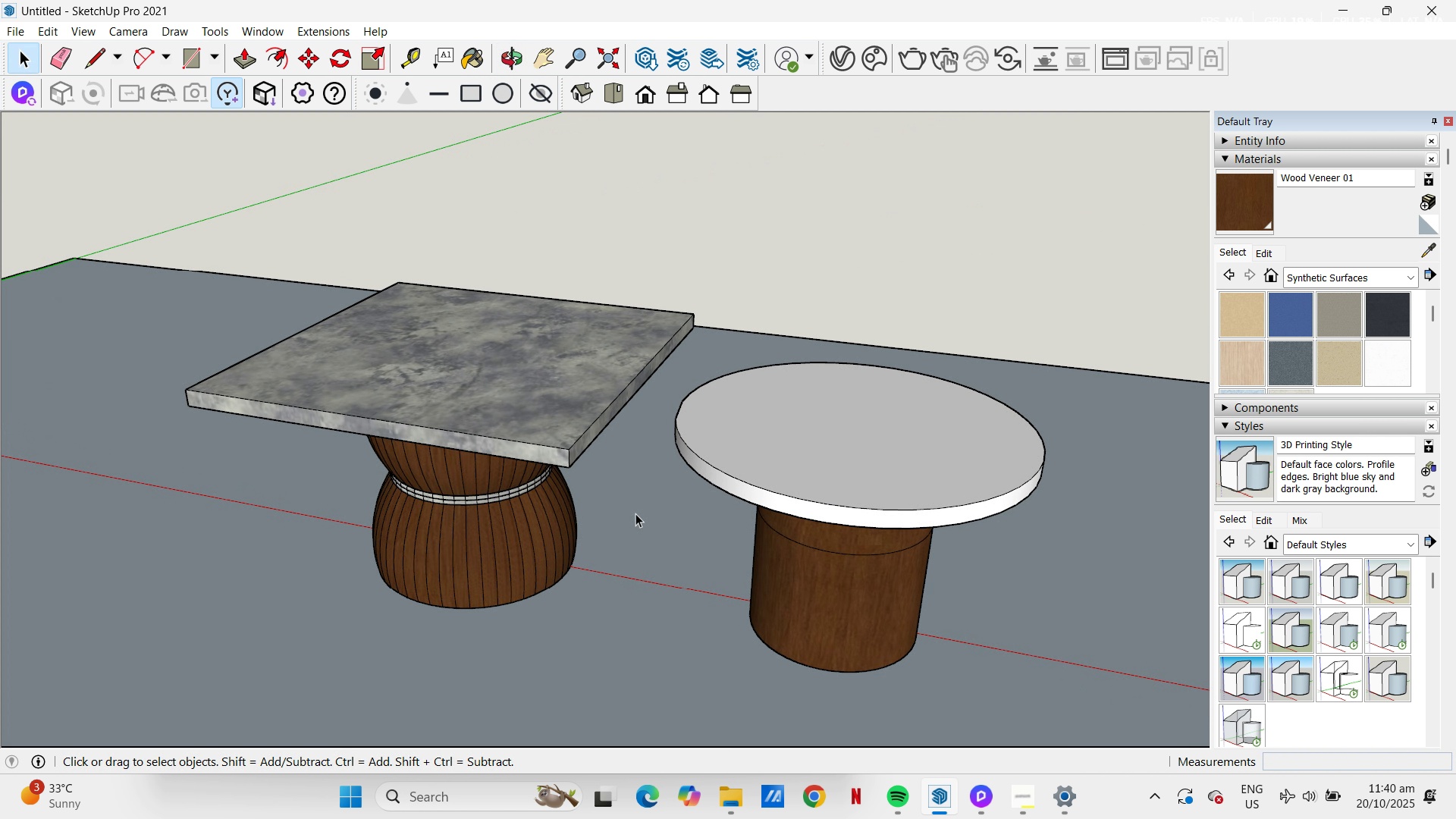 
scroll: coordinate [716, 359], scroll_direction: down, amount: 6.0
 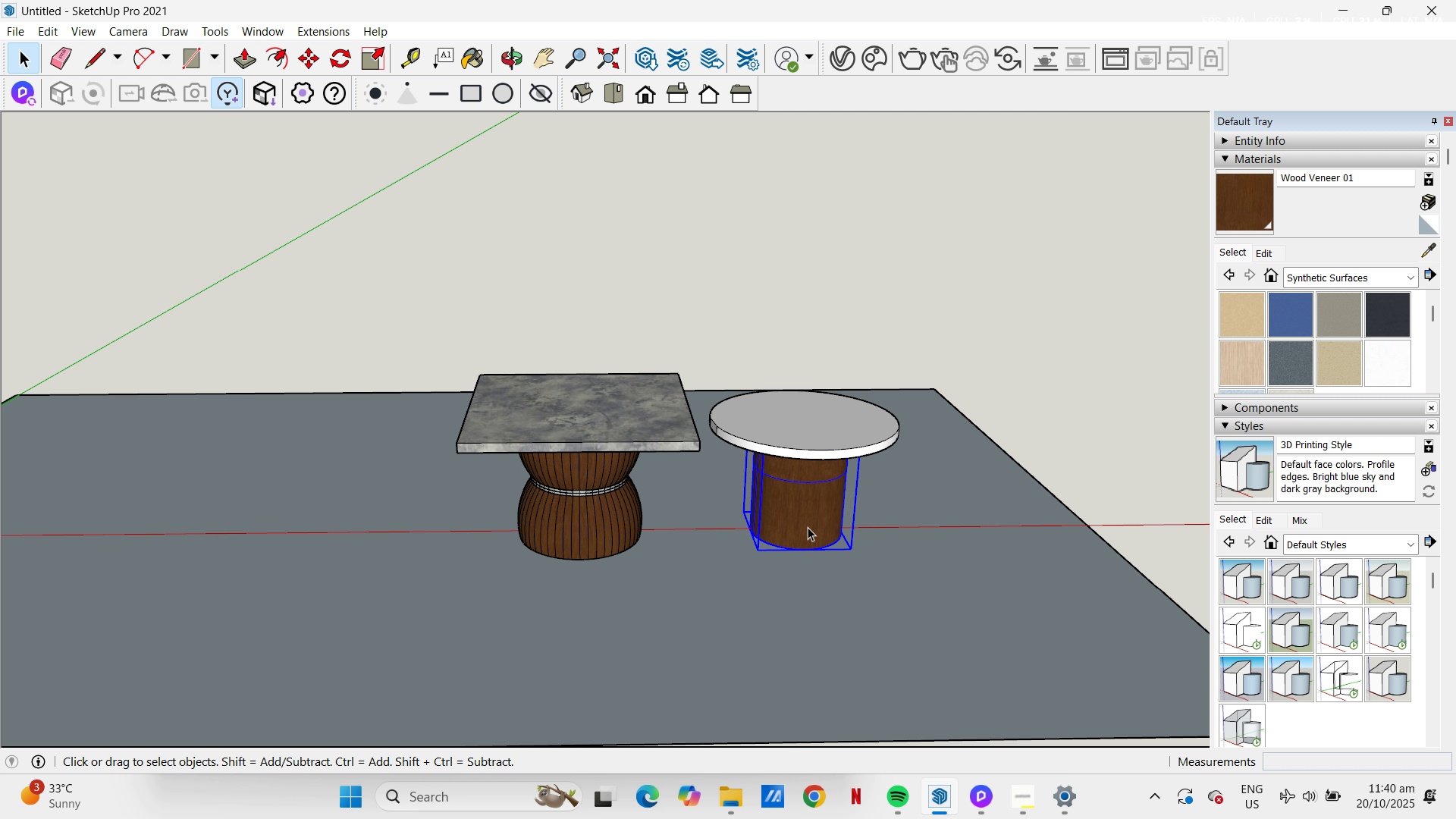 
left_click([758, 461])
 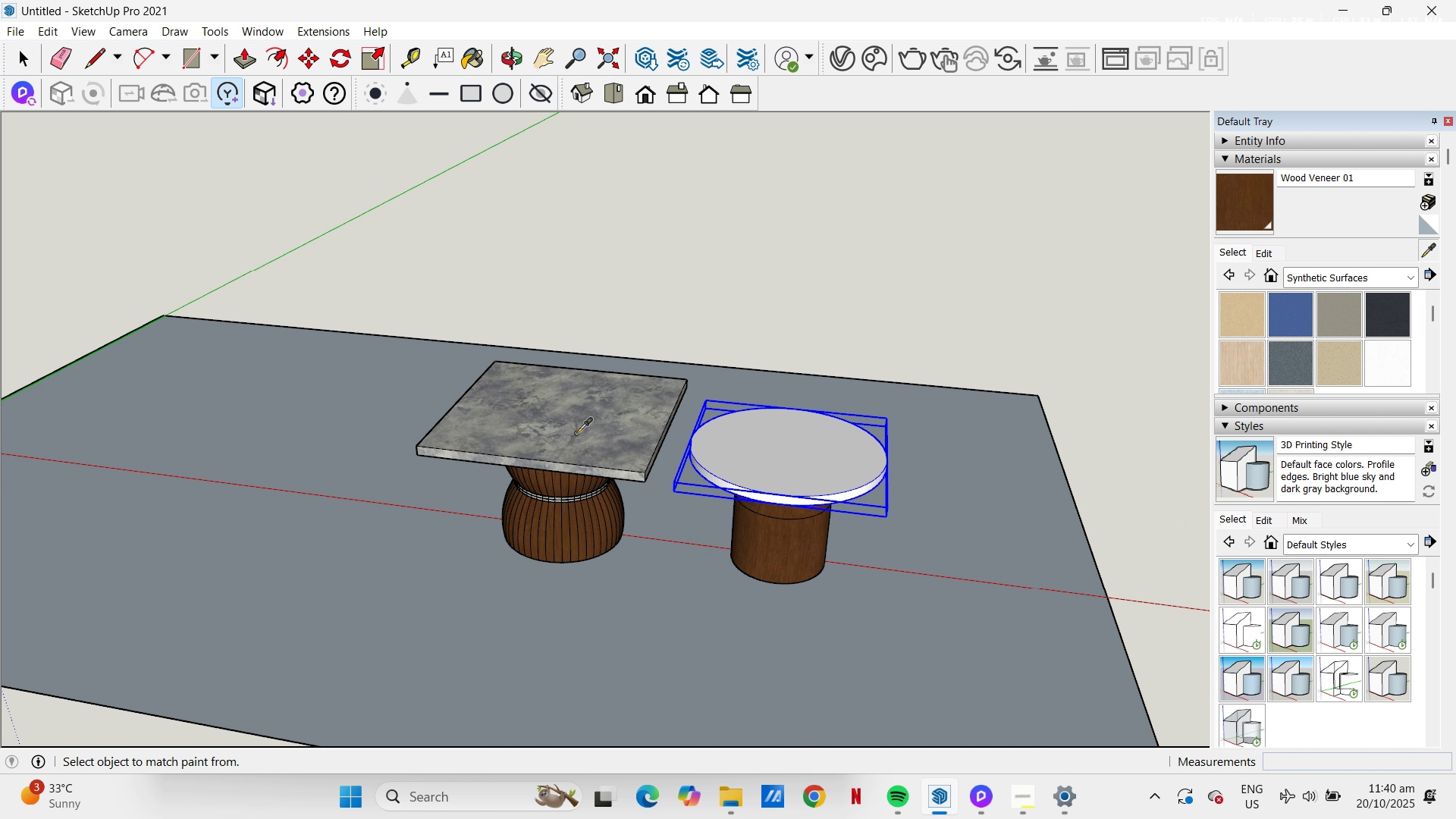 
key(Space)
 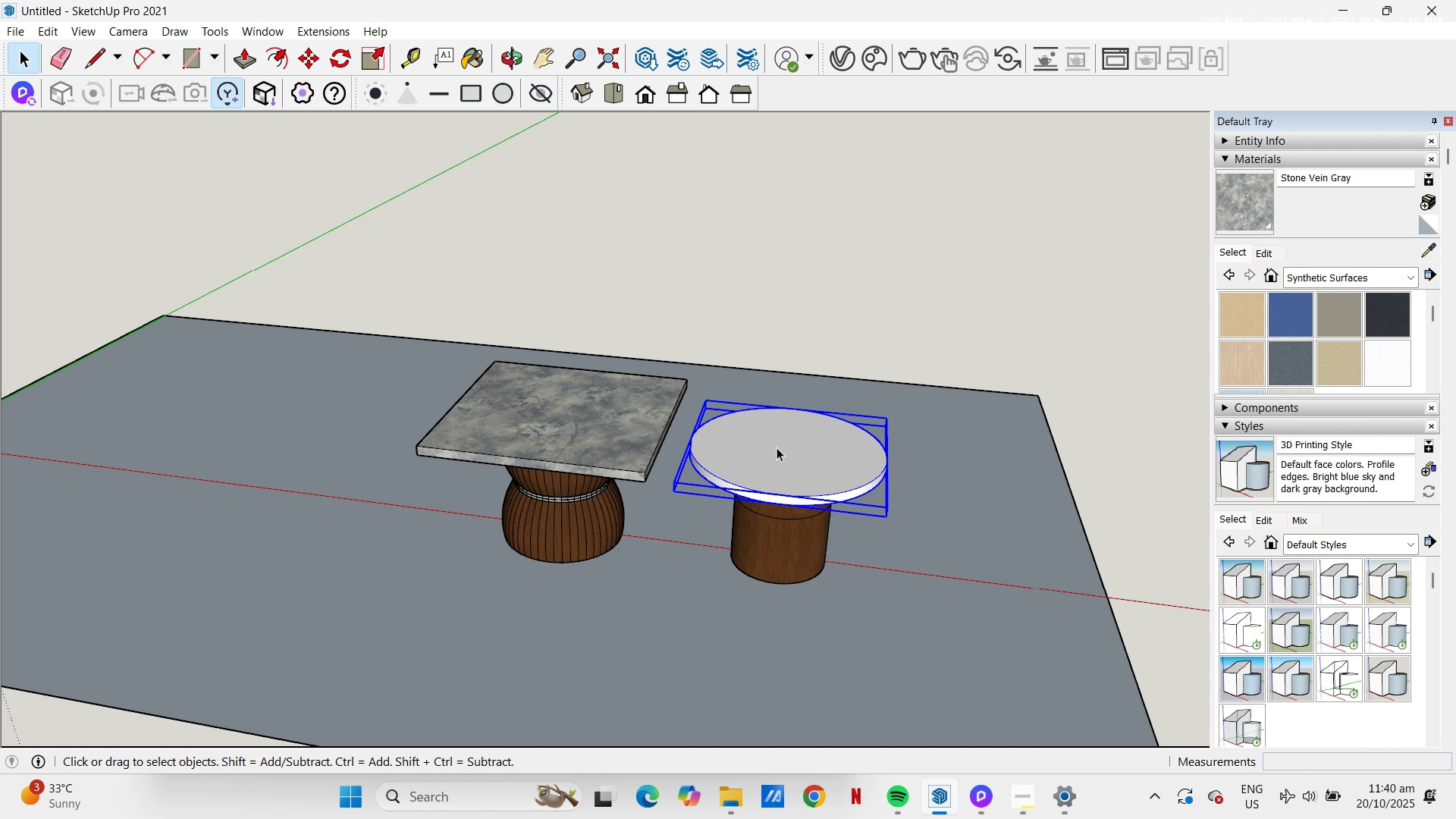 
left_click([777, 447])
 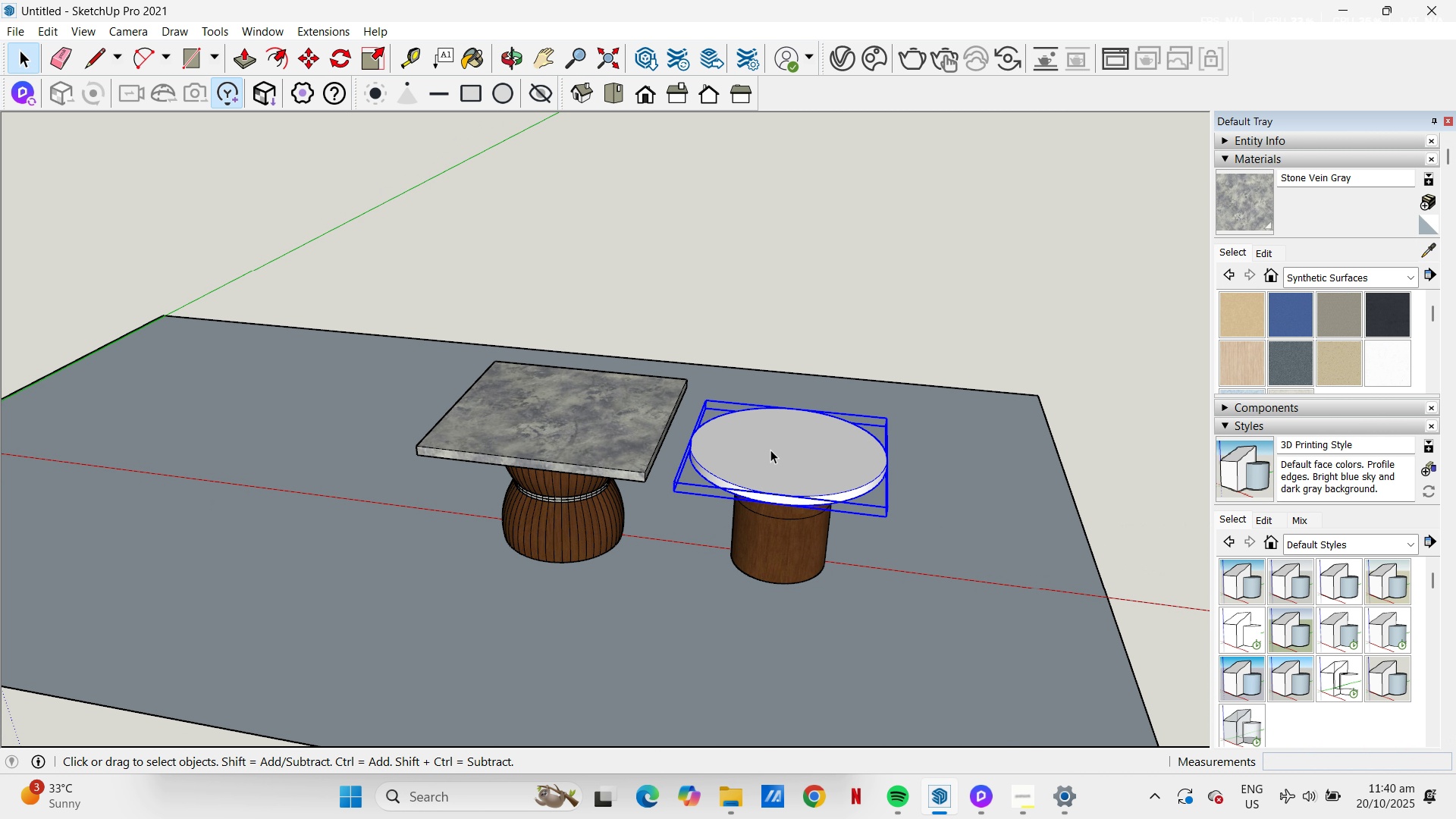 
double_click([770, 450])
 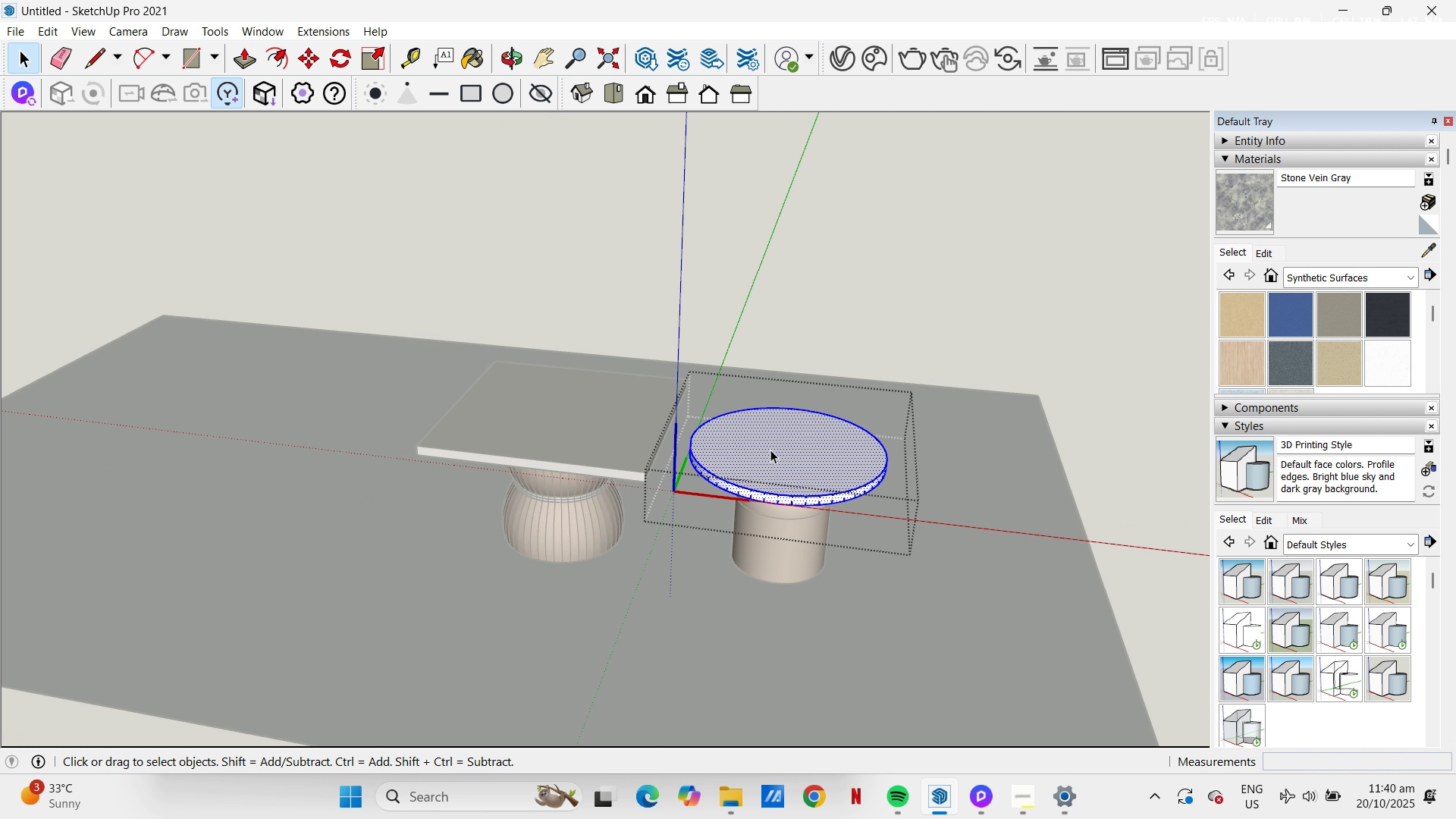 
triple_click([770, 450])
 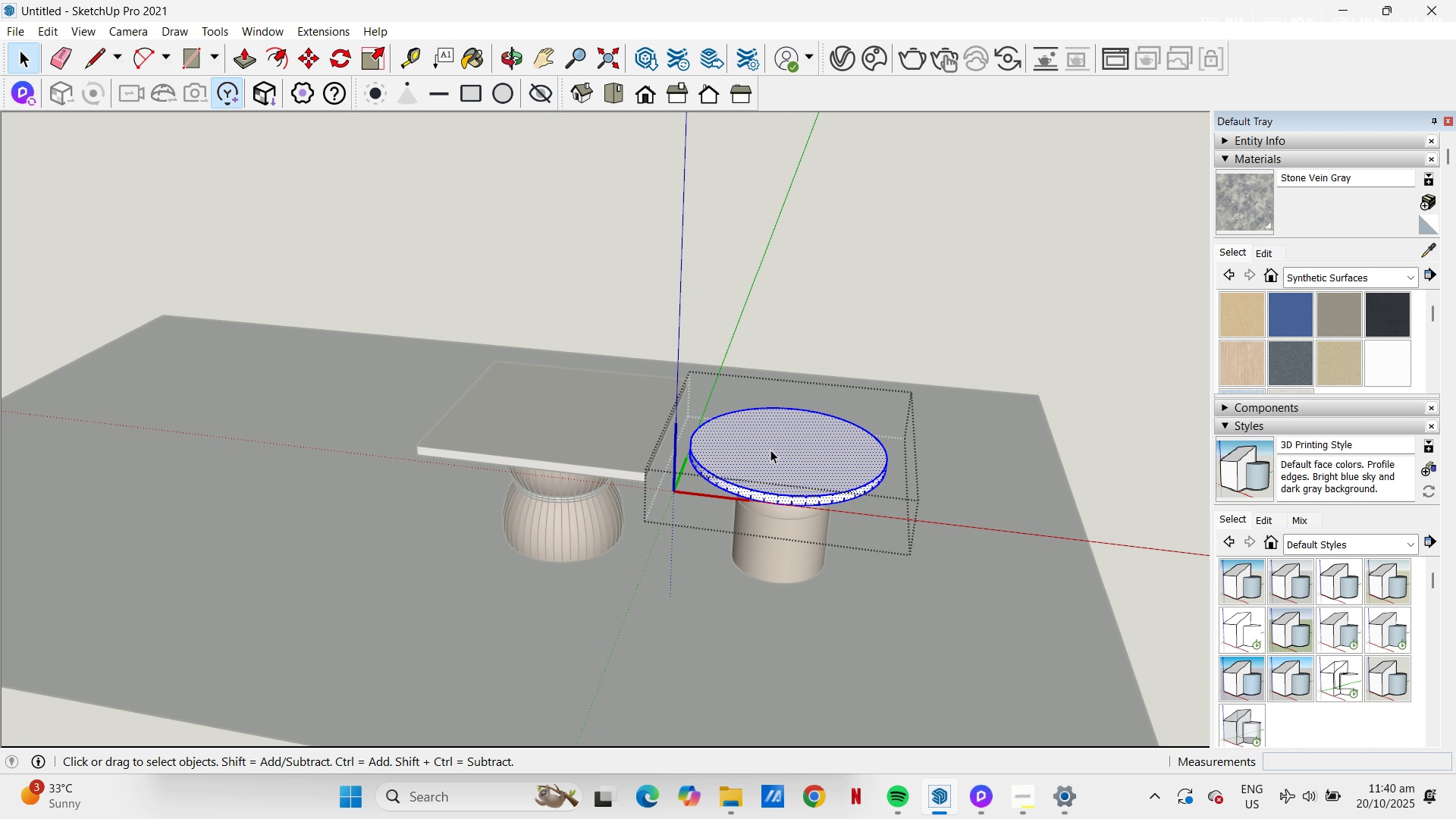 
key(B)
 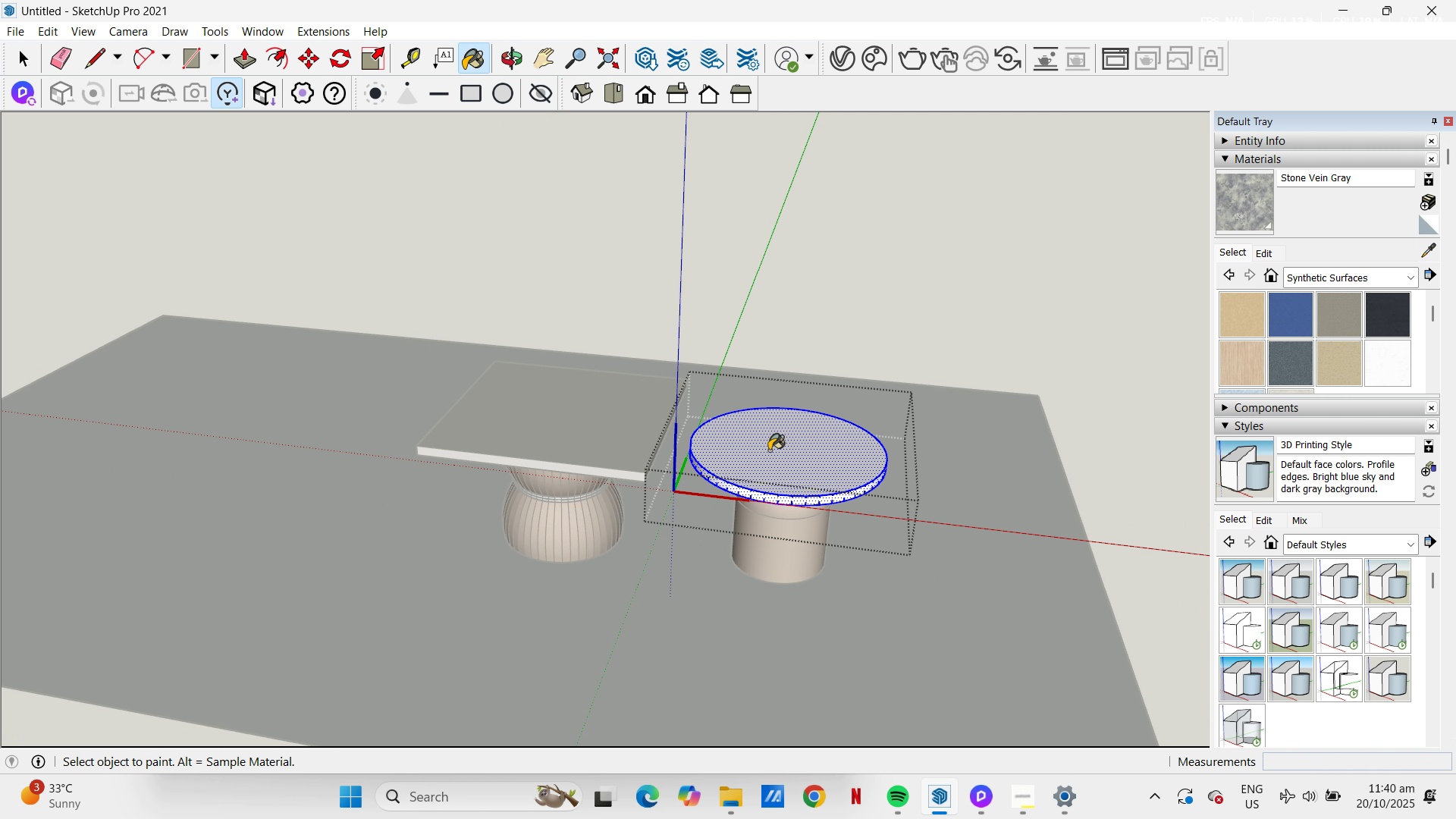 
left_click([769, 450])
 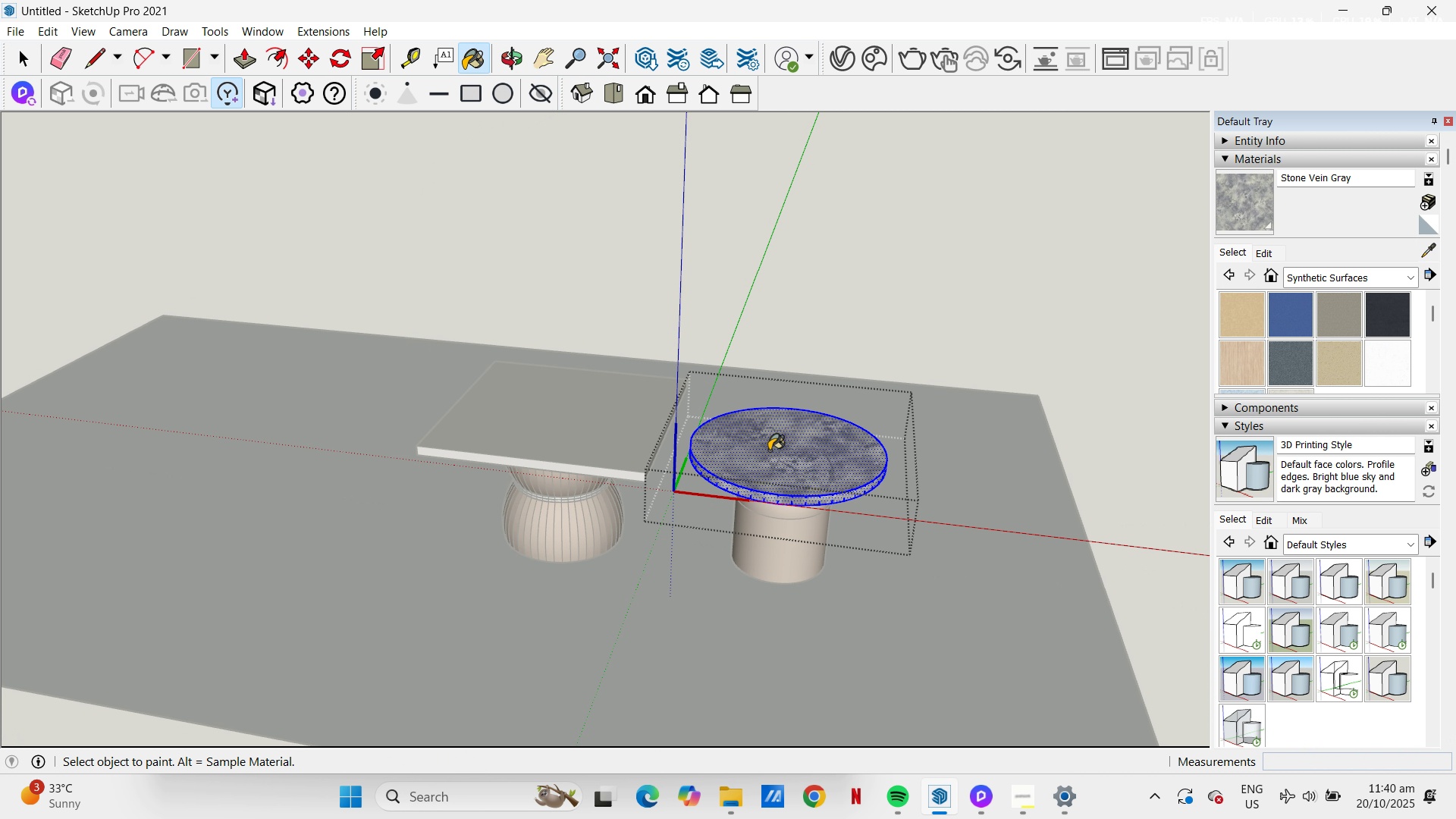 
key(Space)
 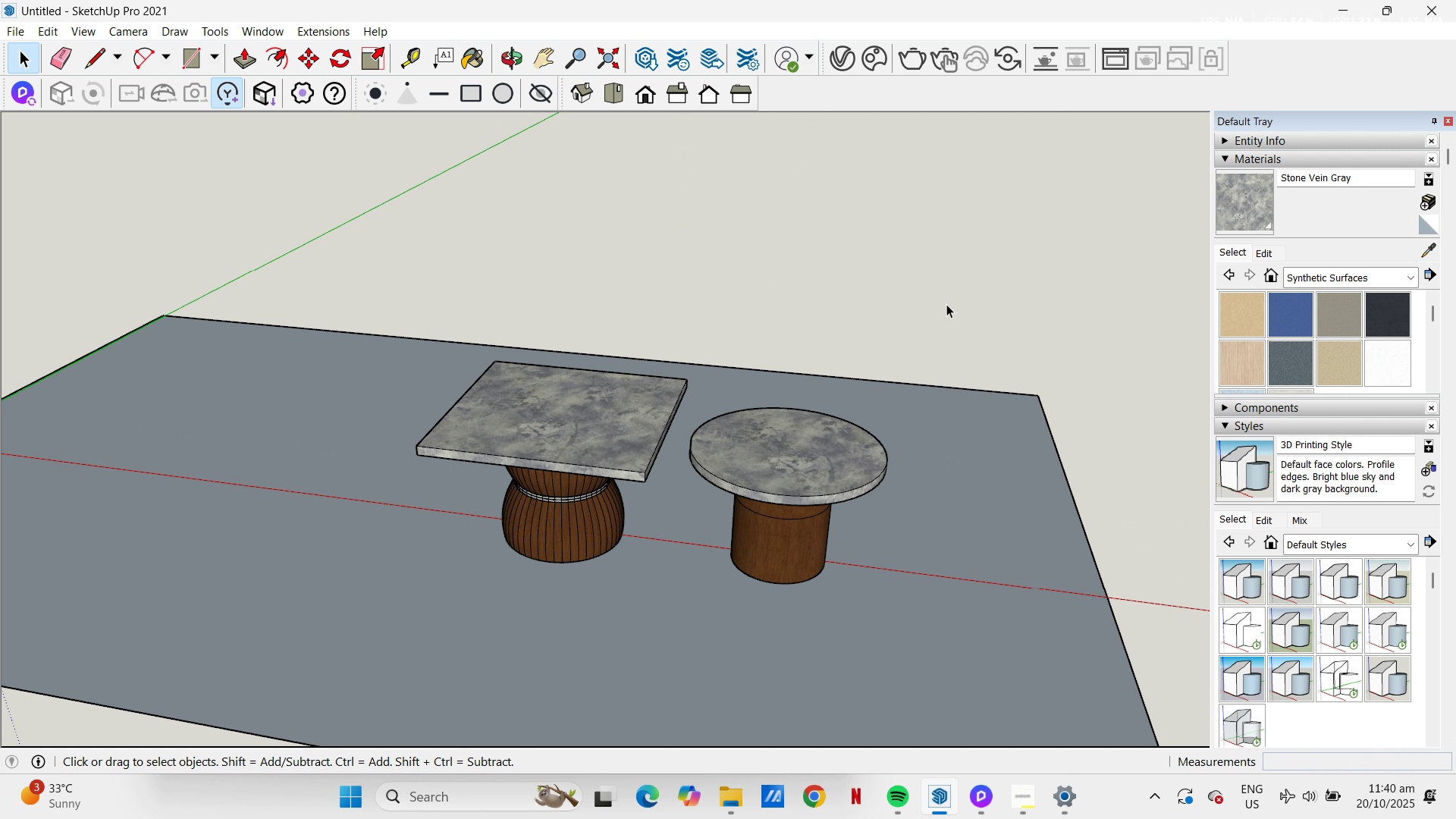 
left_click([946, 298])
 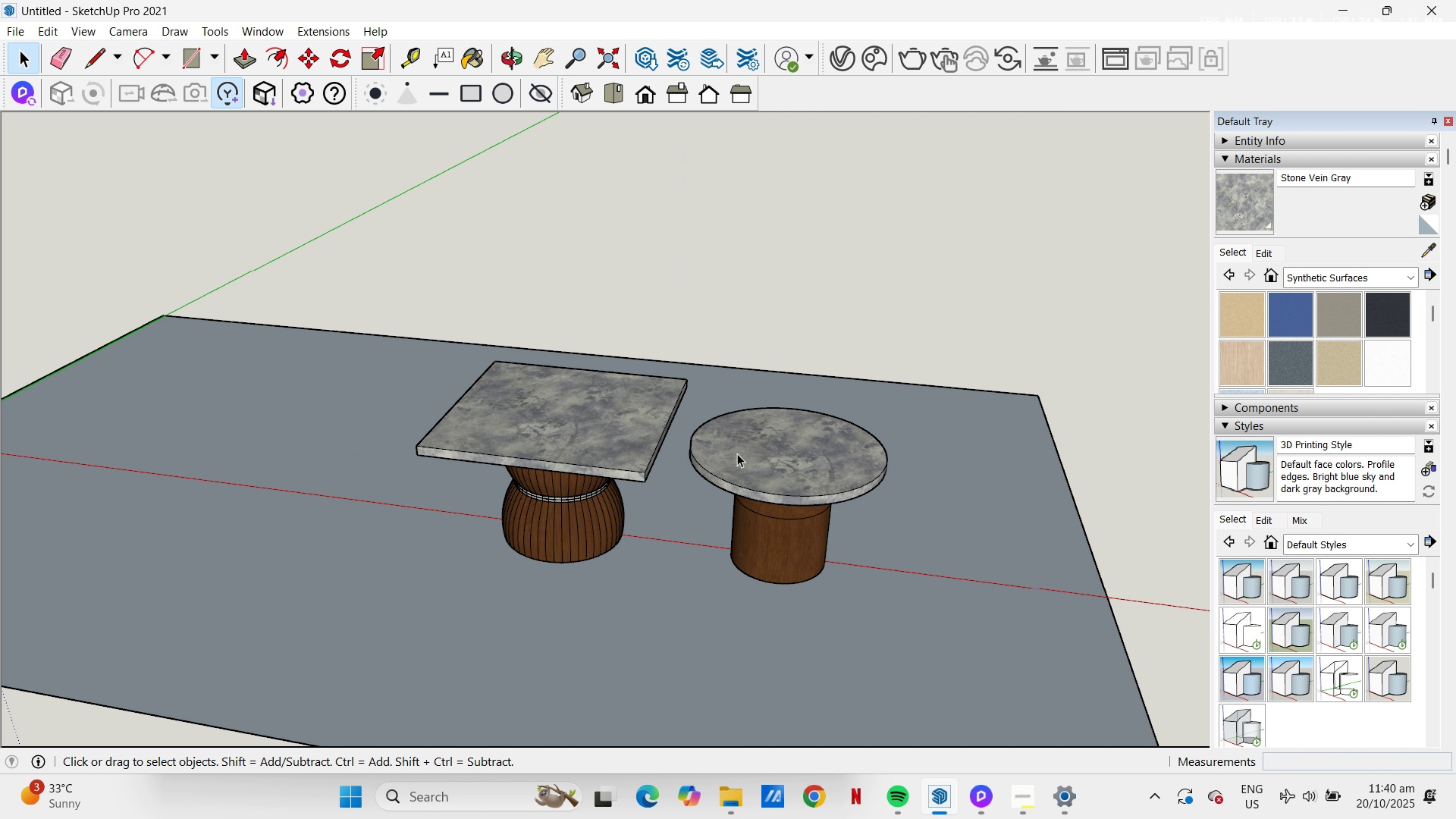 
scroll: coordinate [730, 474], scroll_direction: up, amount: 3.0
 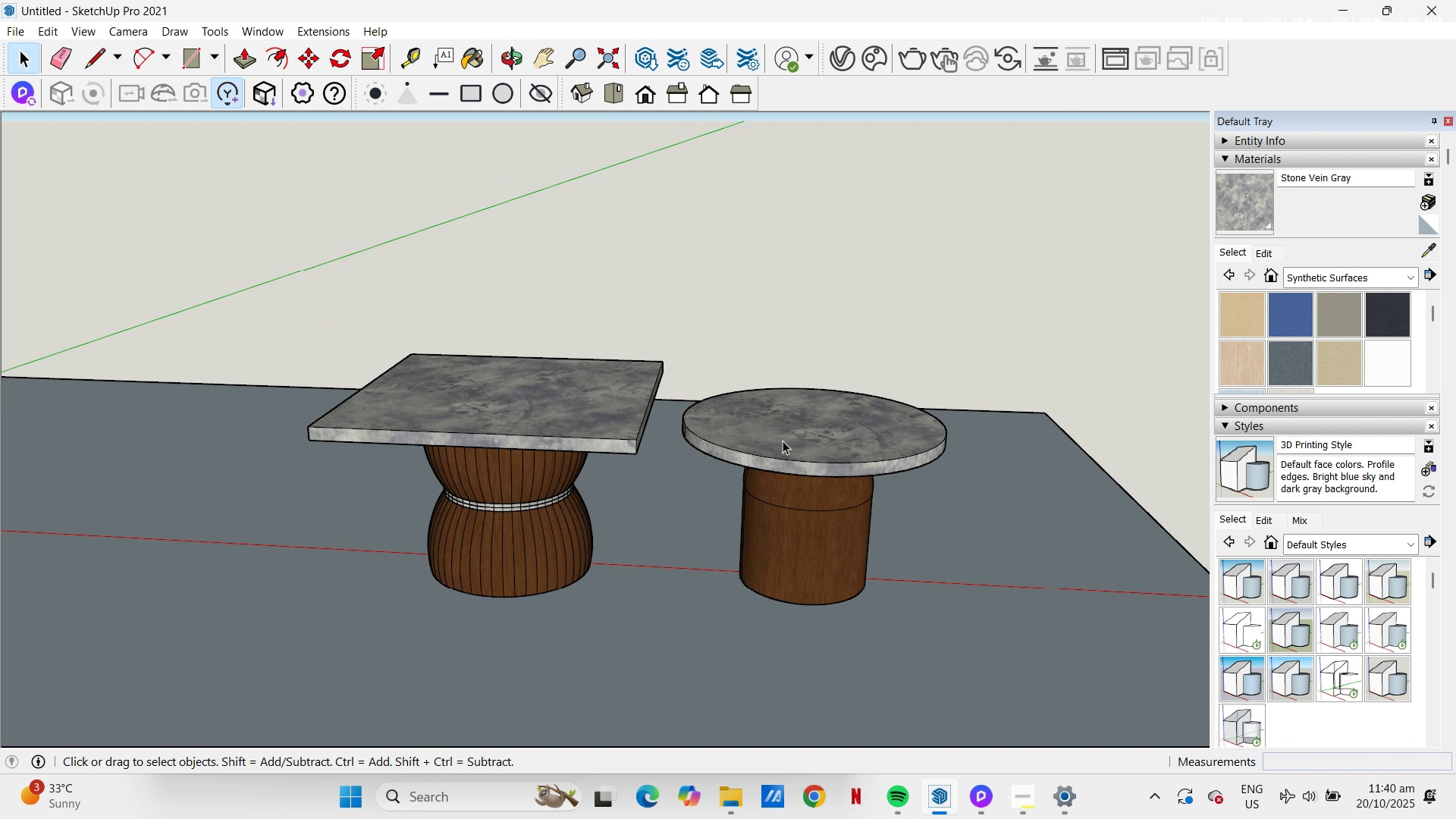 
left_click([797, 457])
 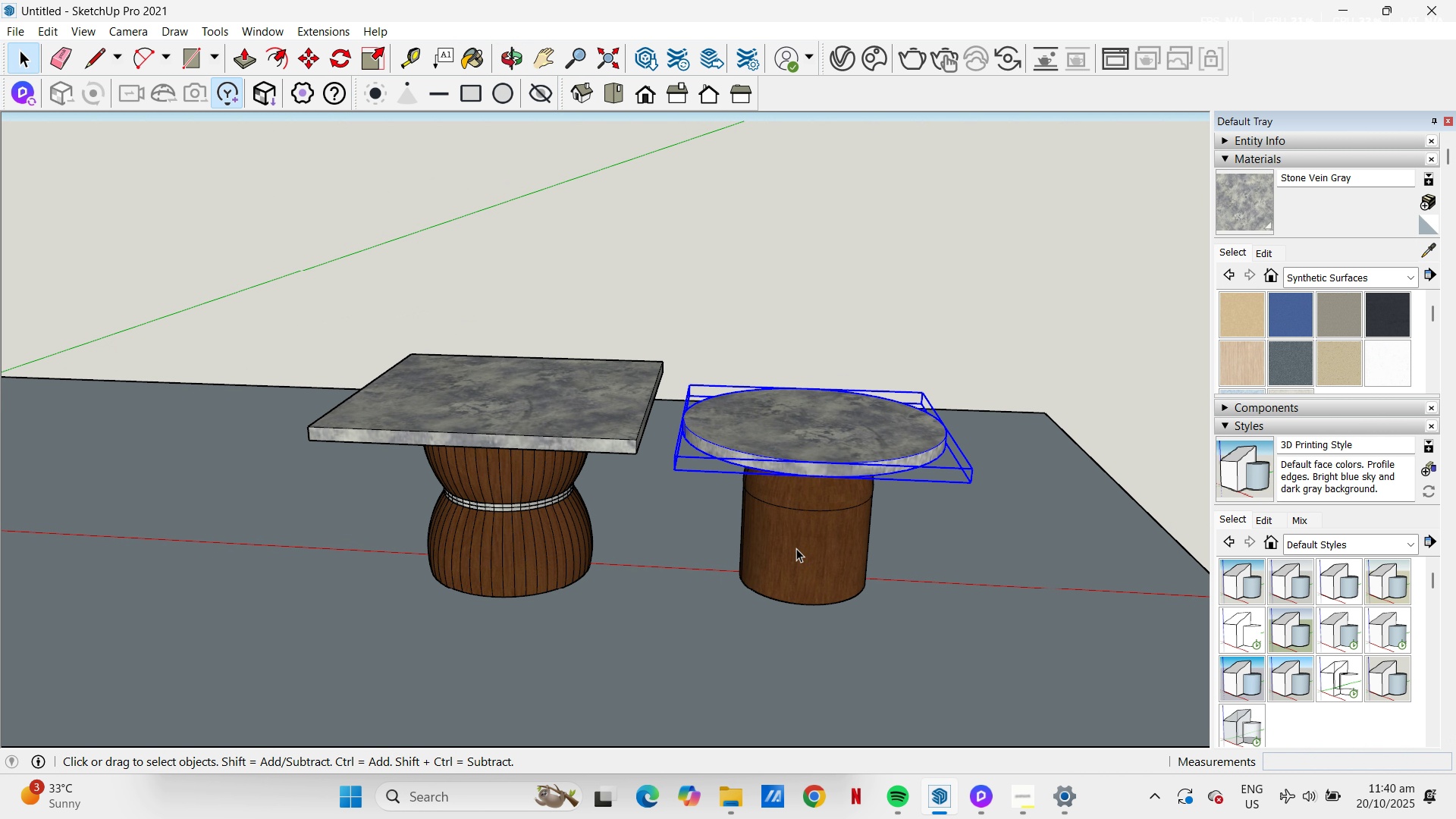 
left_click([796, 548])
 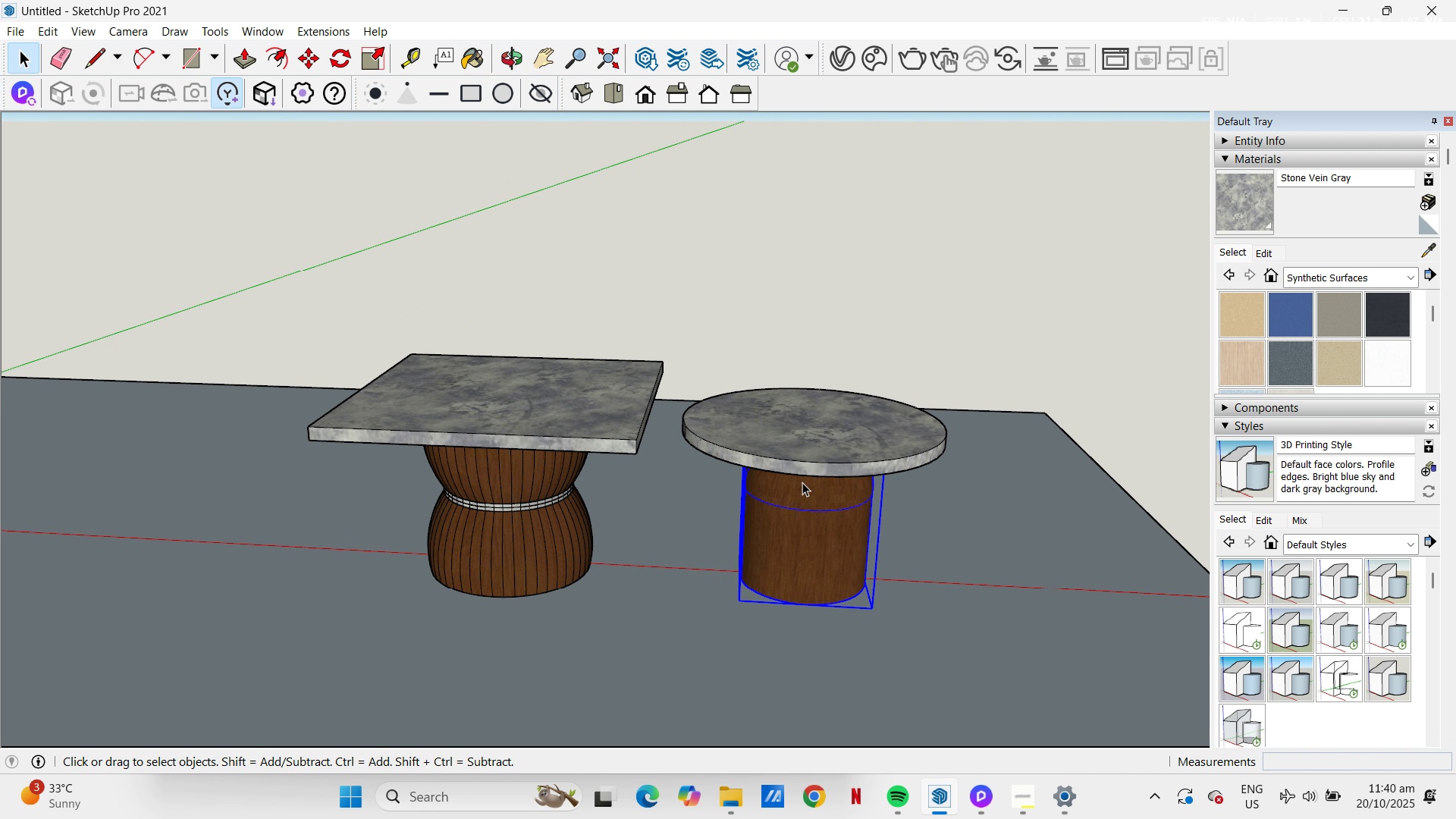 
hold_key(key=ControlLeft, duration=0.36)
left_click([821, 444])
 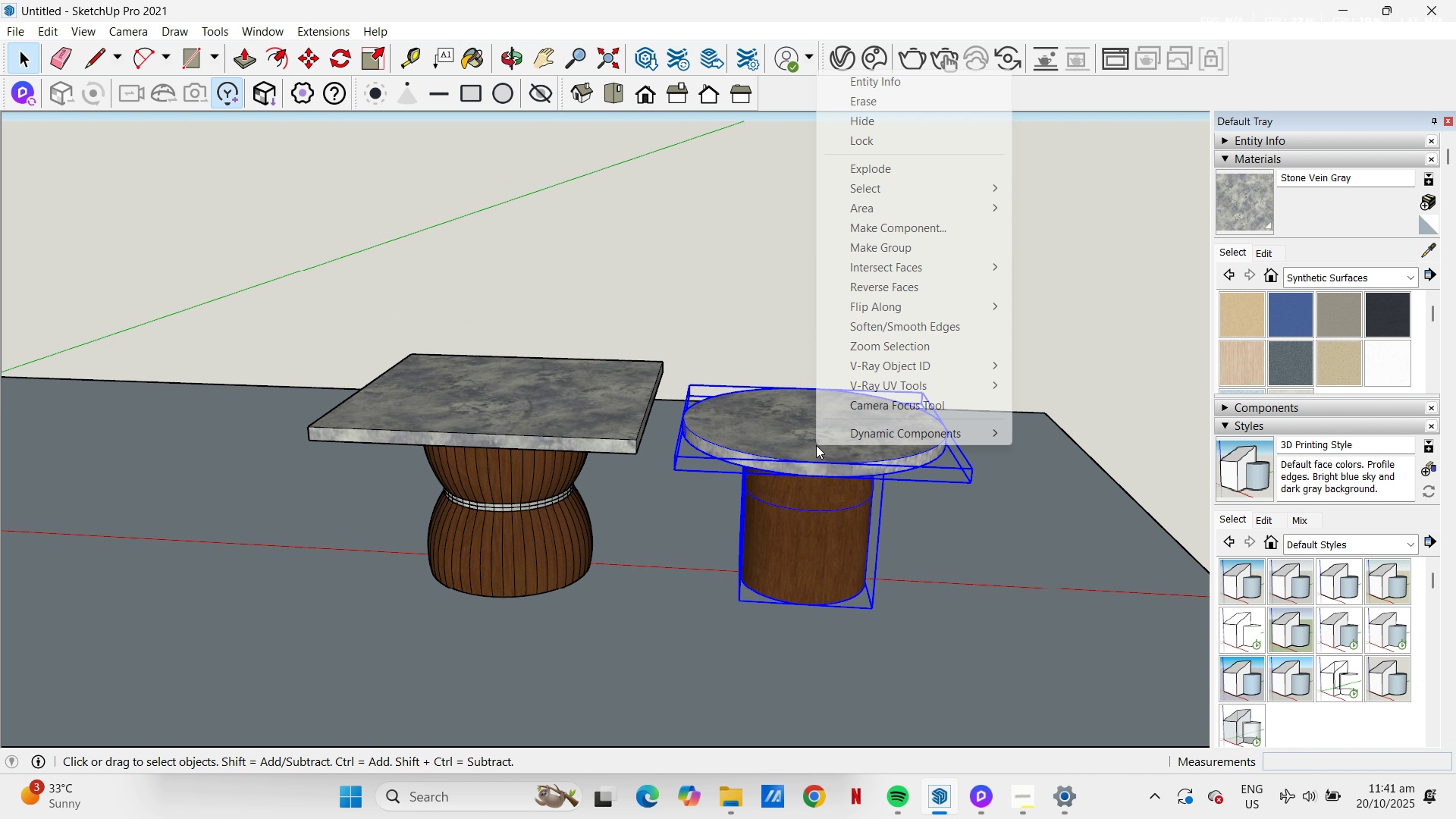 
right_click([816, 445])
 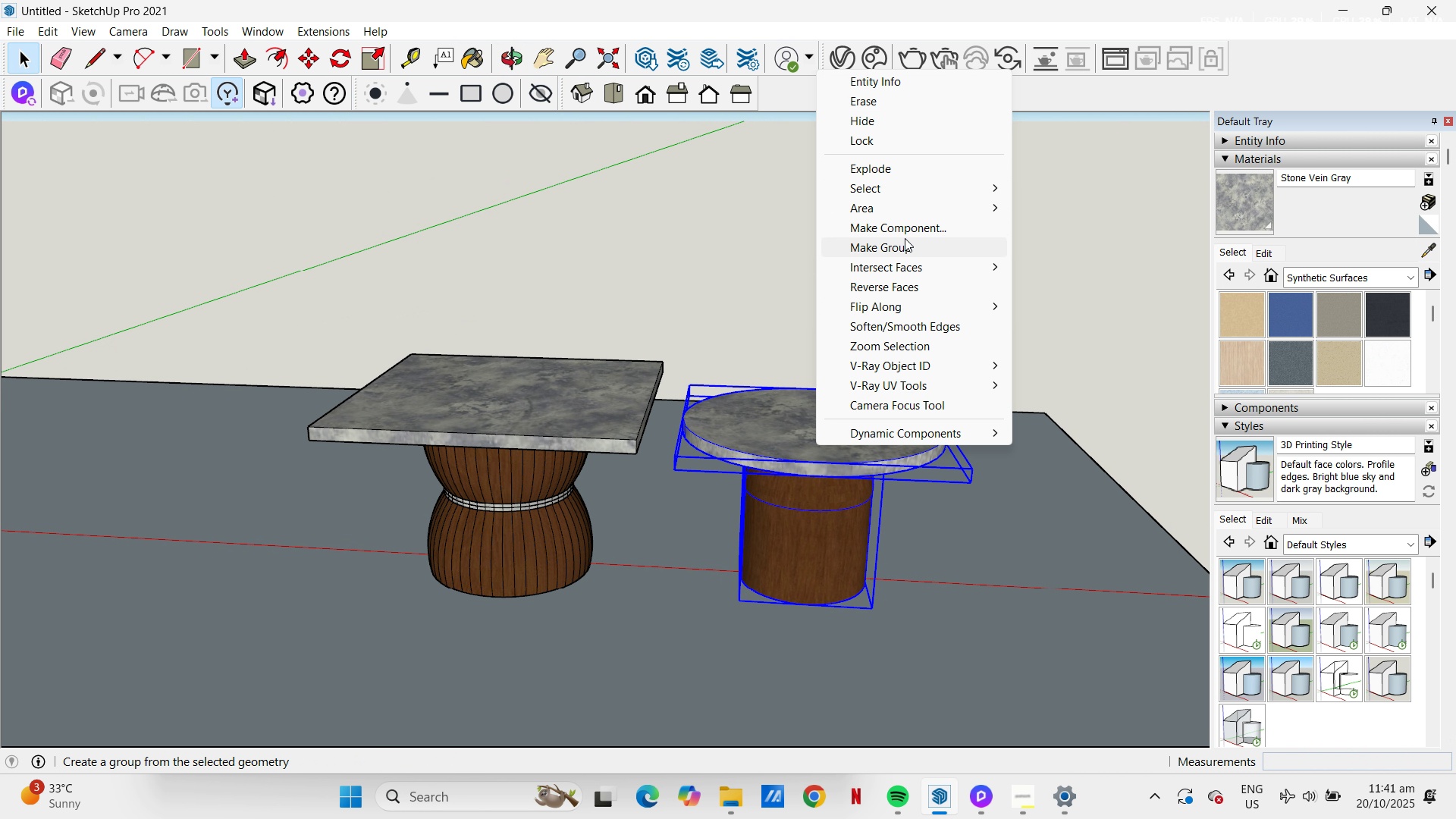 
left_click([905, 238])
 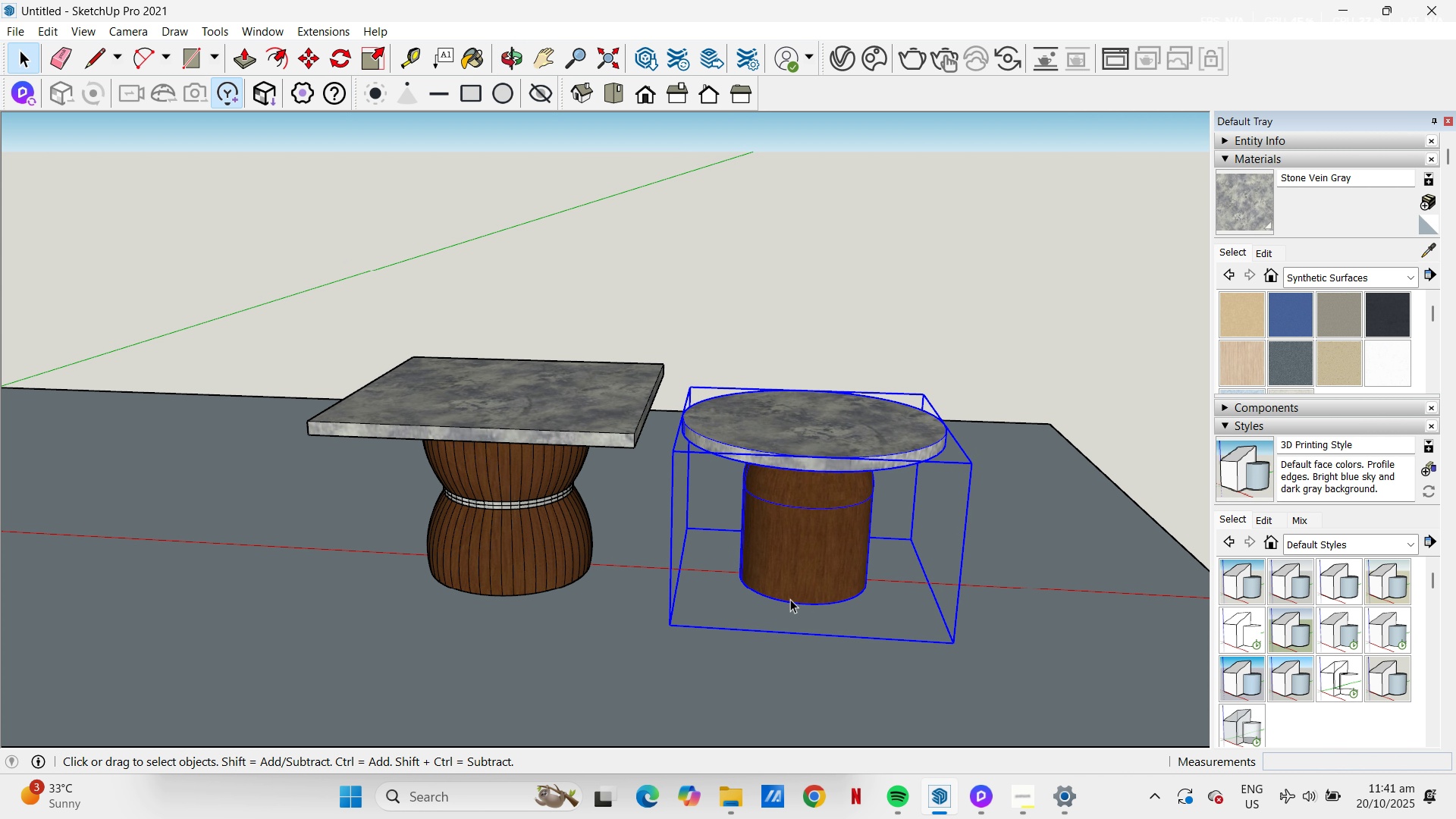 
key(M)
 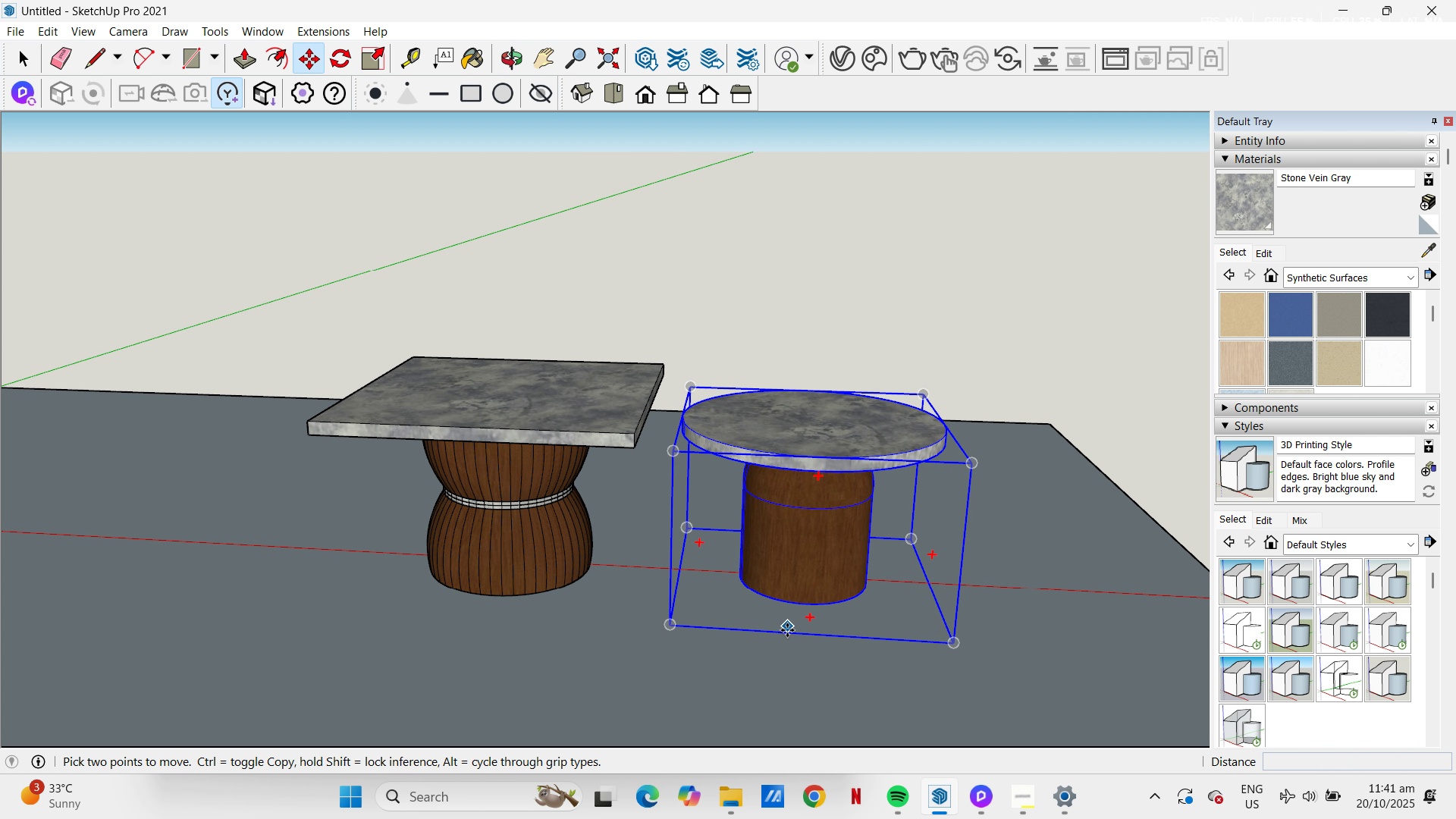 
scroll: coordinate [824, 670], scroll_direction: up, amount: 4.0
 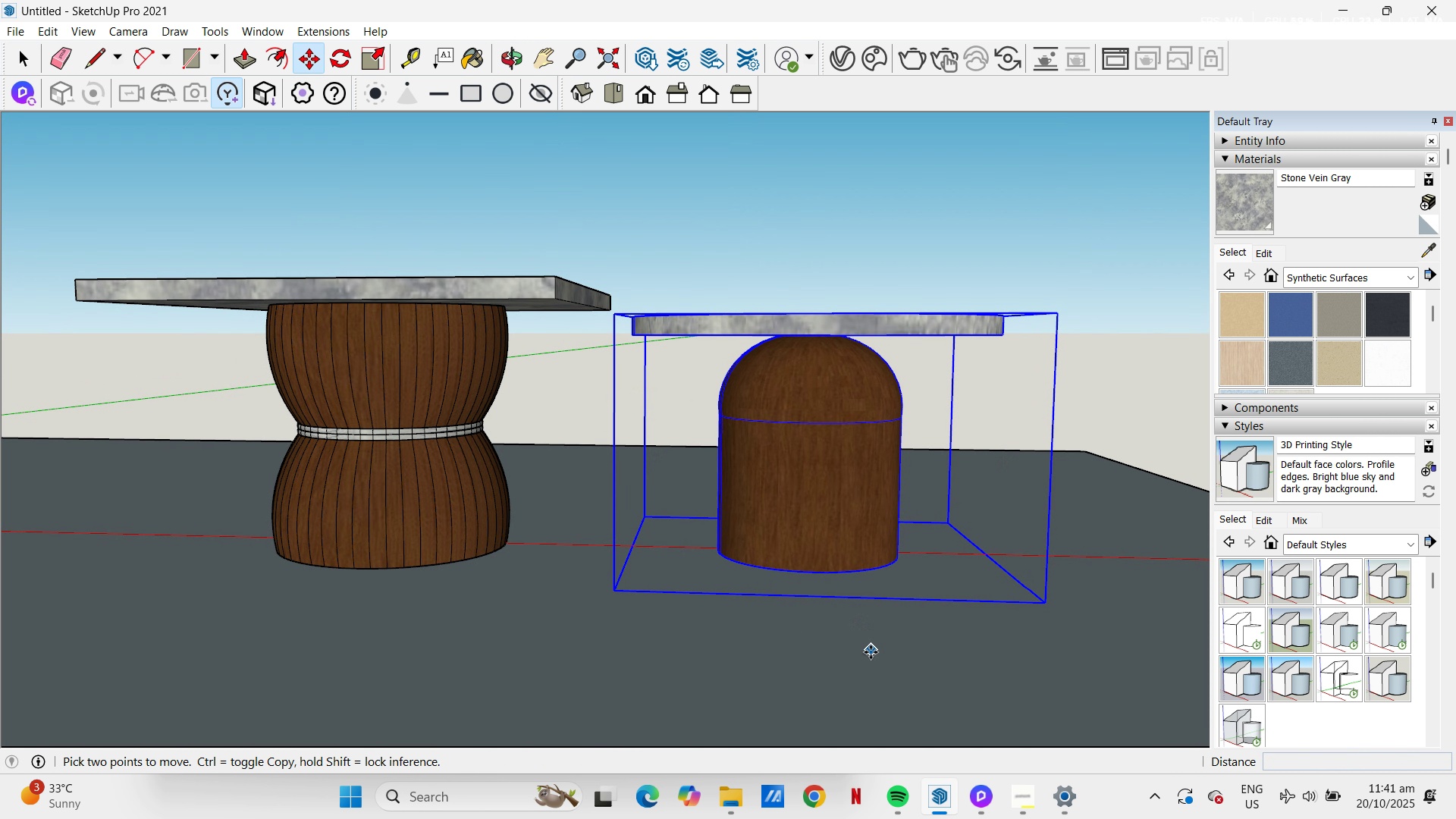 
left_click([873, 653])
 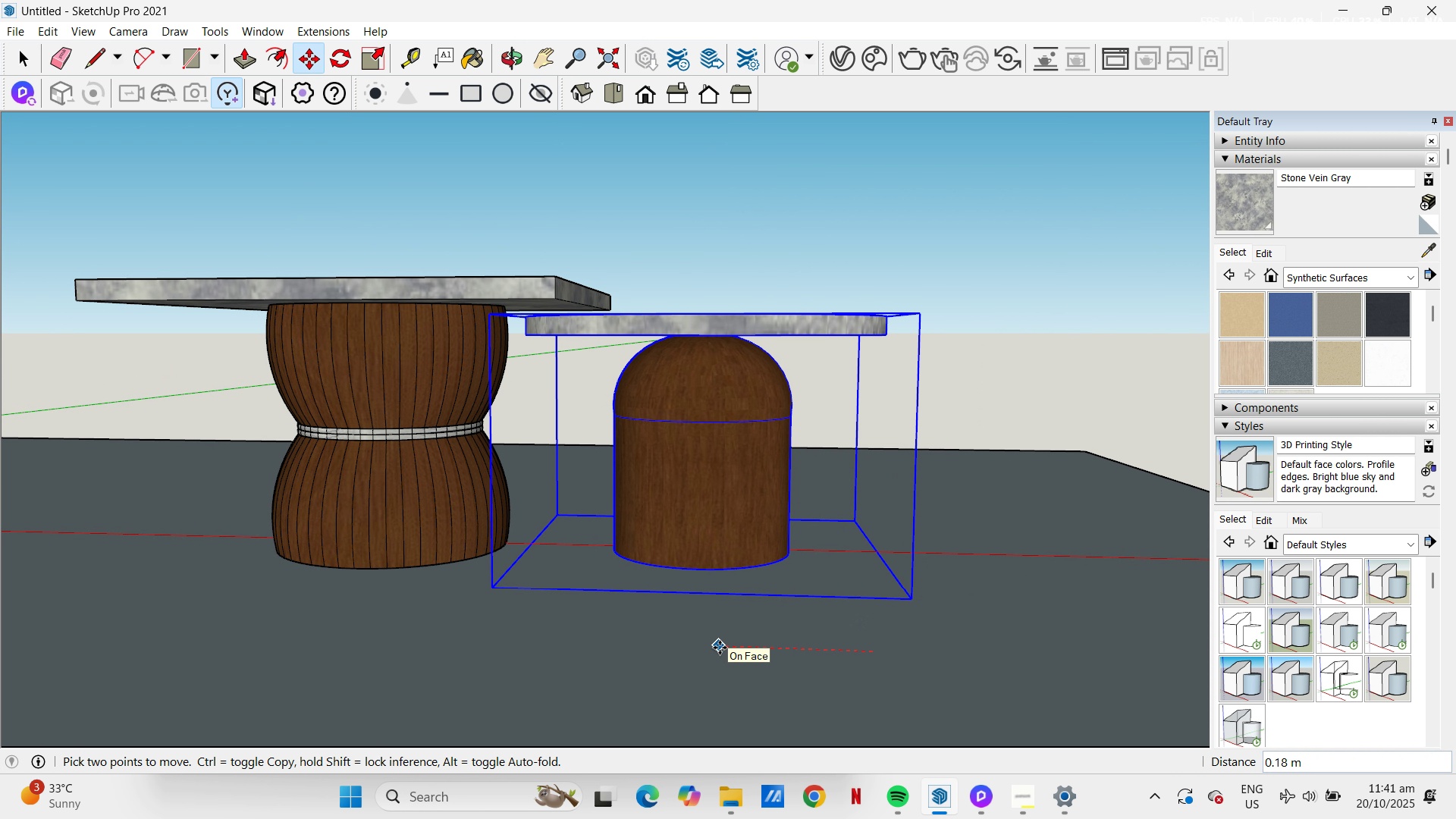 
key(NumpadDecimal)
 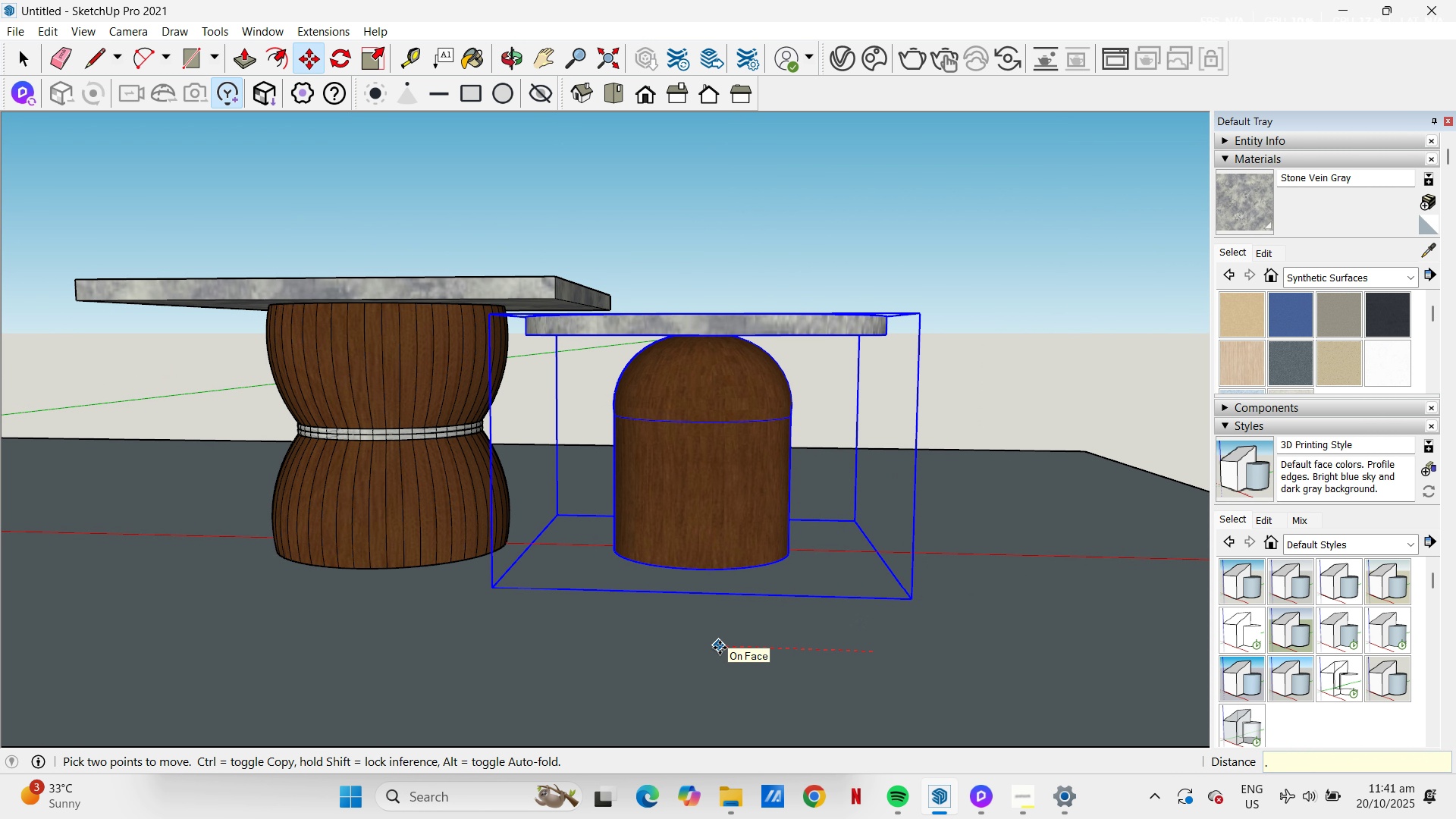 
key(Numpad0)
 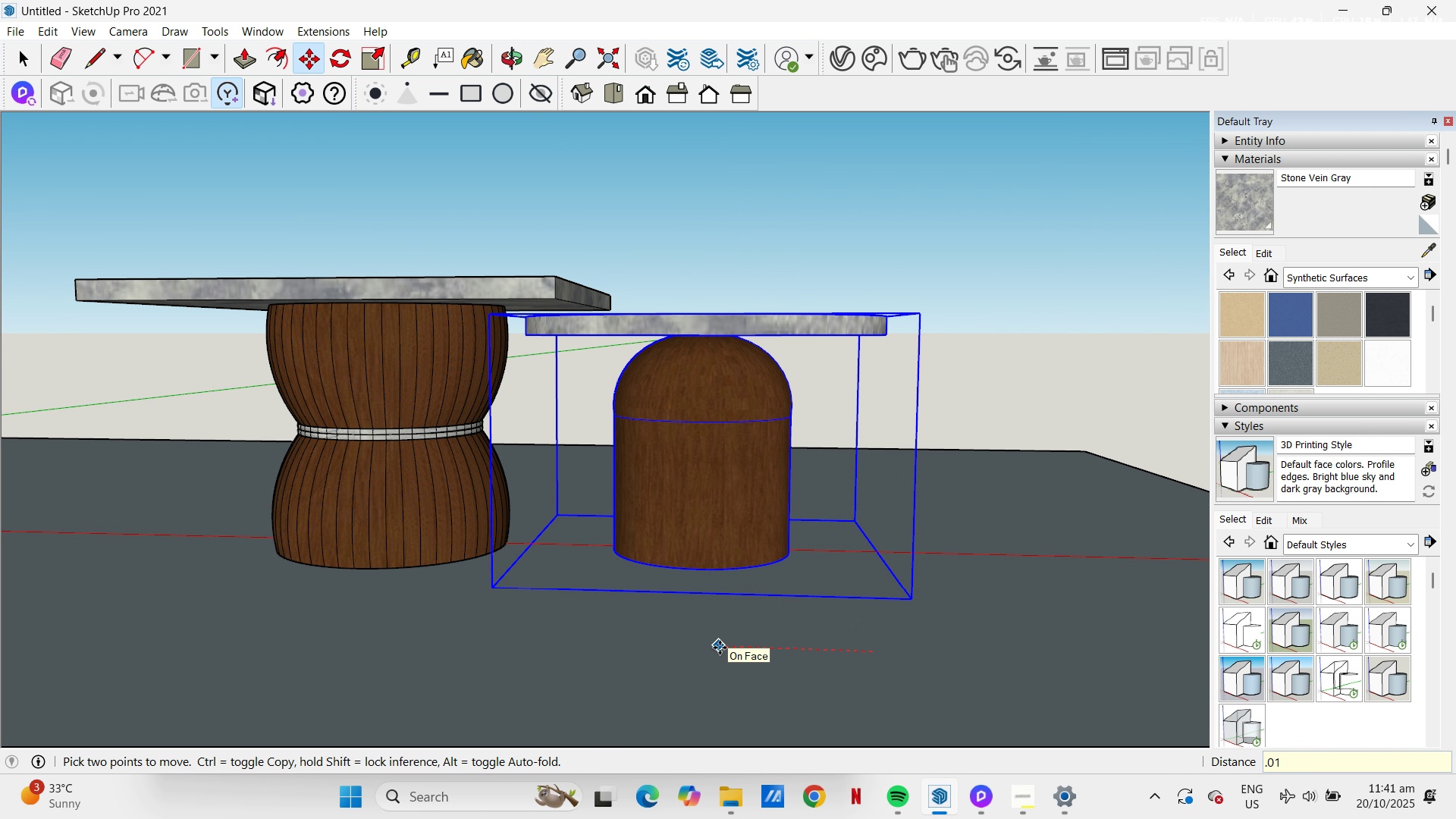 
key(Numpad1)
 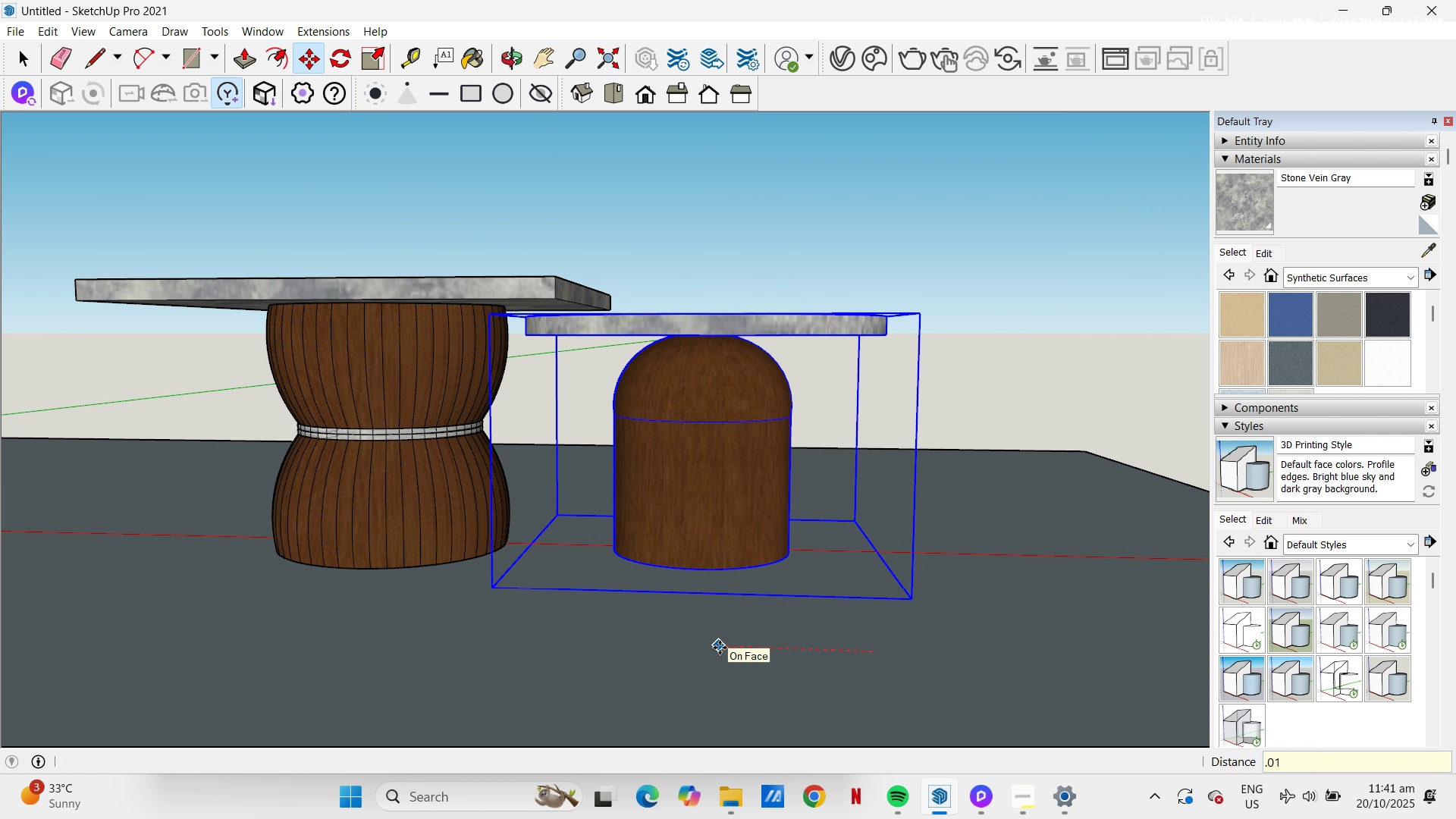 
key(NumpadEnter)
 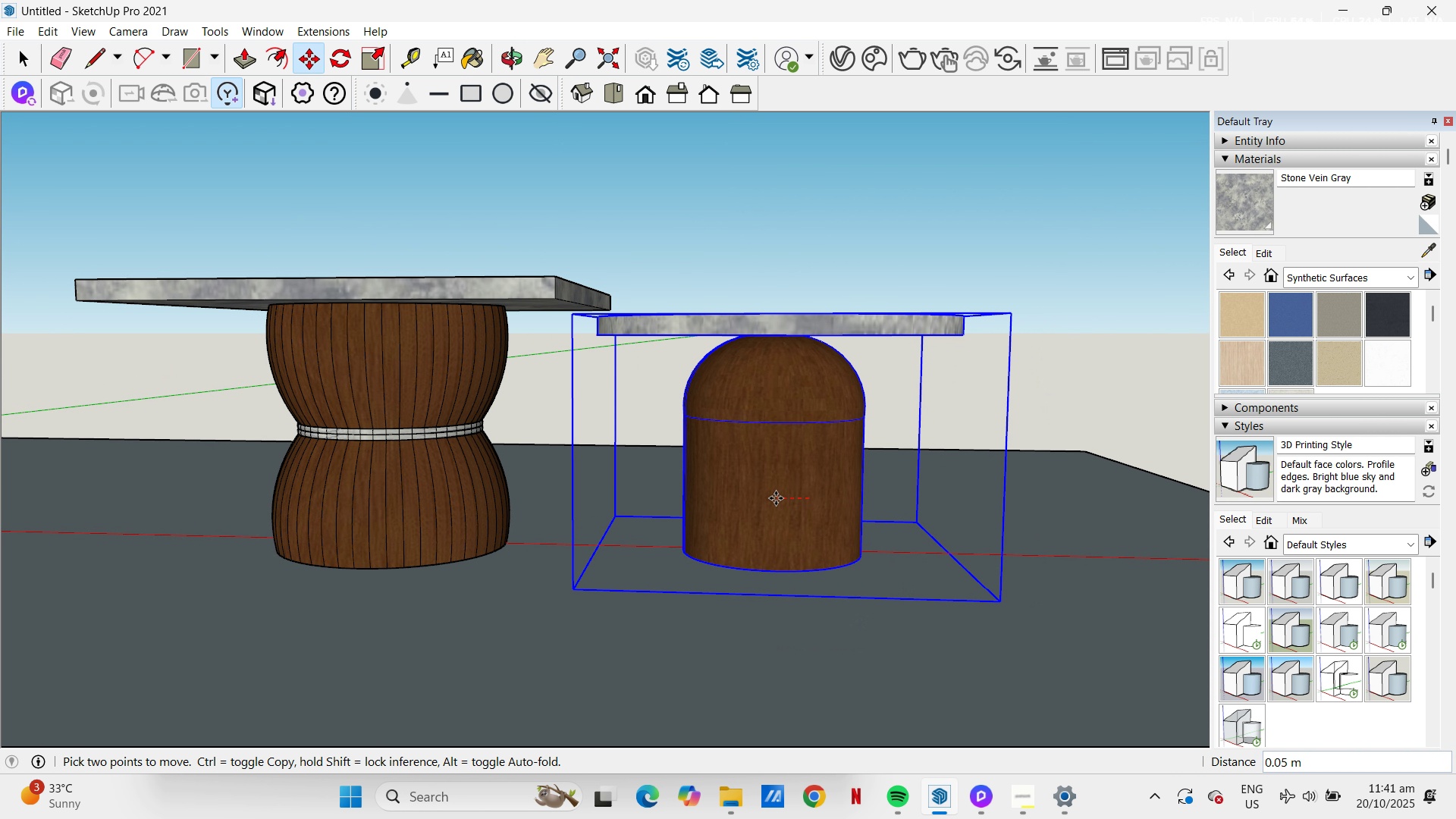 
key(NumpadDecimal)
 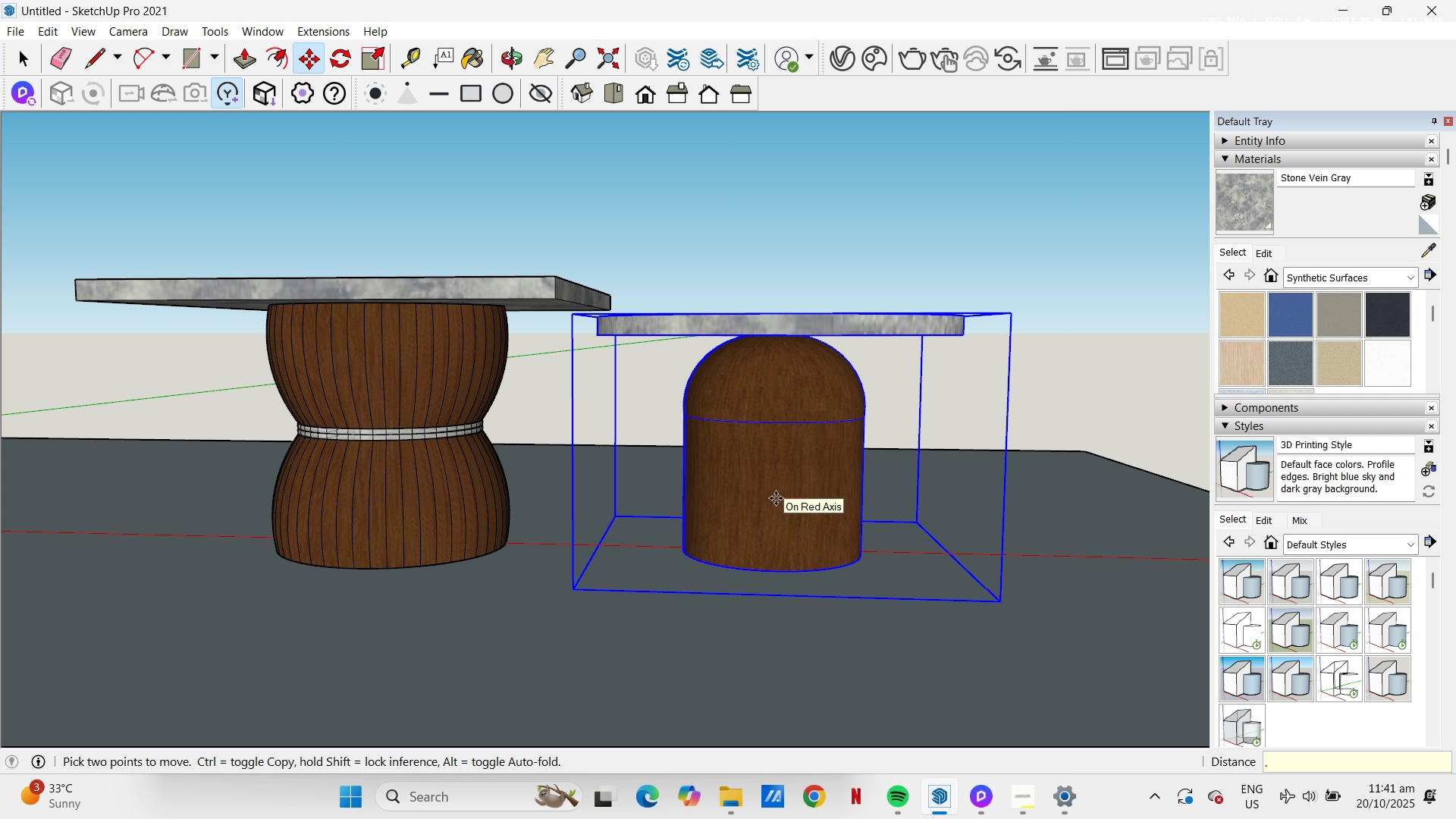 
key(Numpad0)
 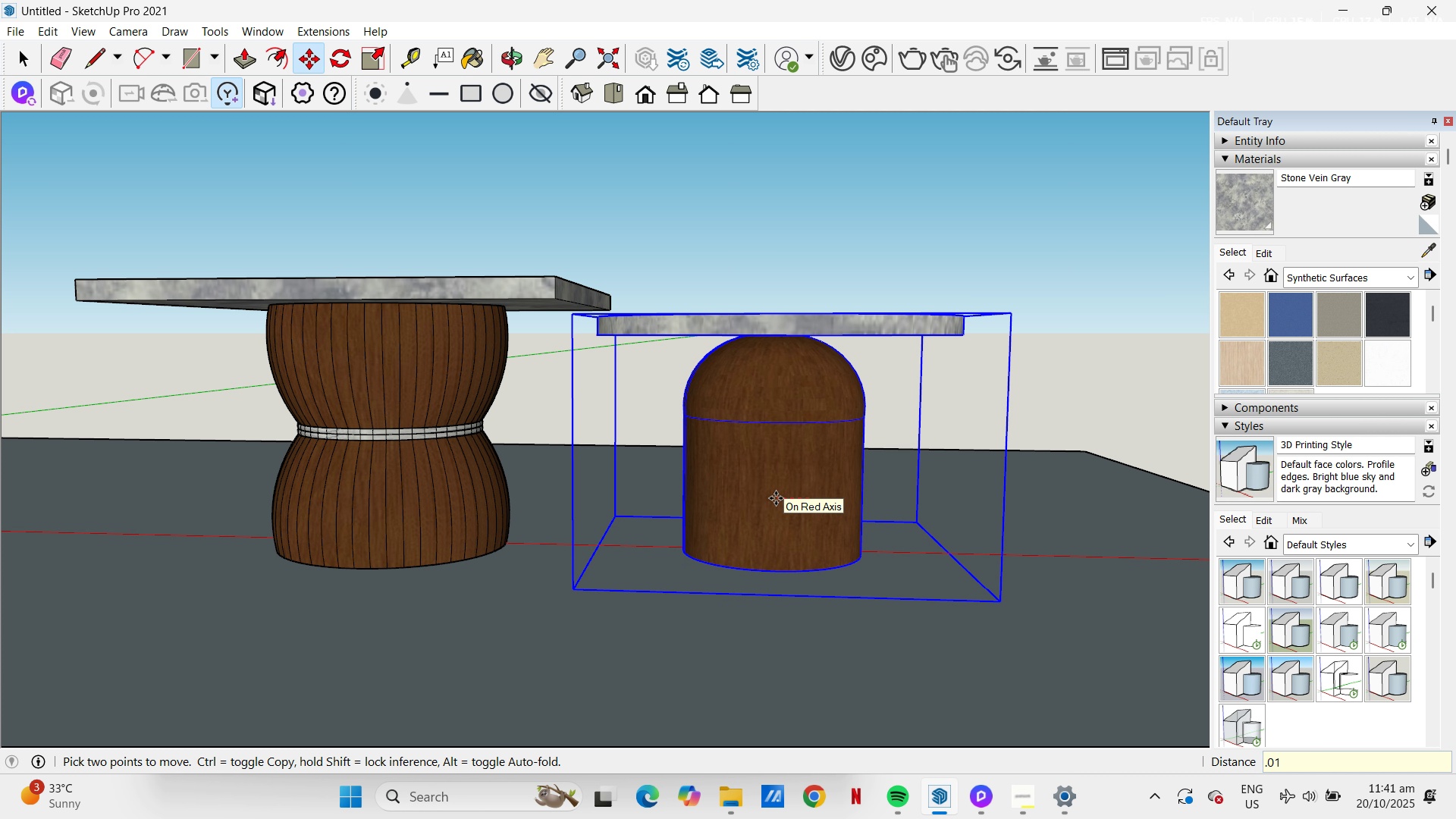 
key(Numpad1)
 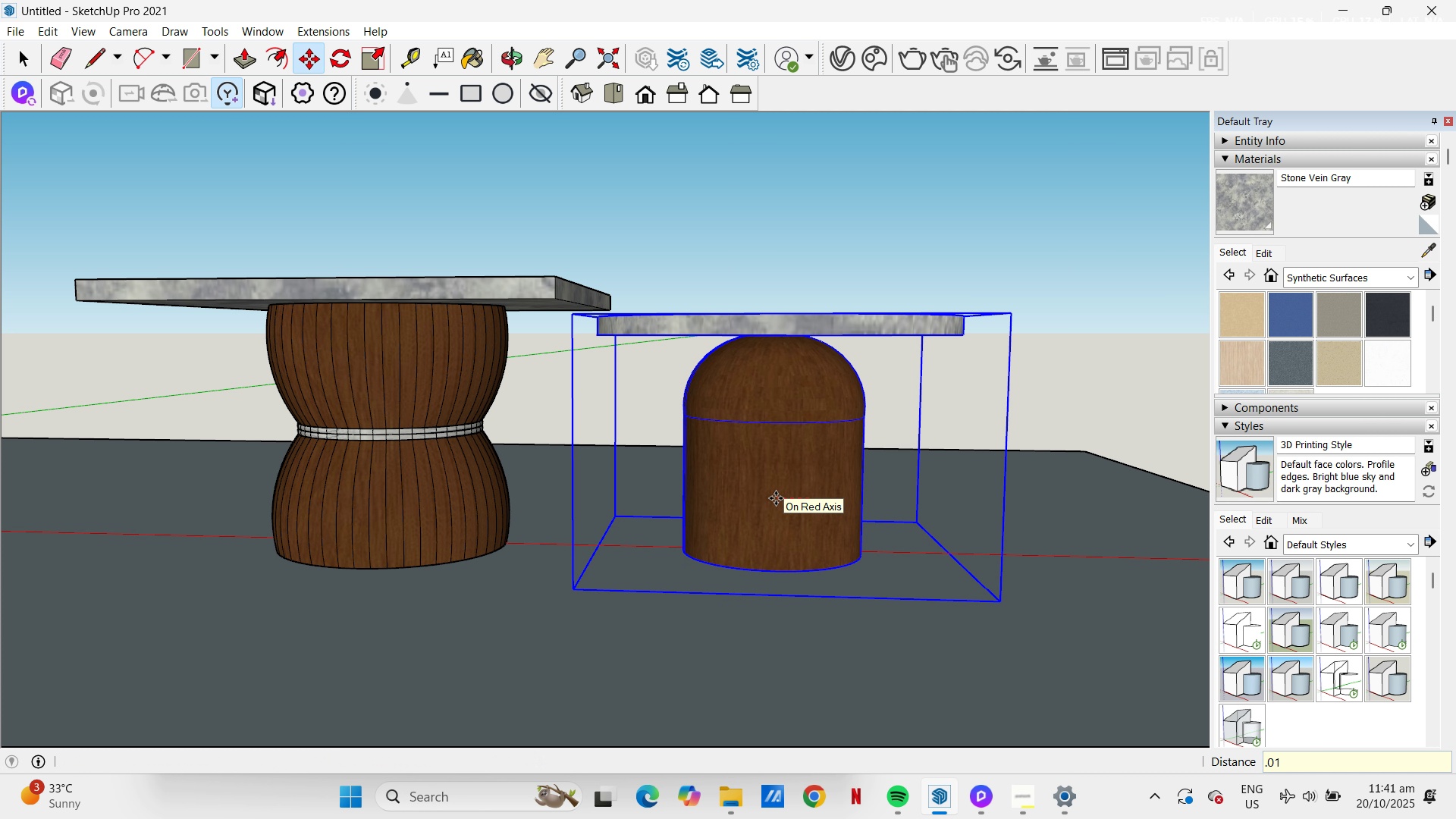 
key(NumpadEnter)
 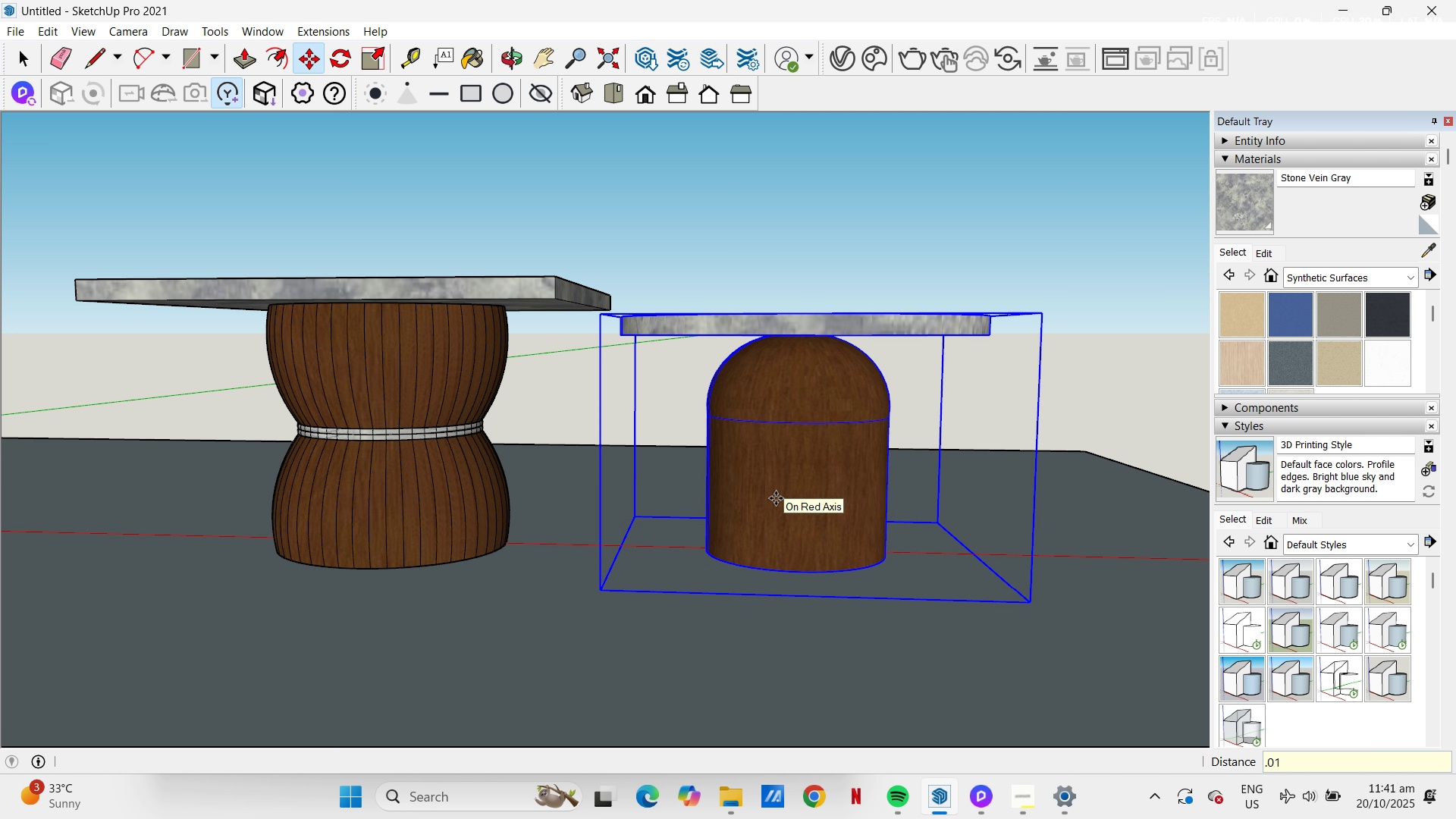 
key(Control+Z)
 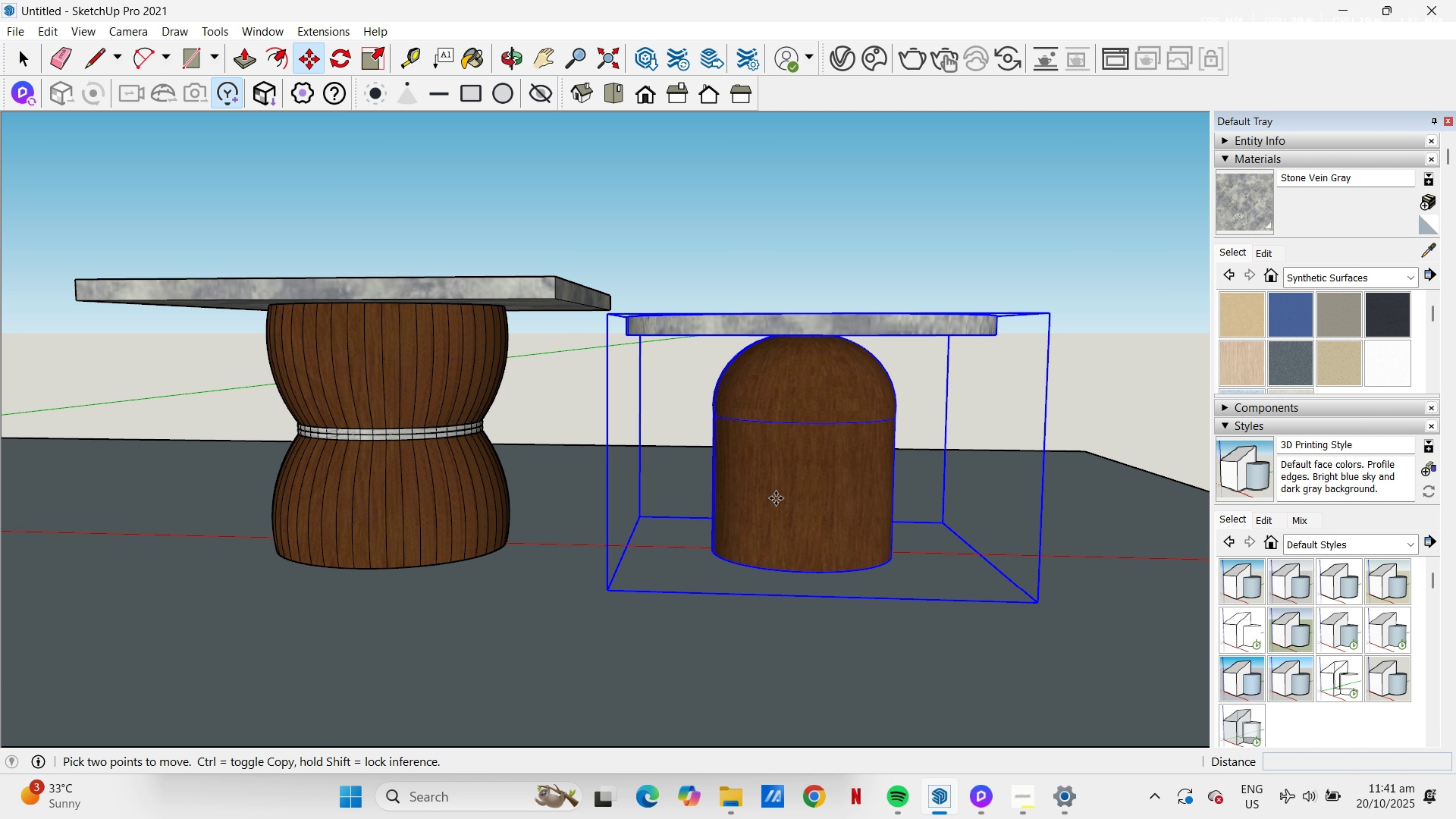 
key(Control+Z)
 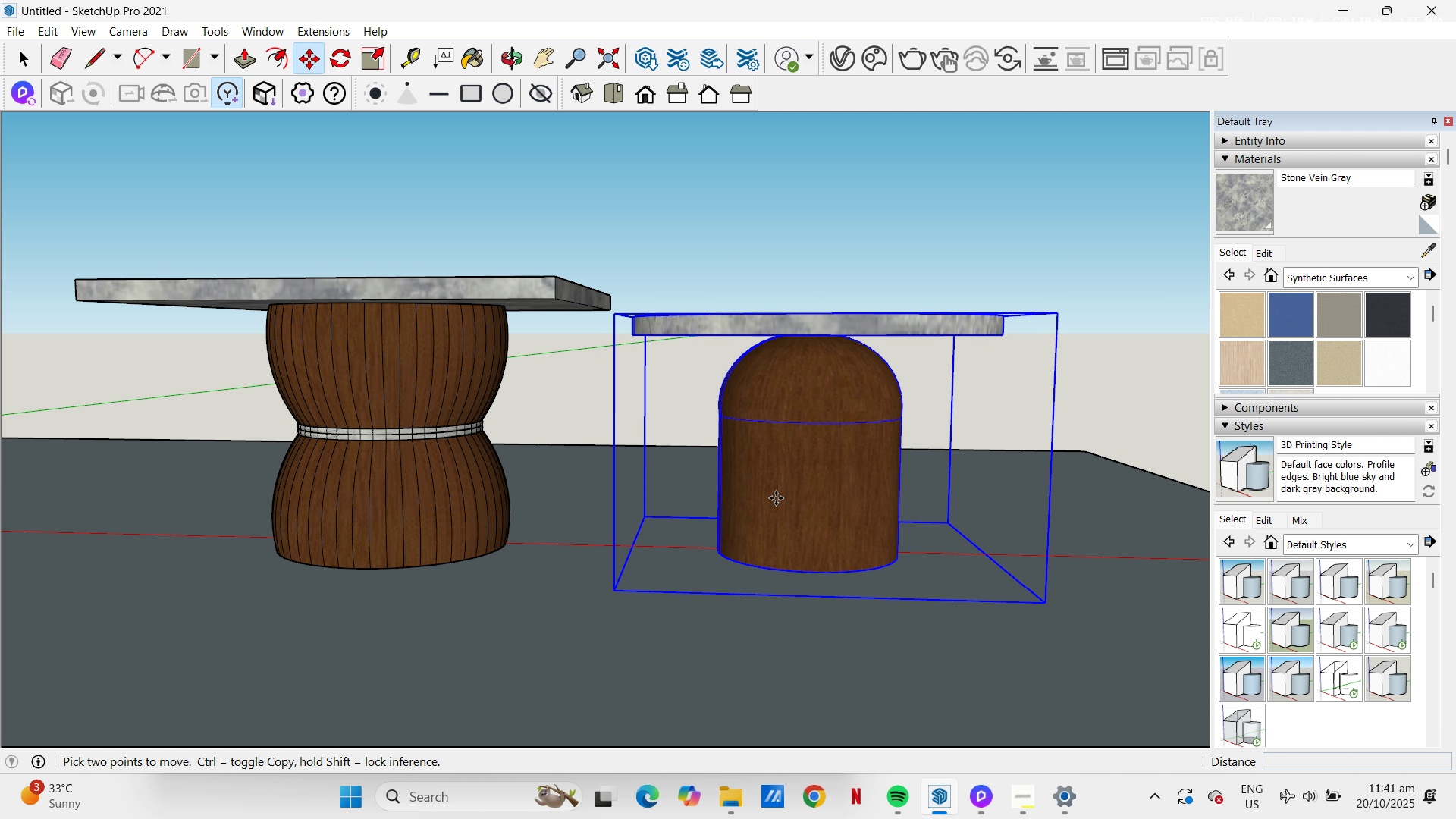 
key(Control+Z)
 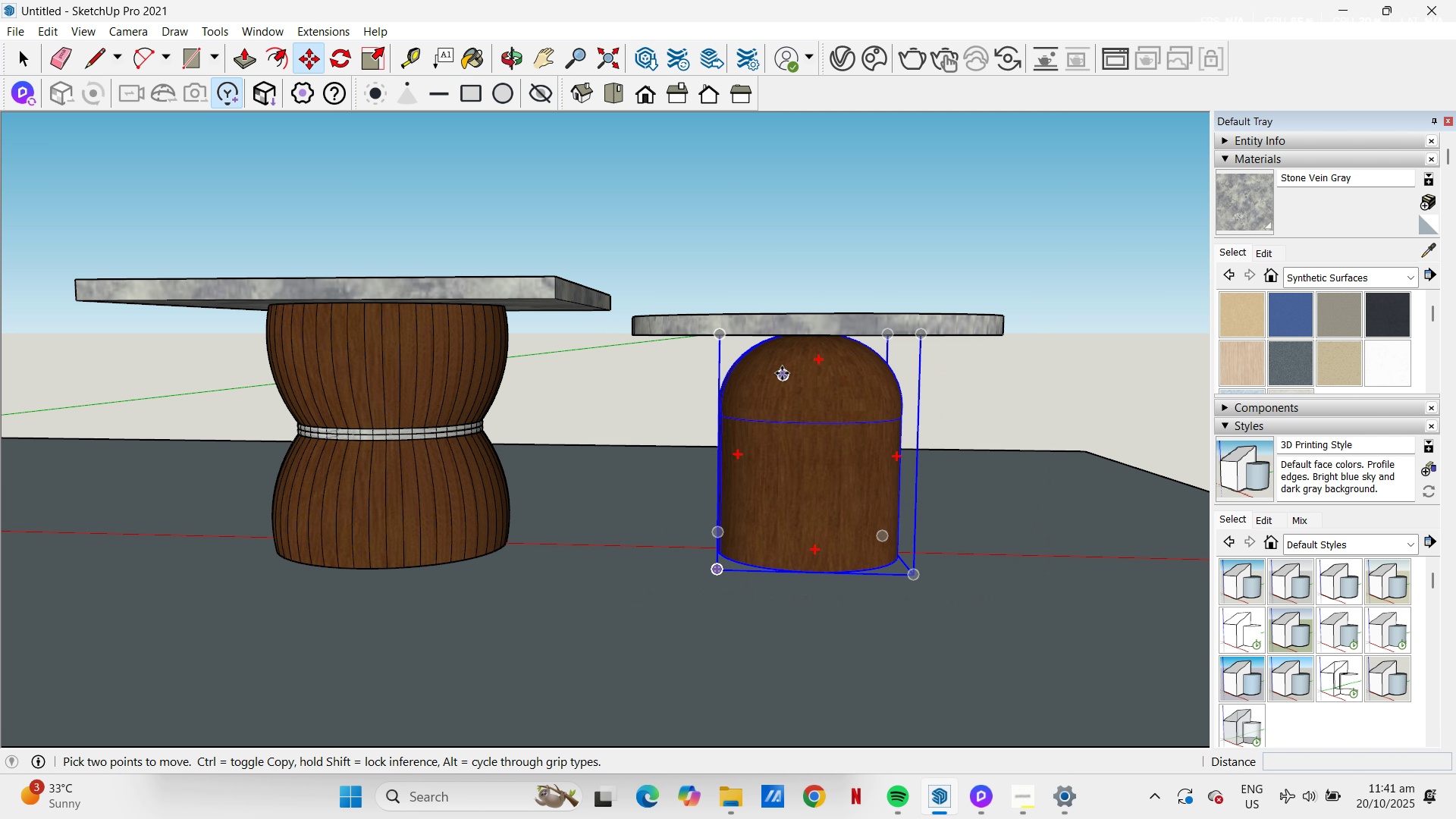 
key(Space)
 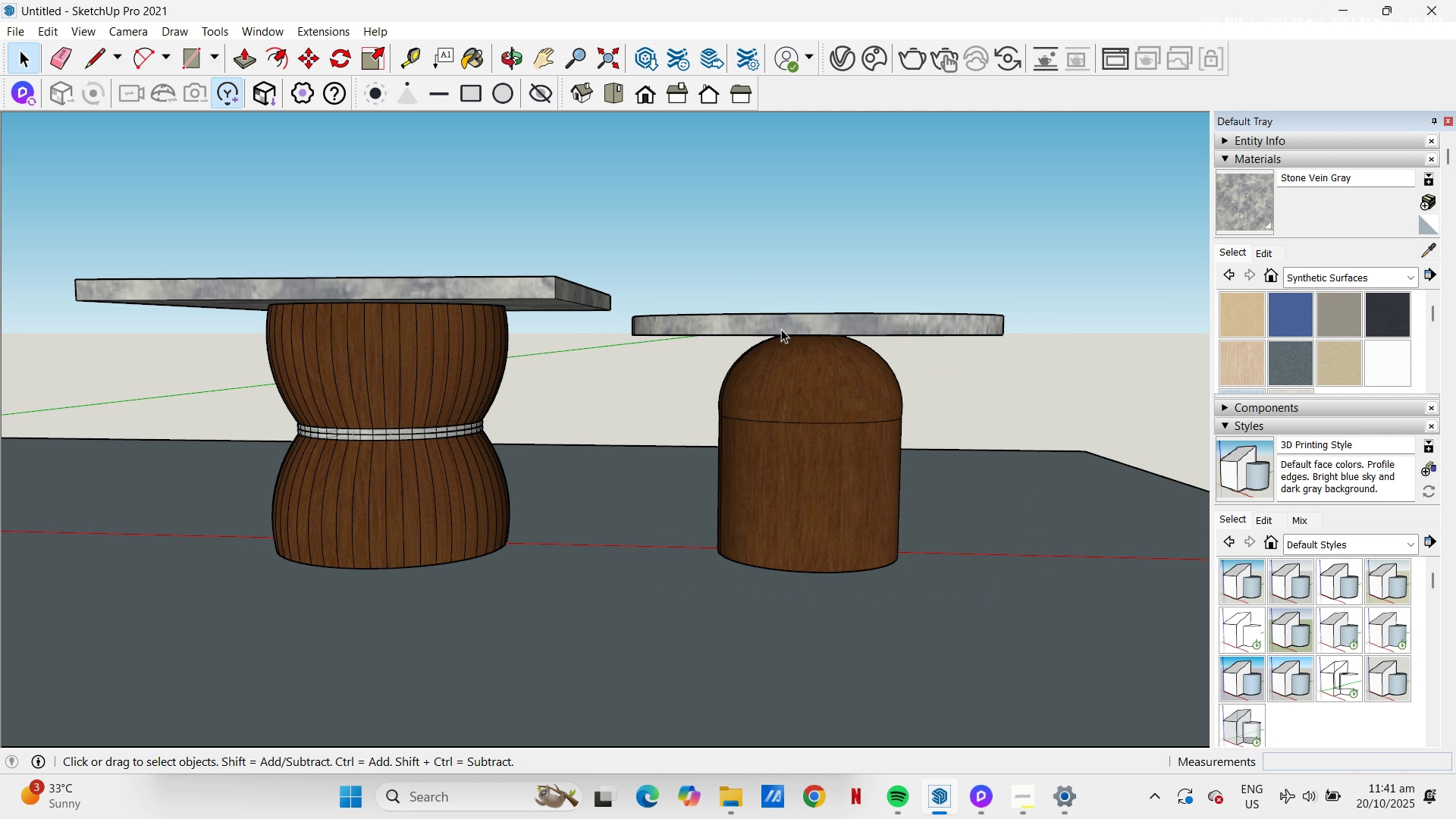 
key(Control+ControlLeft)
 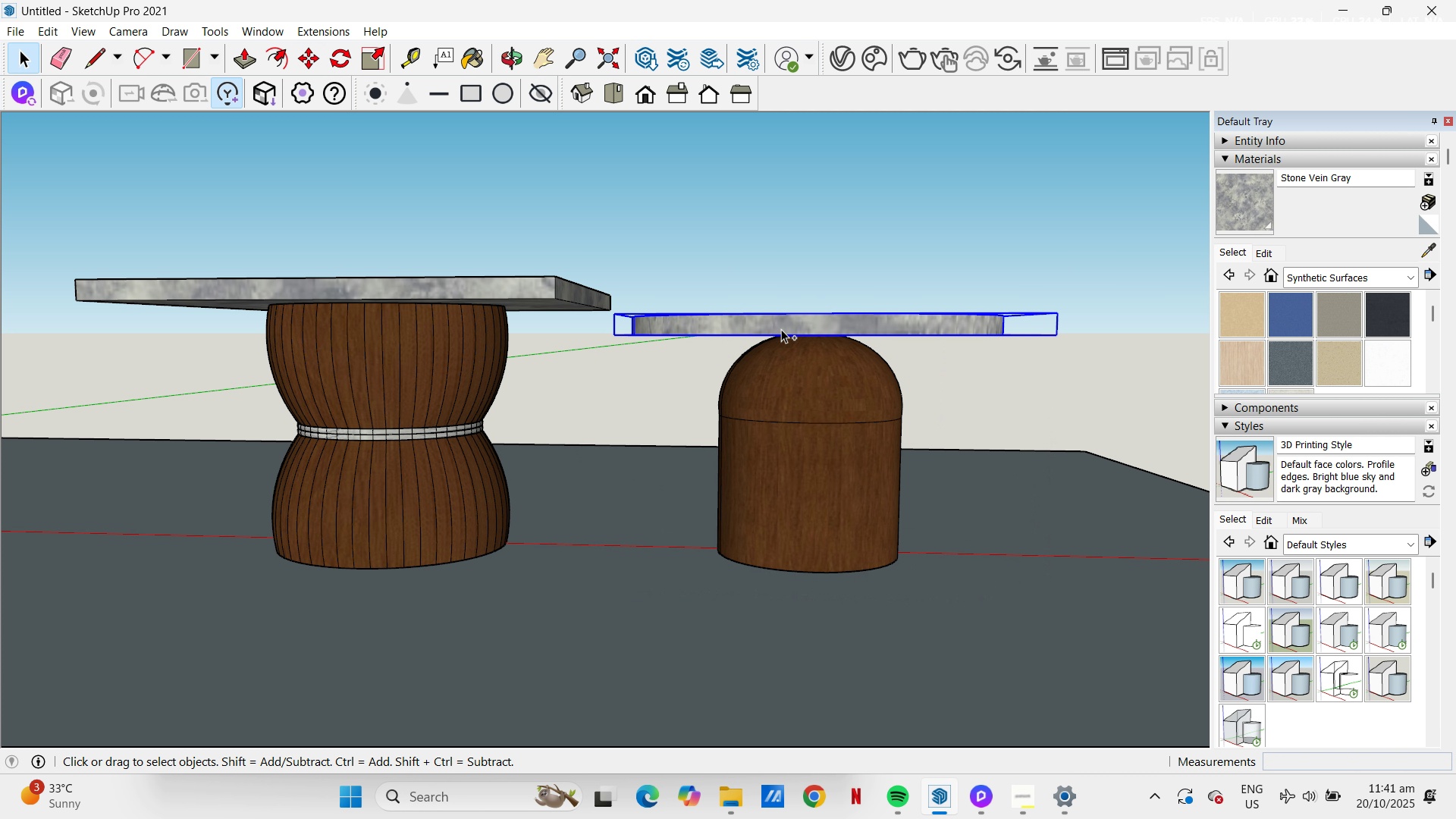 
hold_key(key=ControlLeft, duration=0.51)
left_click([781, 329])
 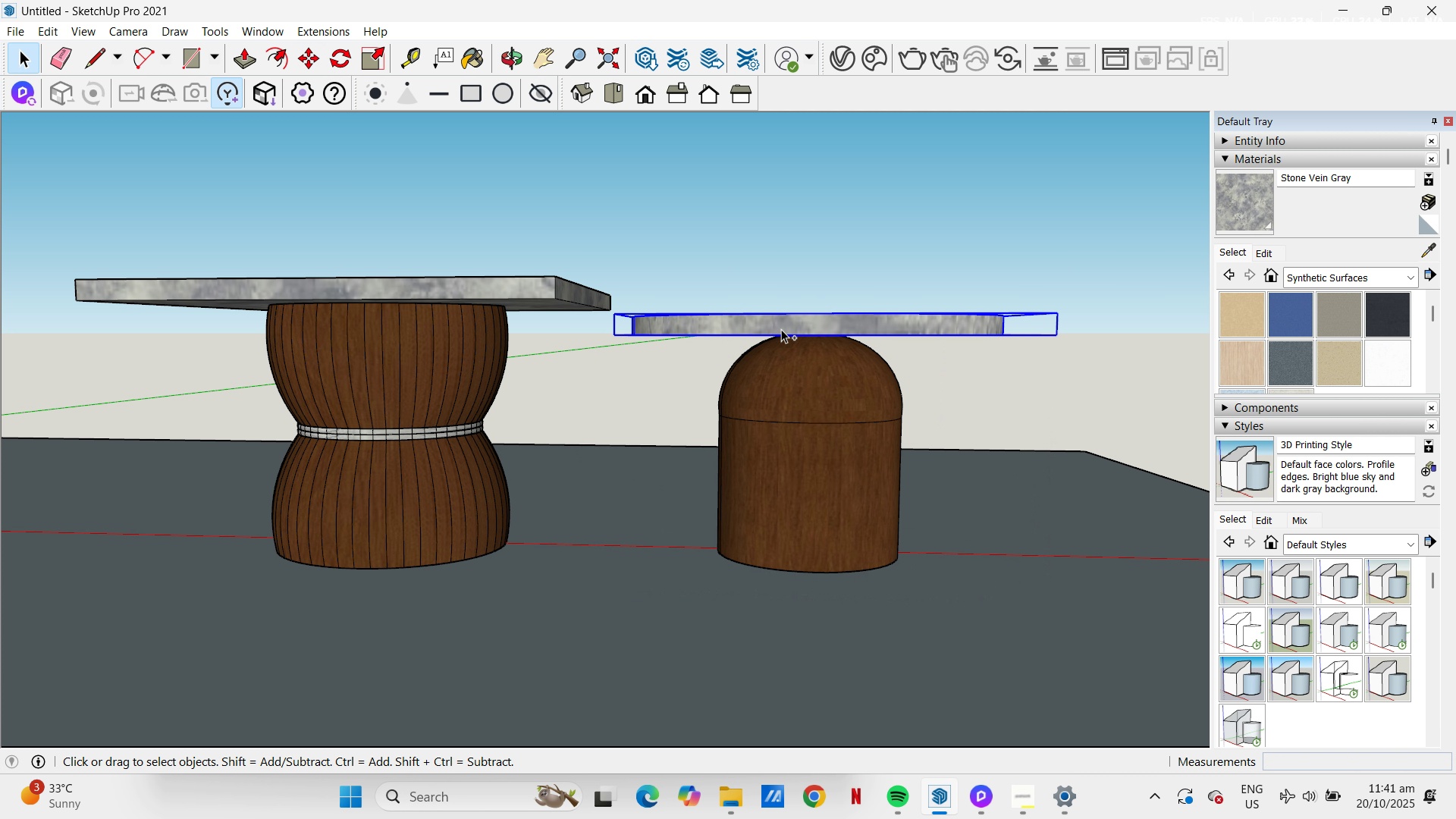 
right_click([806, 453])
 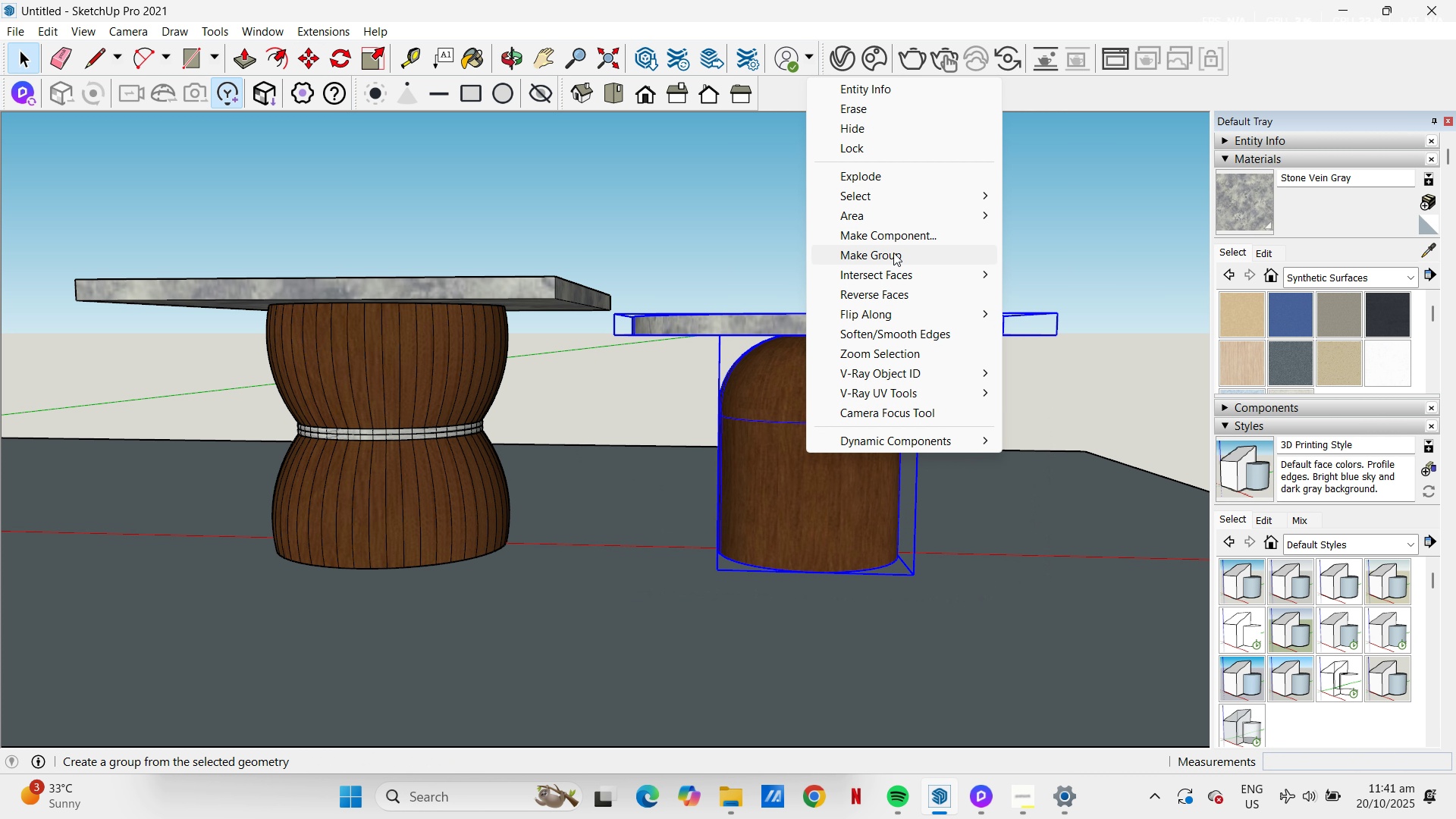 
left_click([893, 253])
 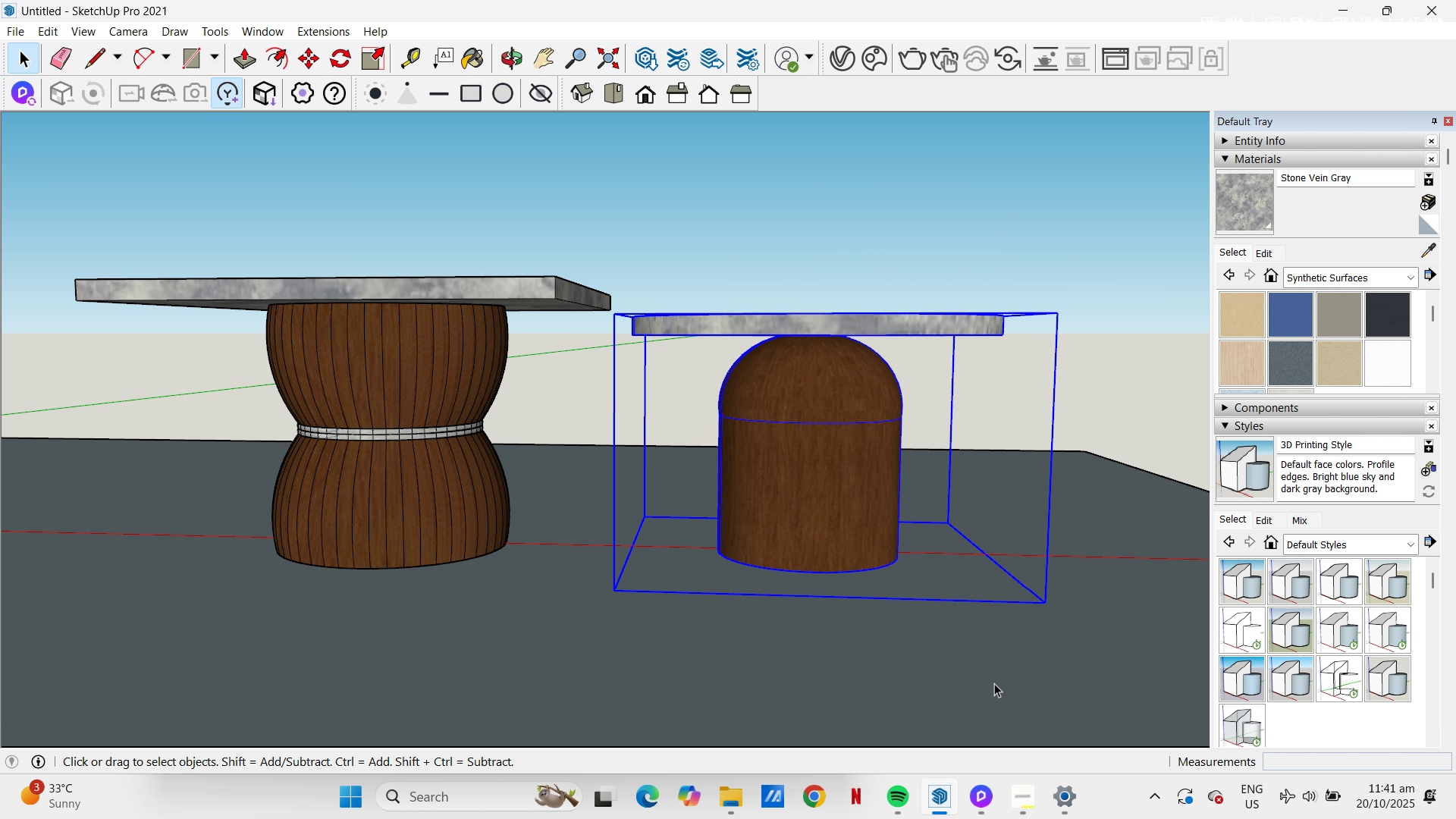 
key(M)
 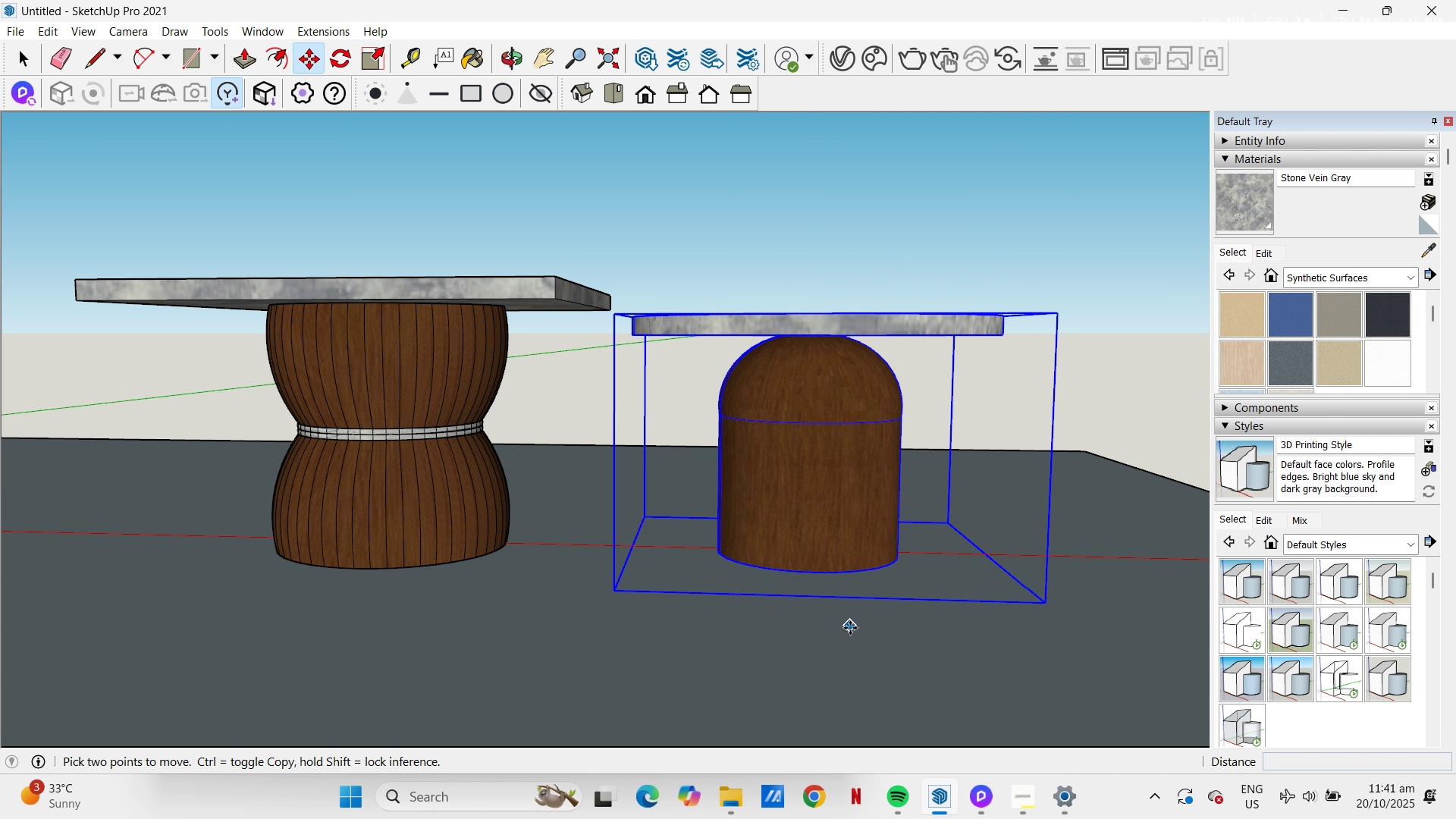 
left_click([850, 628])
 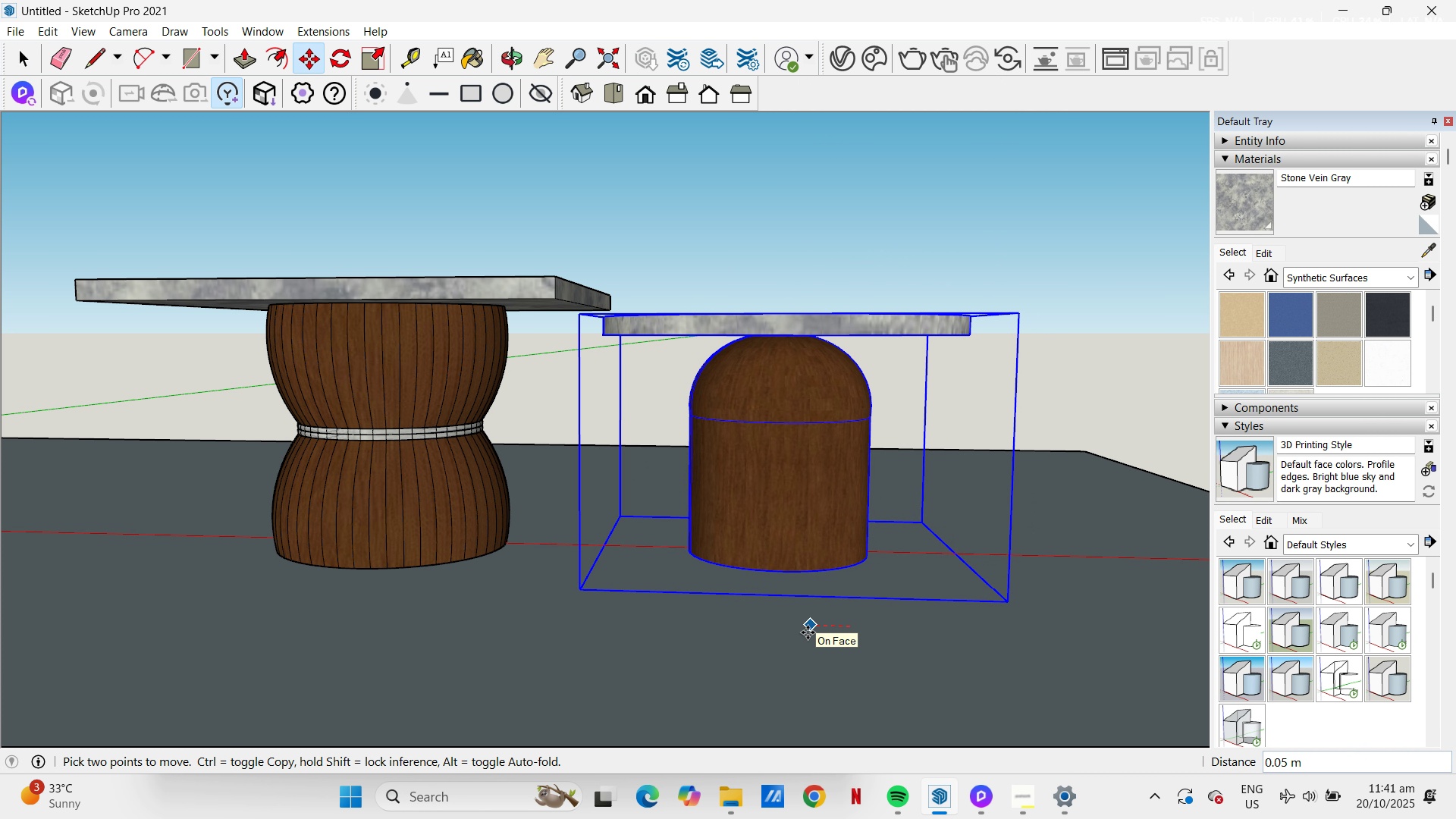 
key(NumpadDecimal)
 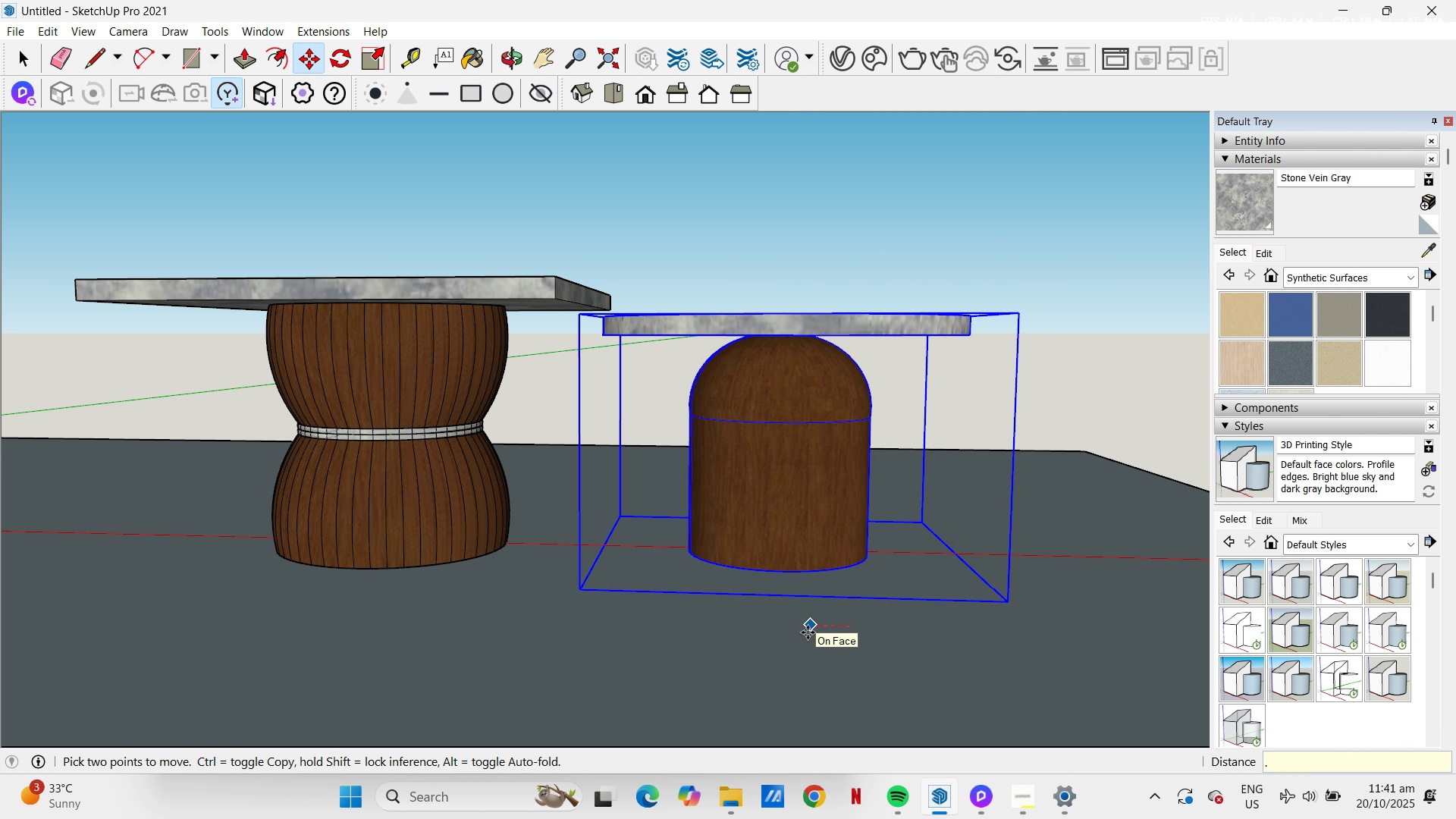 
key(Numpad1)
 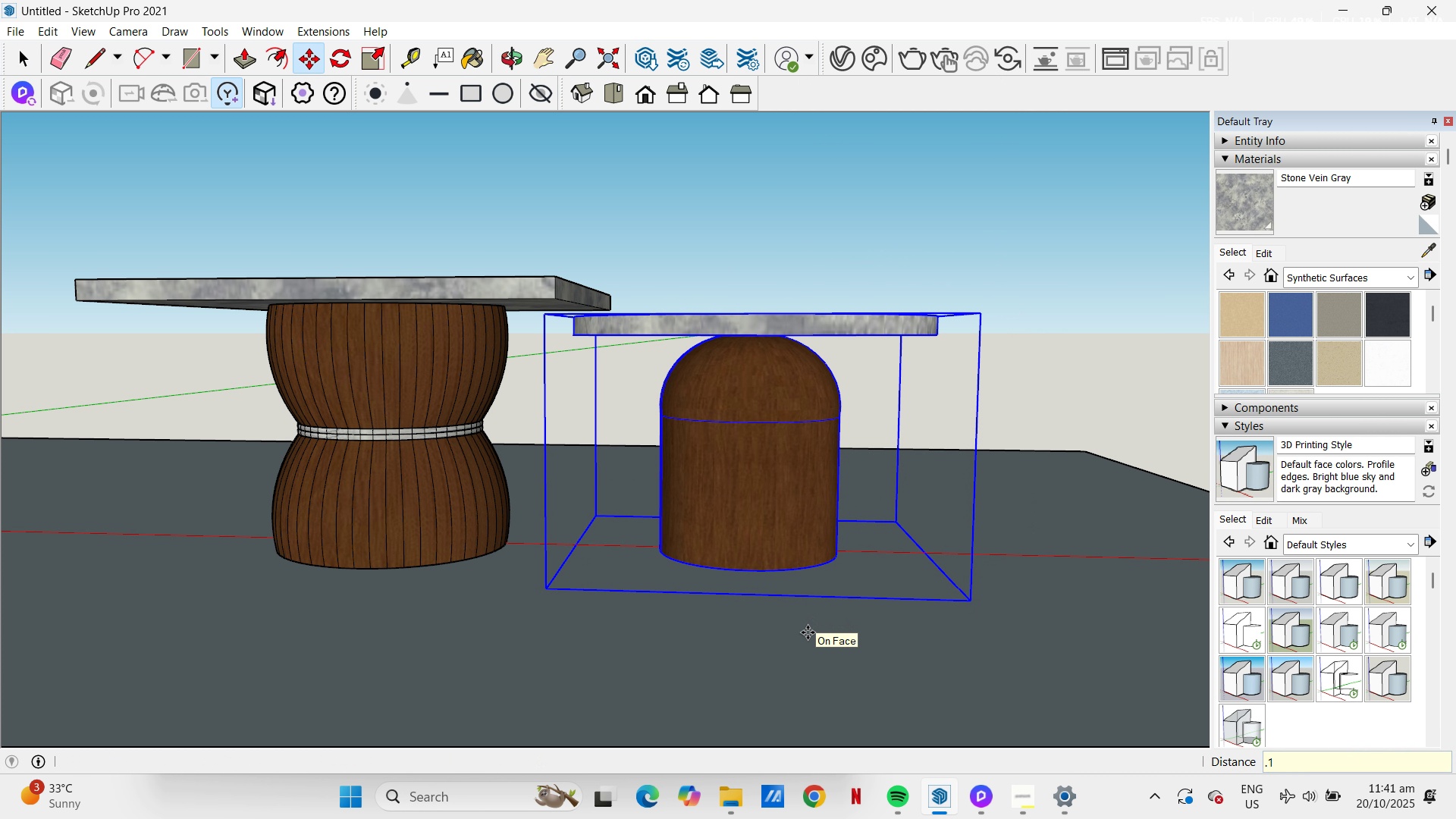 
key(NumpadEnter)
 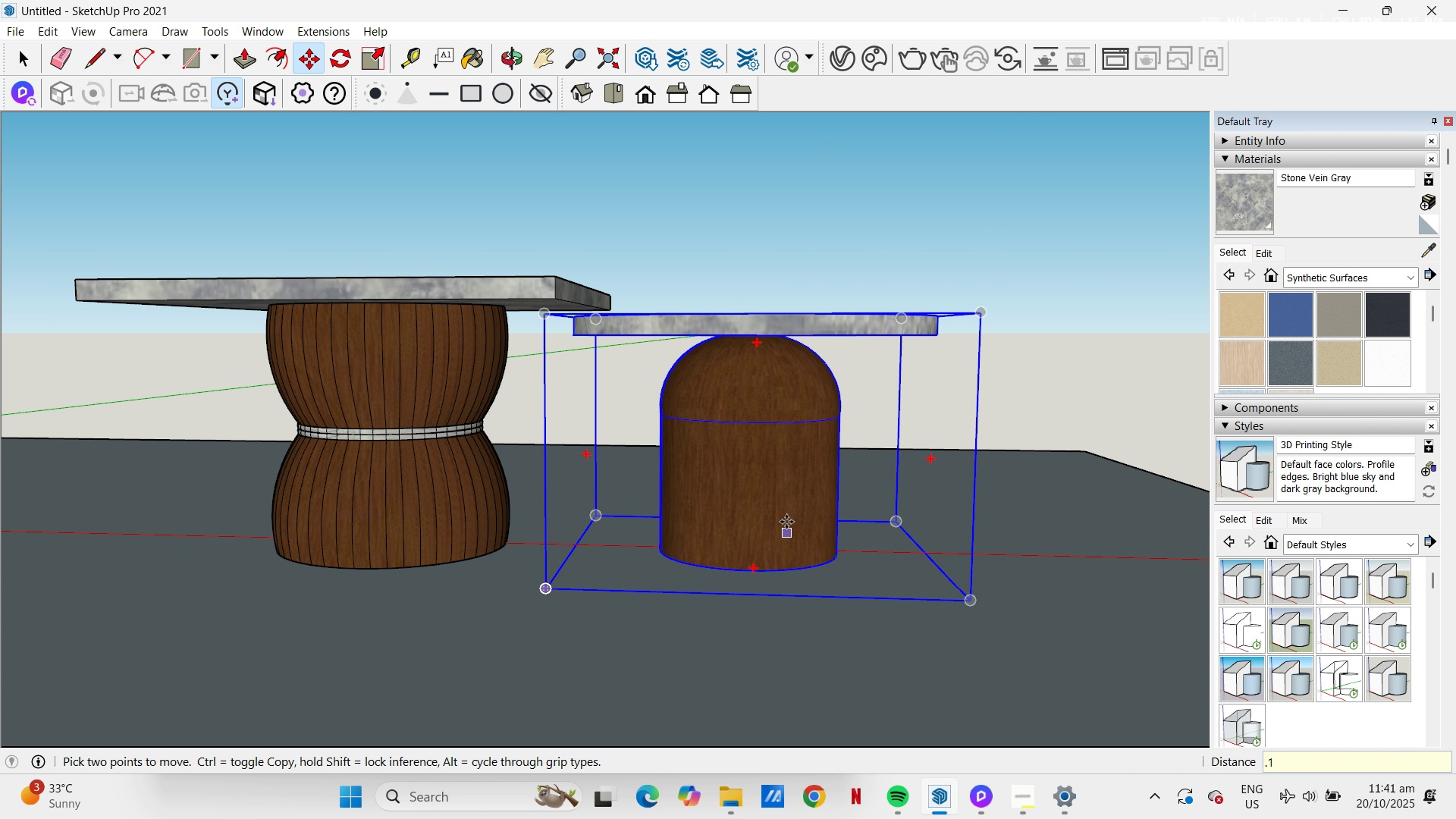 
scroll: coordinate [578, 457], scroll_direction: down, amount: 22.0
 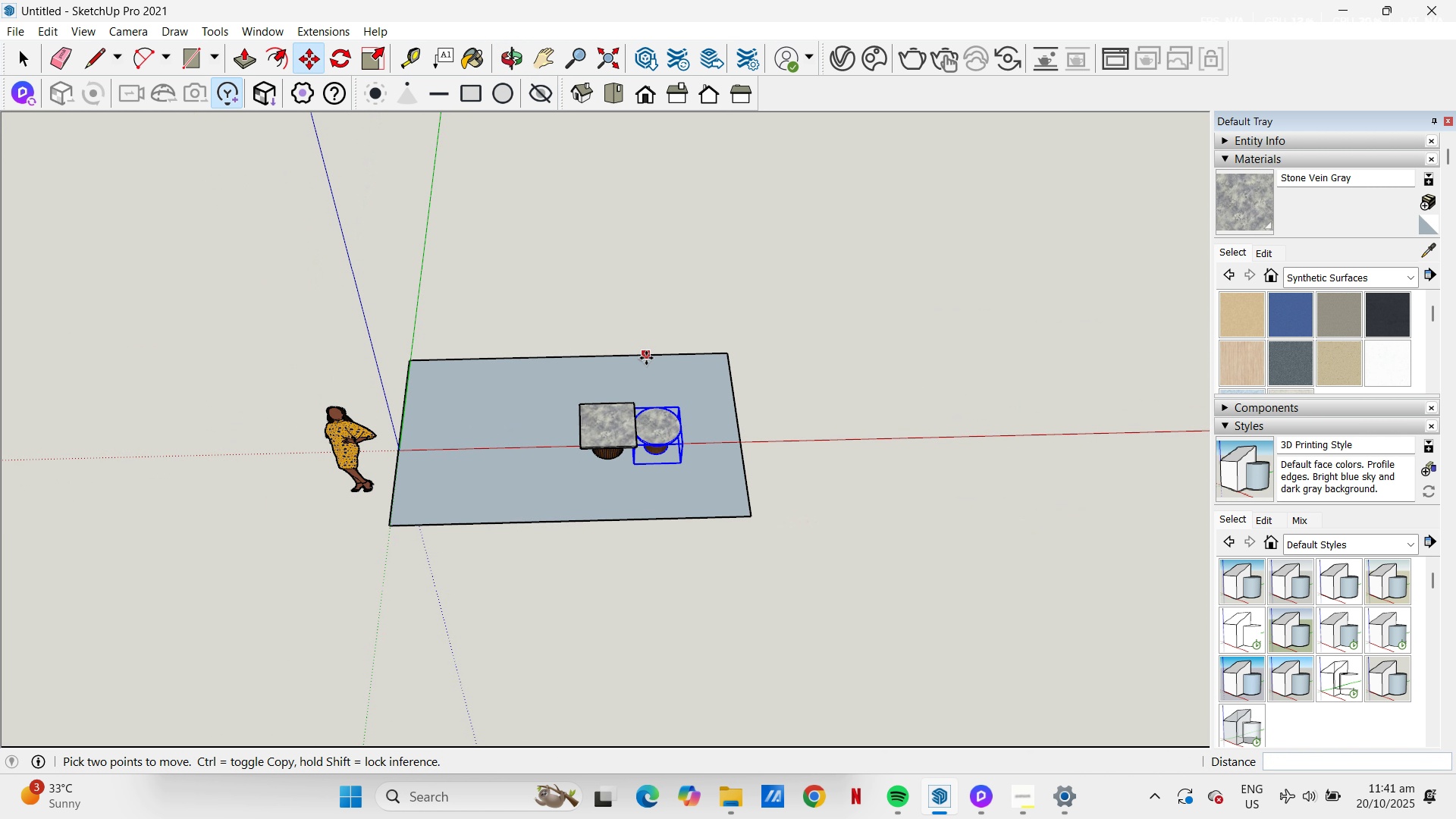 
scroll: coordinate [655, 423], scroll_direction: up, amount: 10.0
 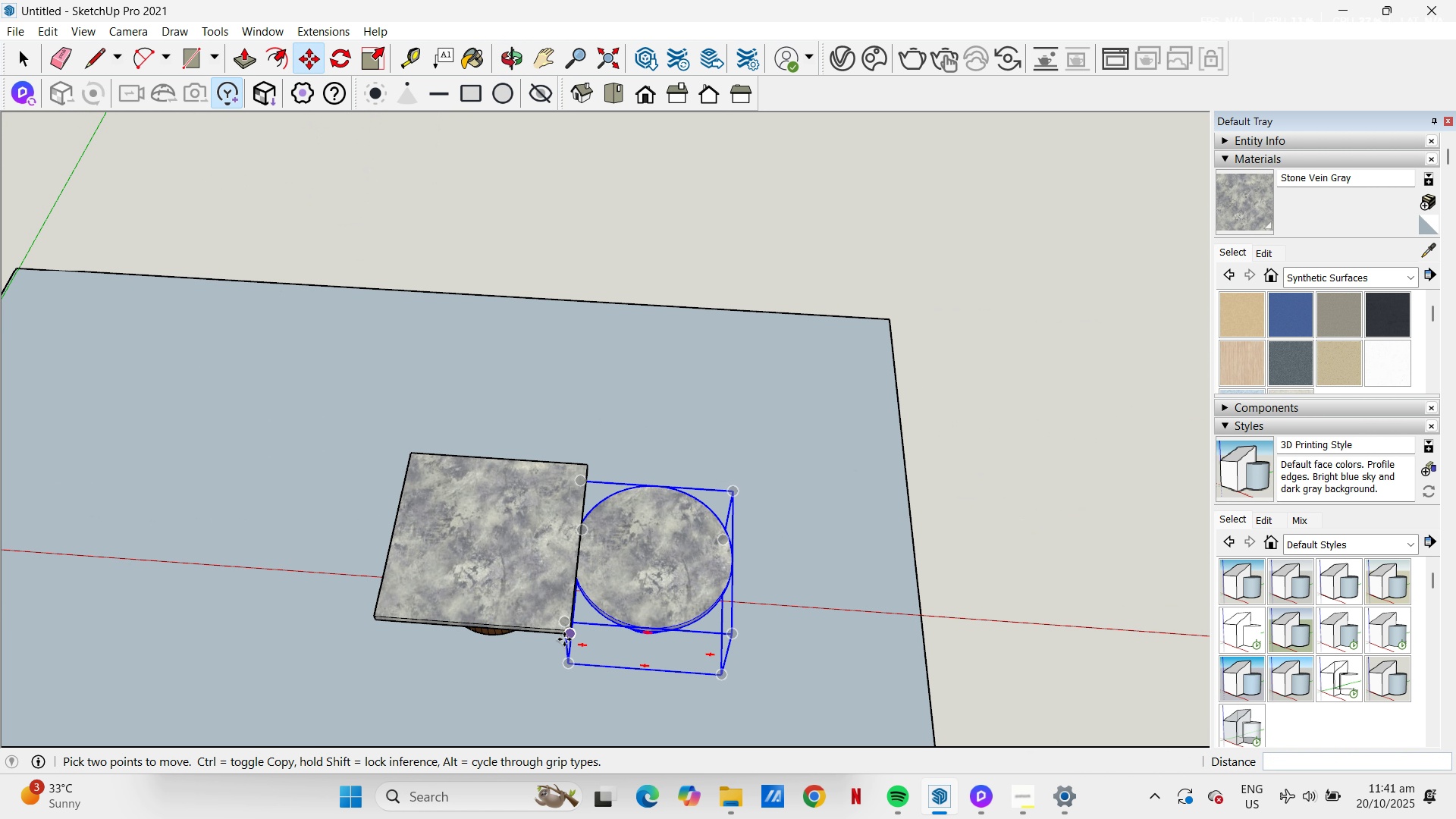 
key(G)
 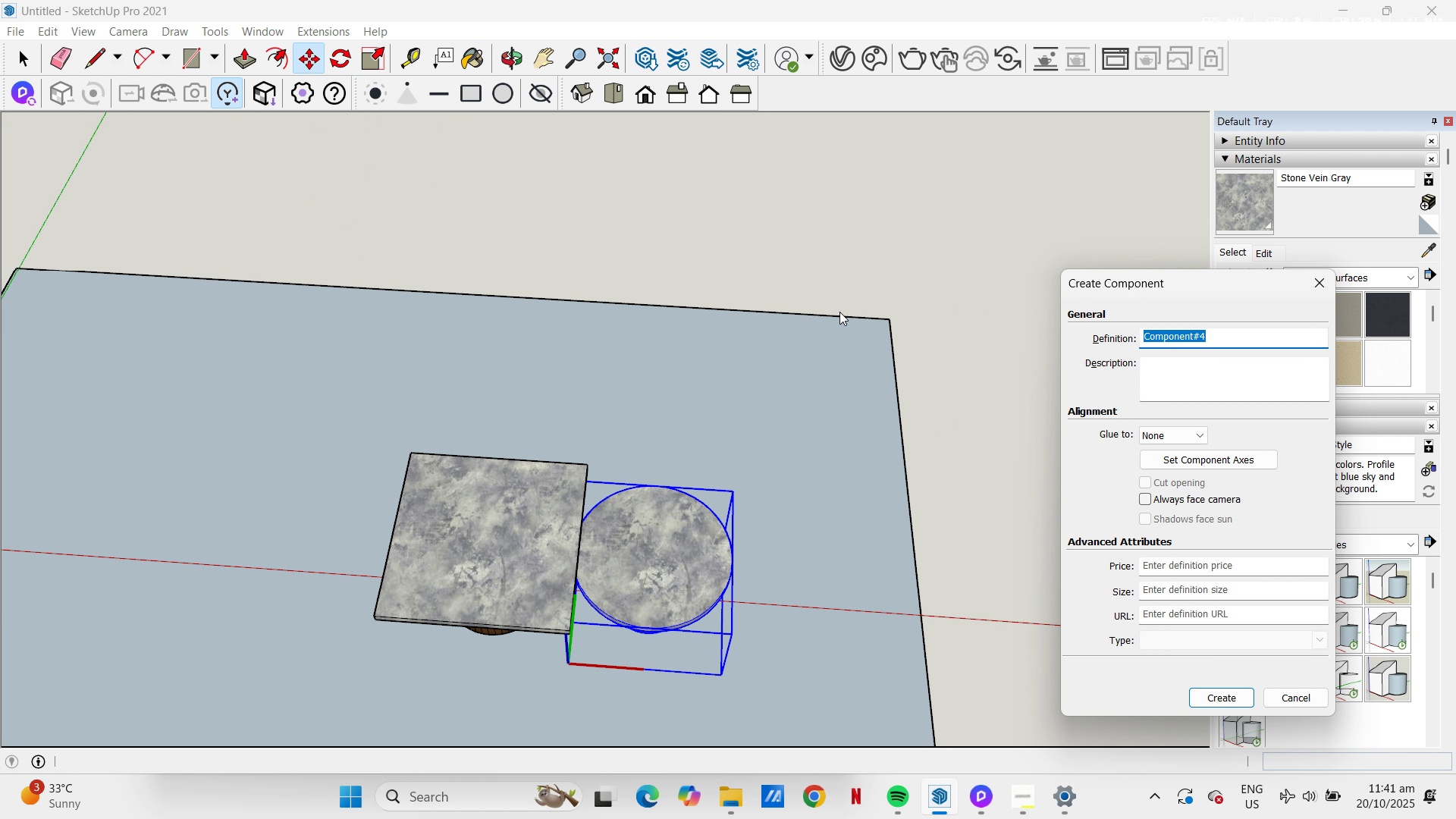 
left_click([923, 289])
 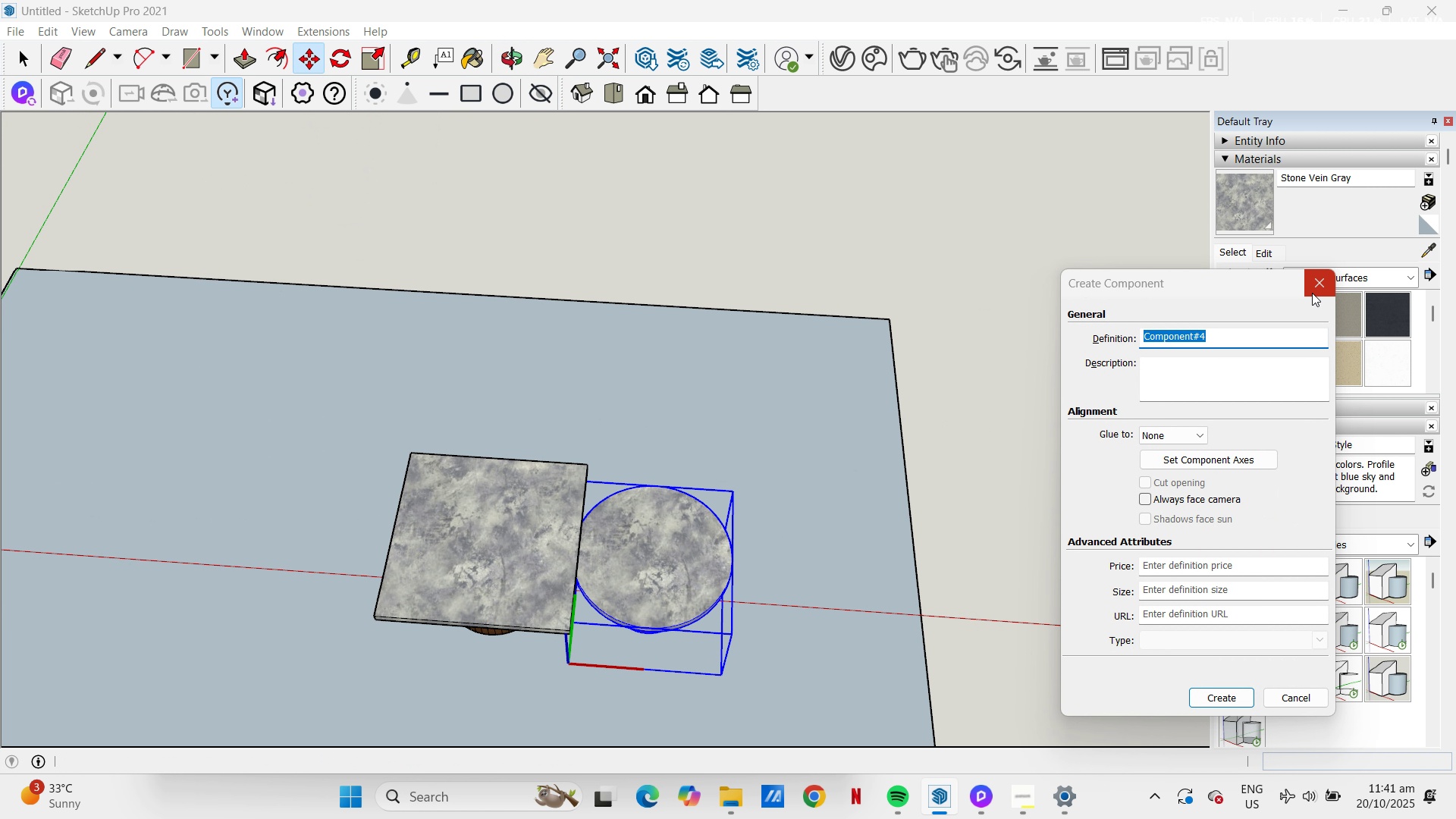 
left_click([1324, 284])
 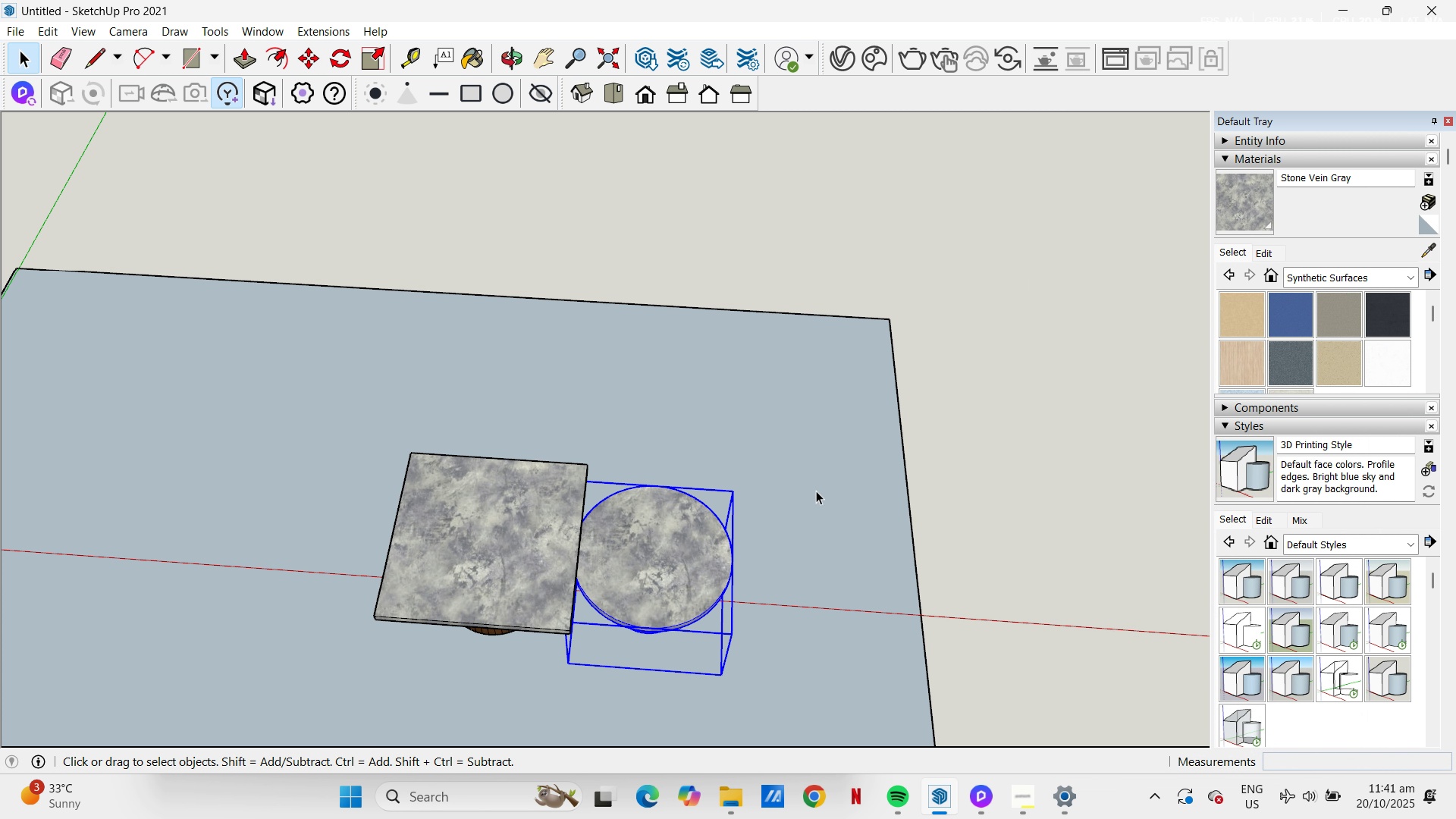 
key(Escape)
 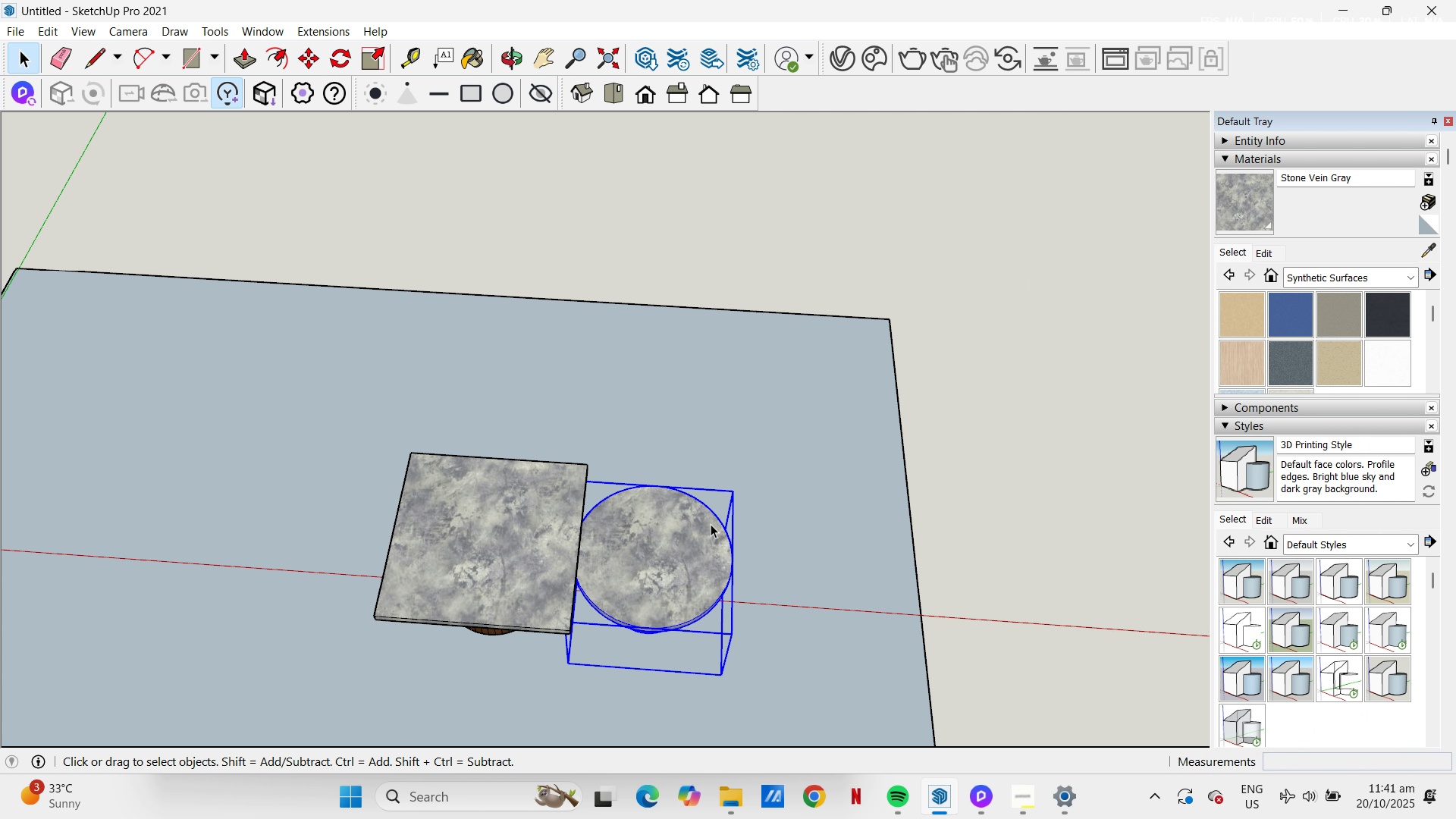 
key(Escape)
 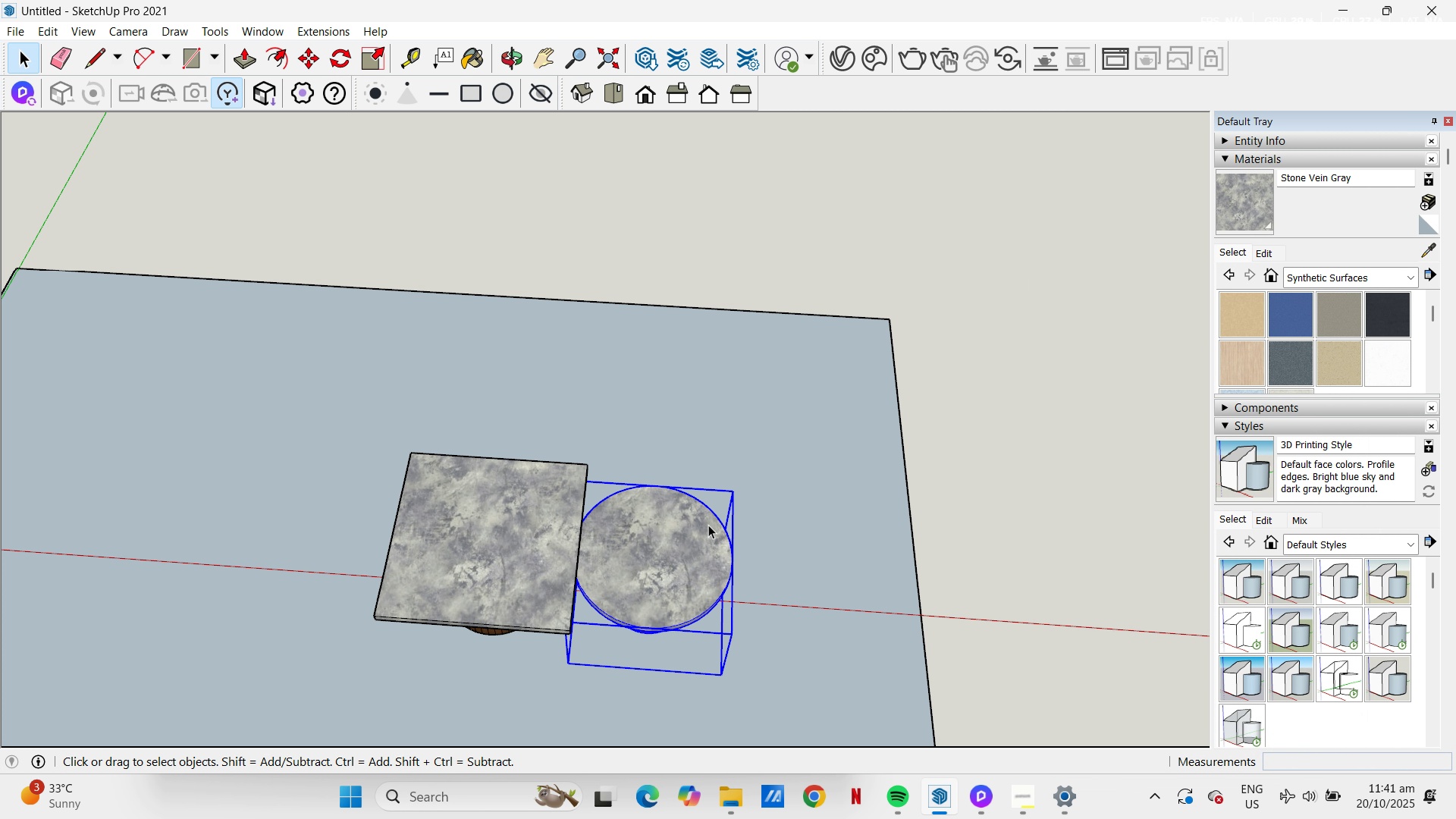 
key(H)
 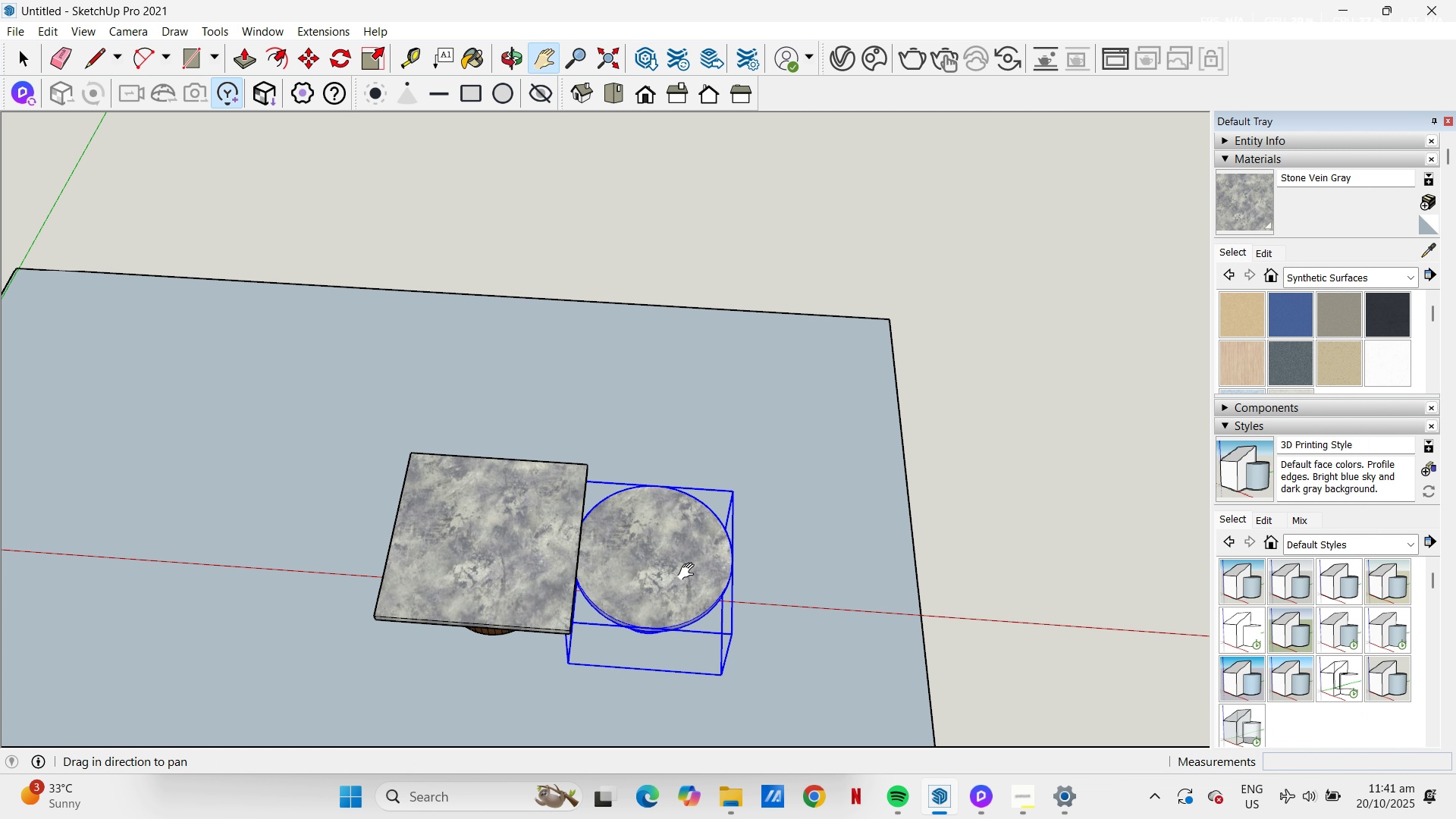 
left_click_drag(start_coordinate=[640, 584], to_coordinate=[639, 485])
 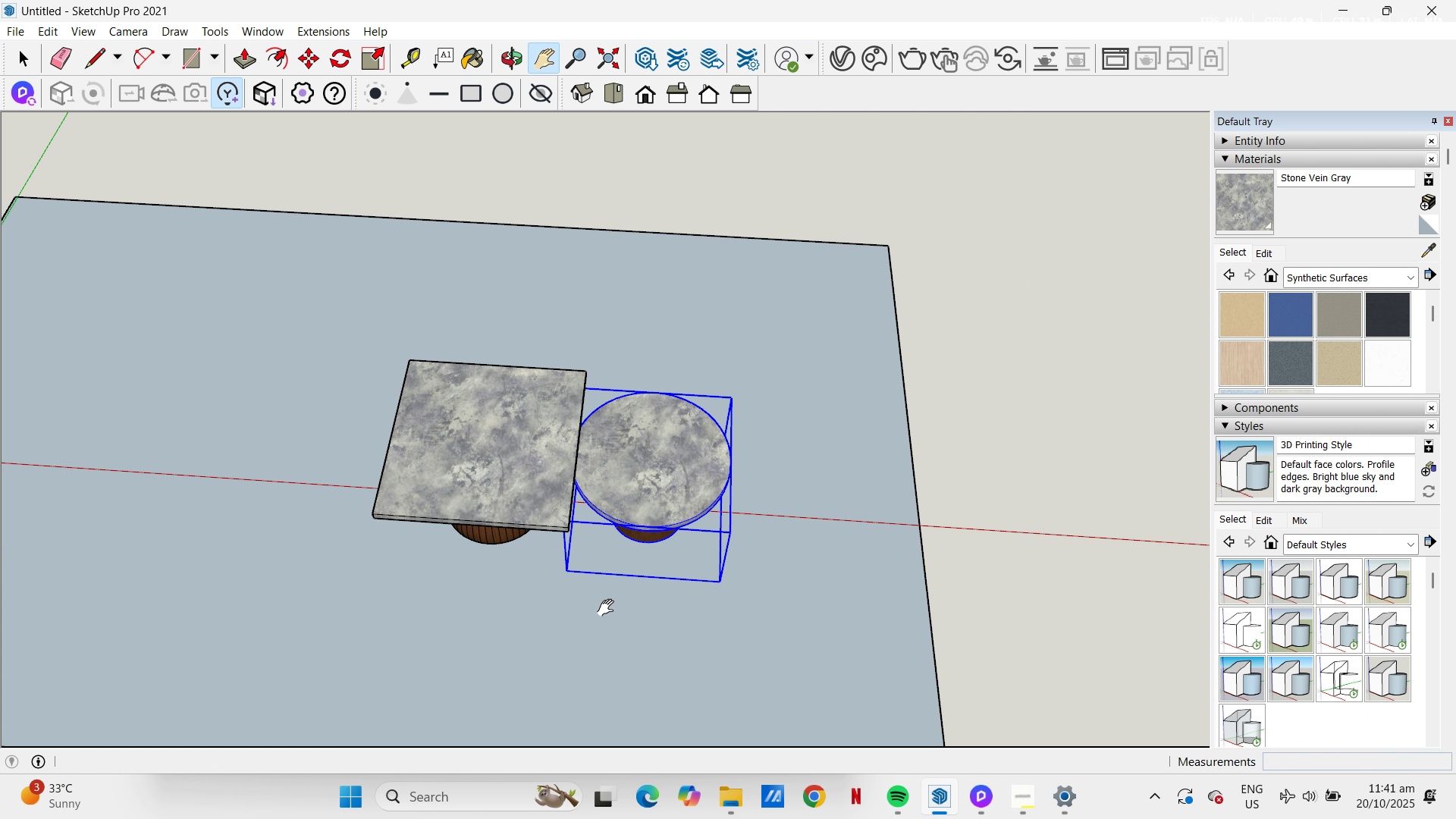 
key(Space)
 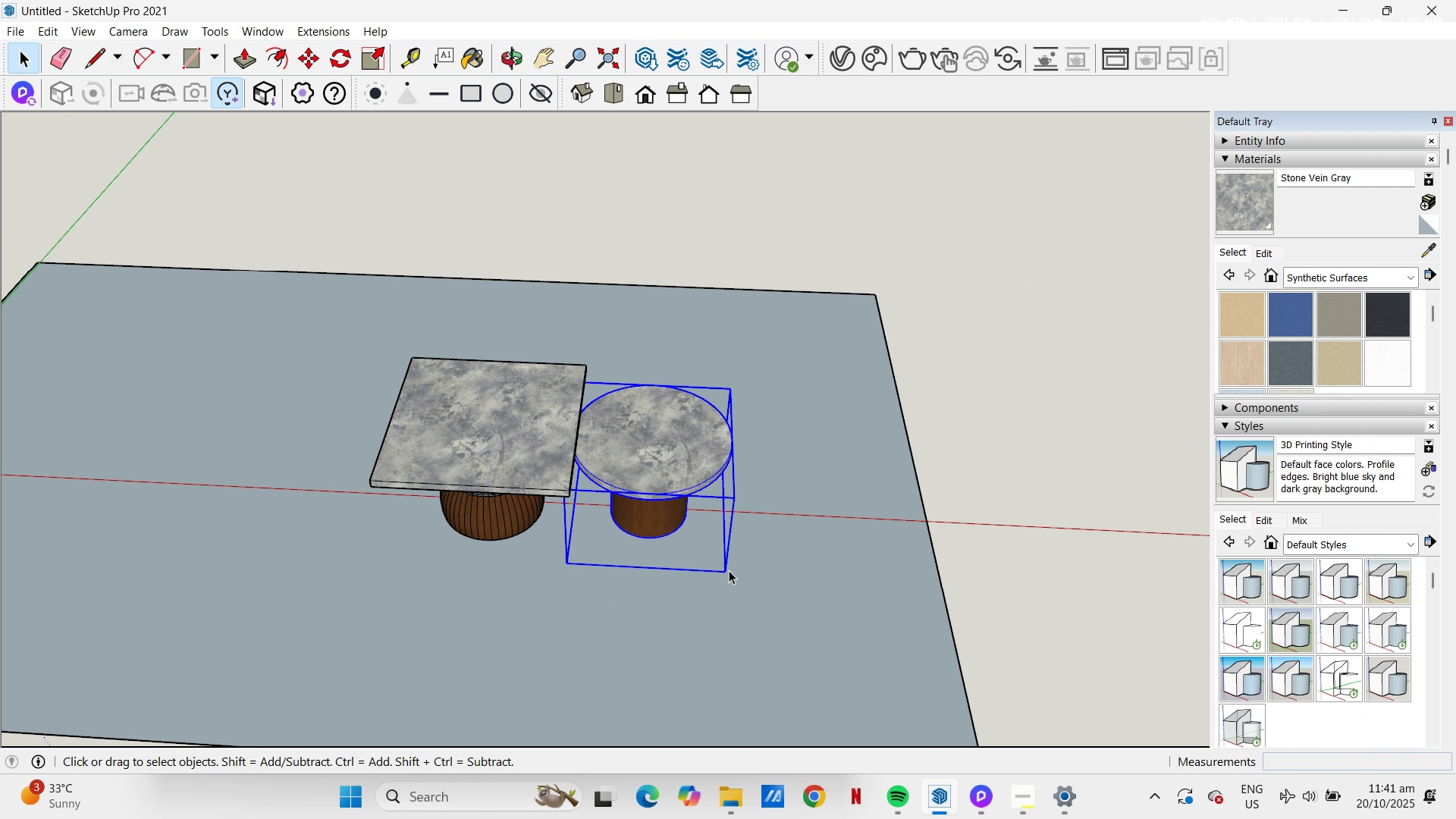 
key(M)
 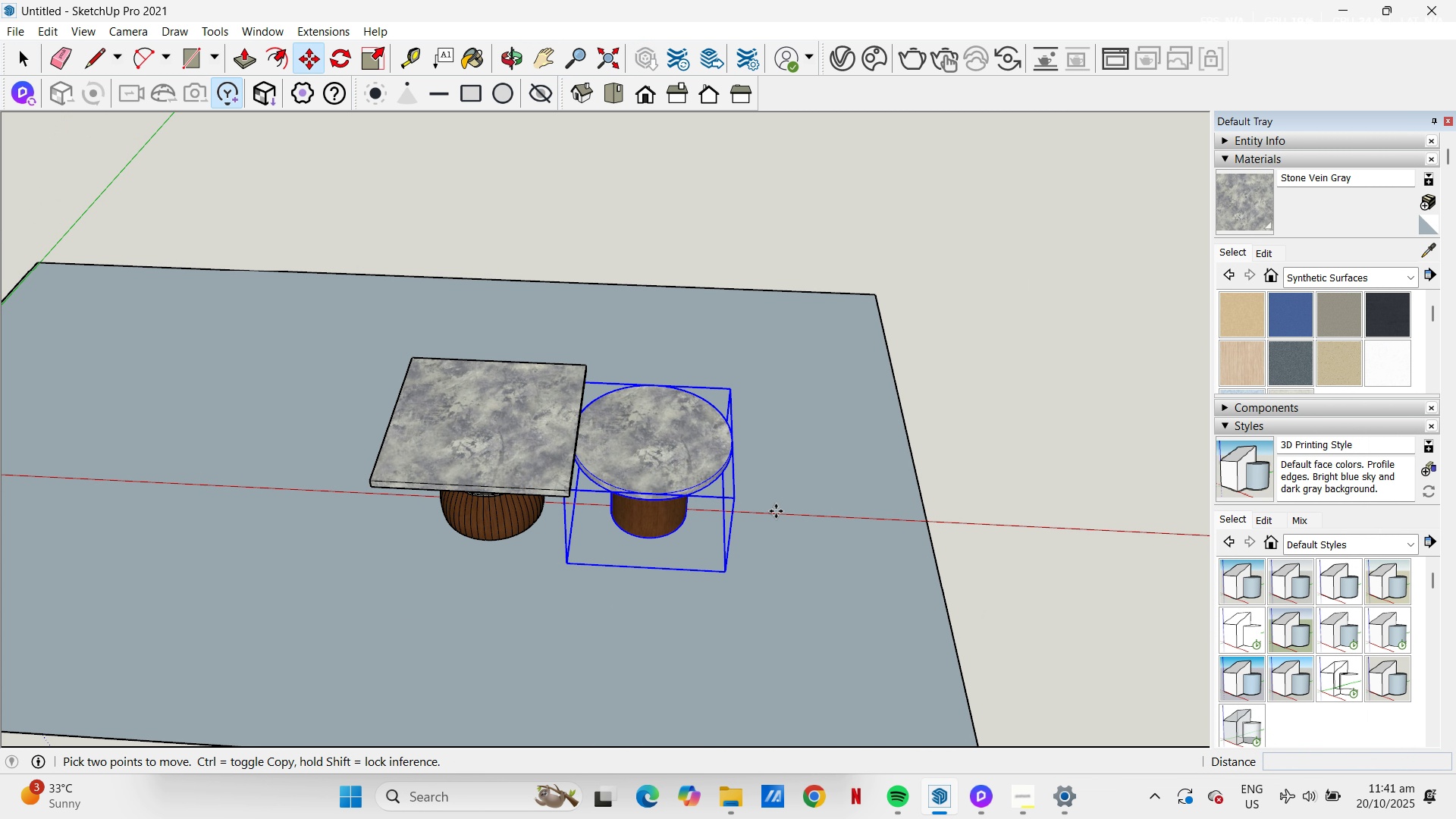 
left_click_drag(start_coordinate=[776, 511], to_coordinate=[776, 501])
 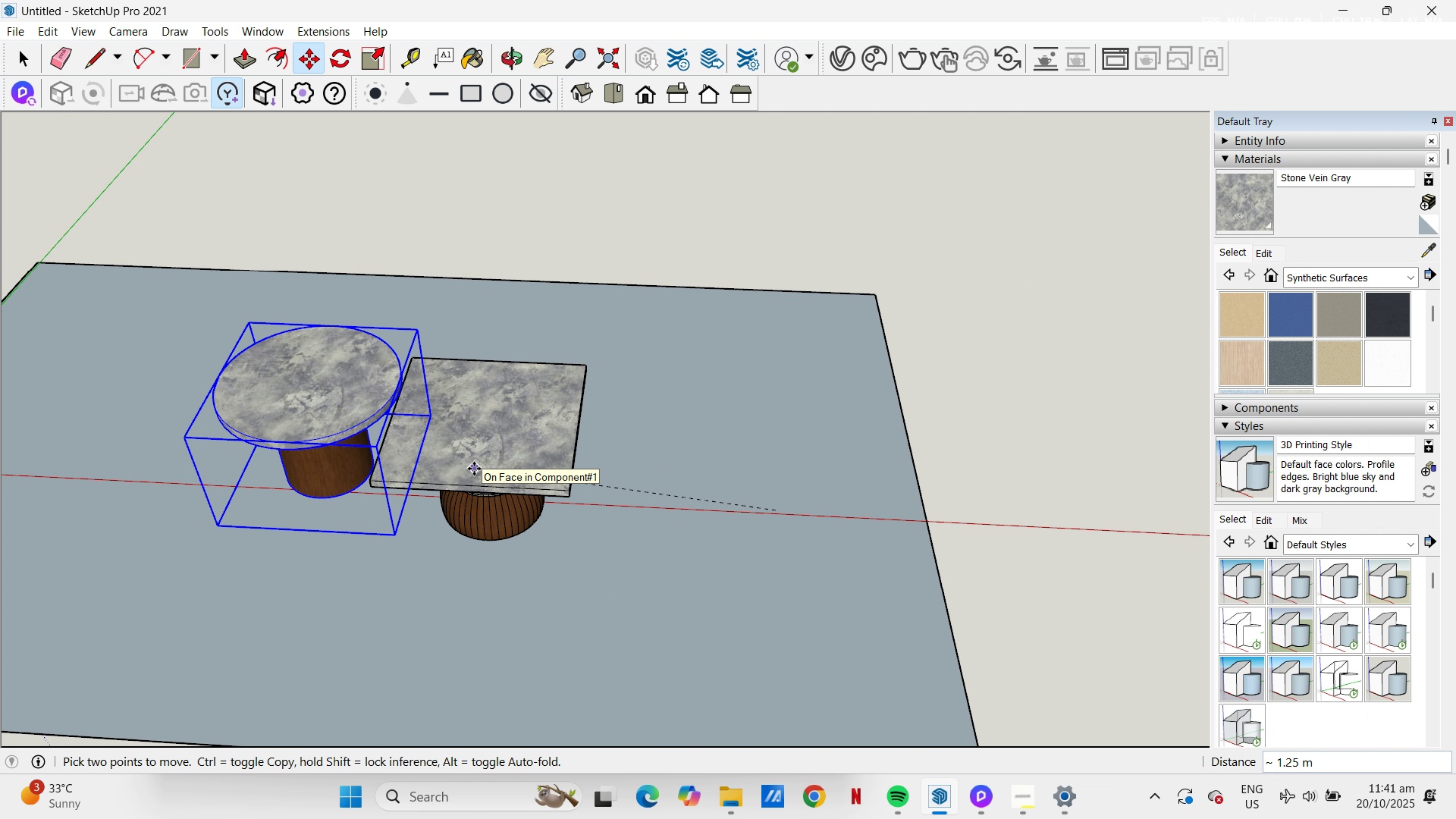 
key(Escape)
 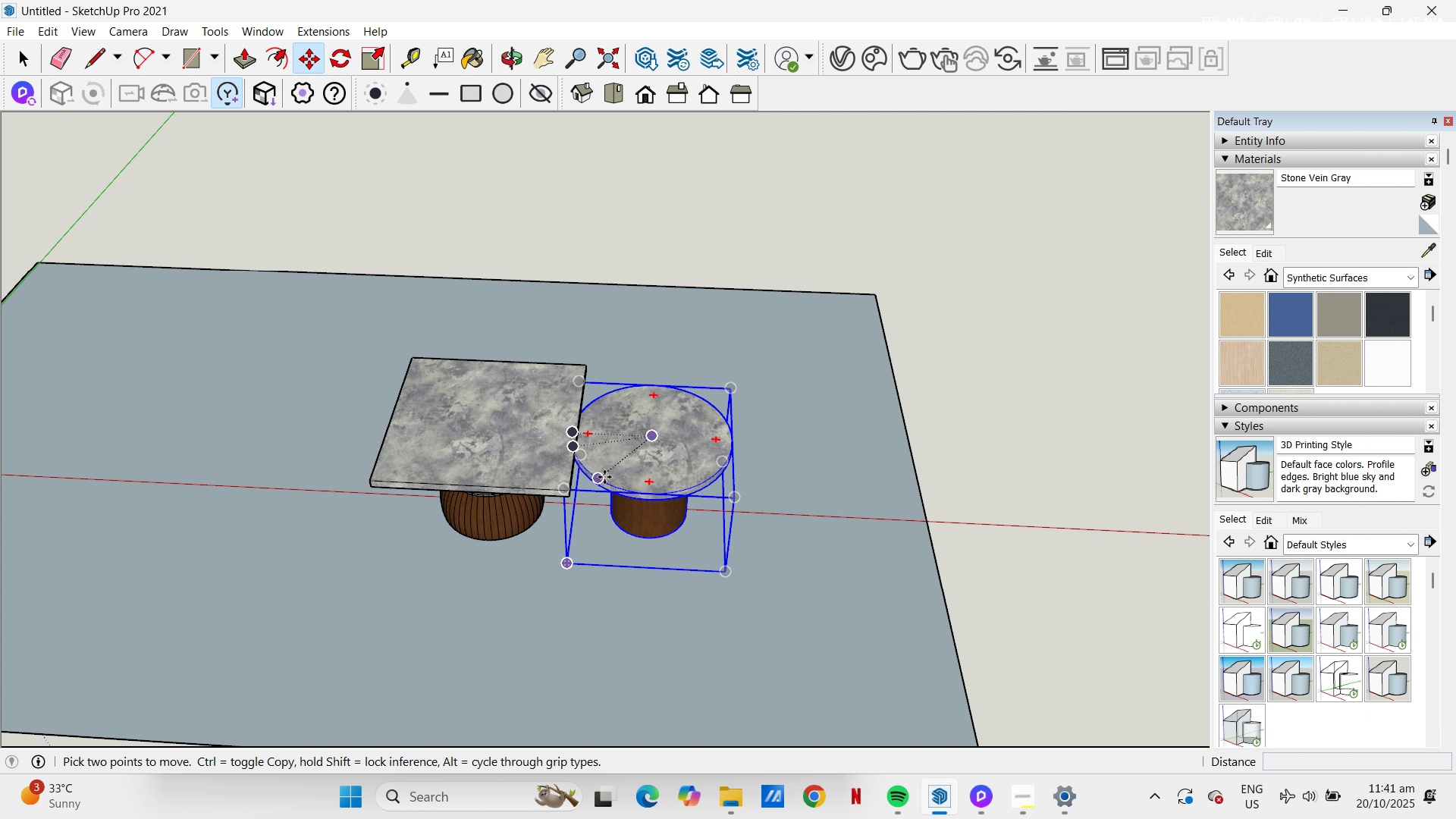 
scroll: coordinate [753, 437], scroll_direction: down, amount: 3.0
 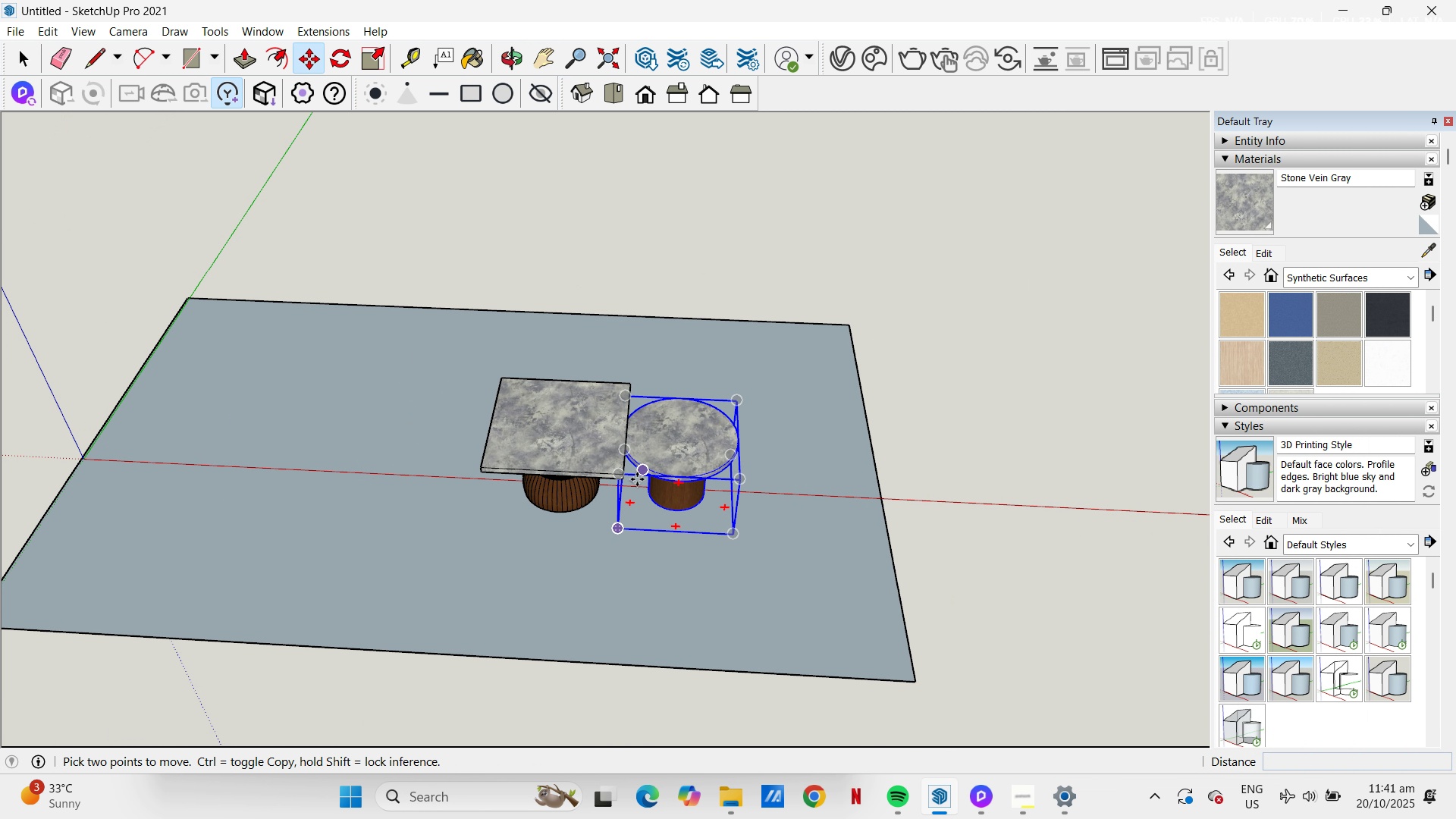 
key(Space)
 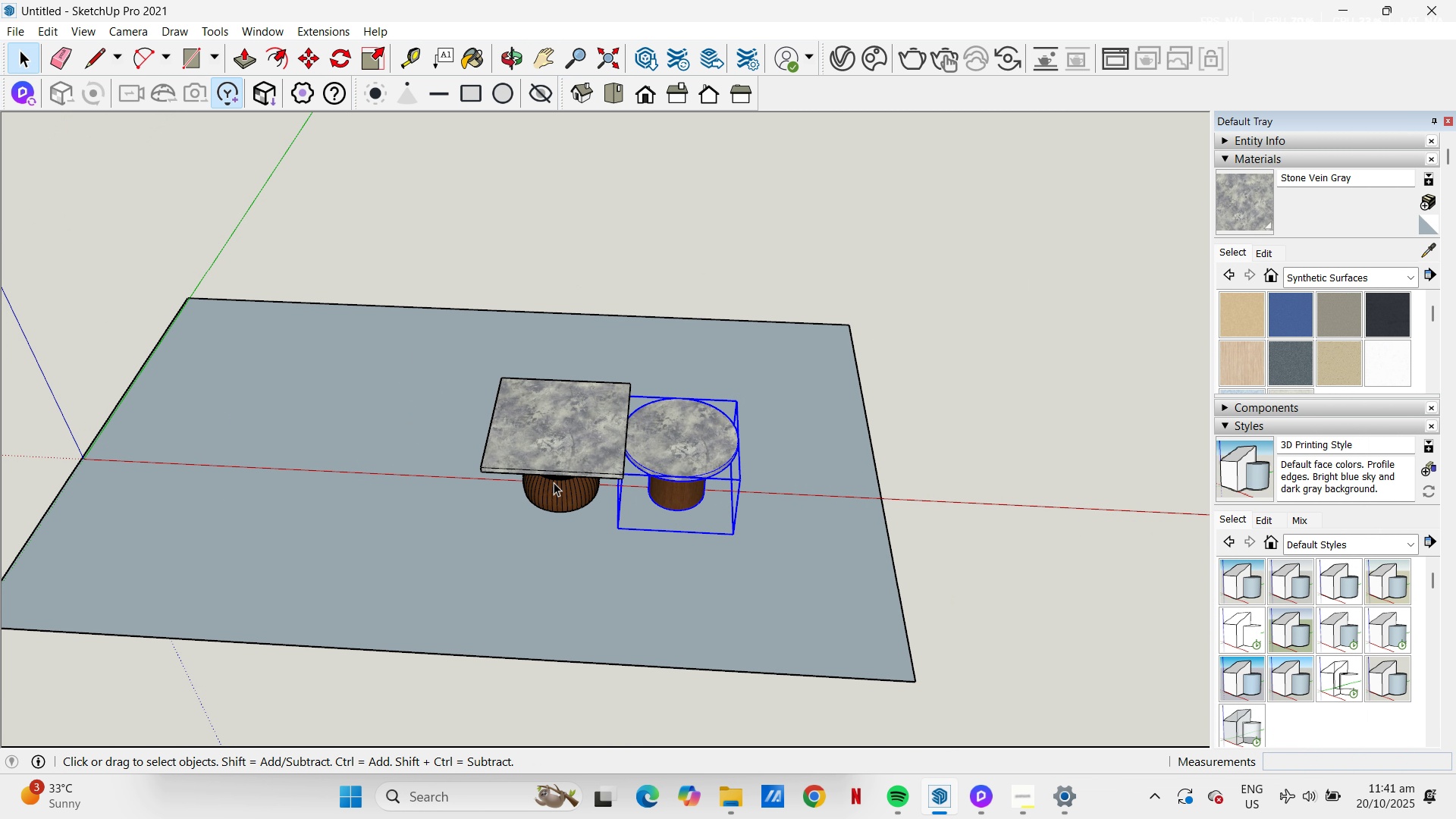 
left_click([554, 482])
 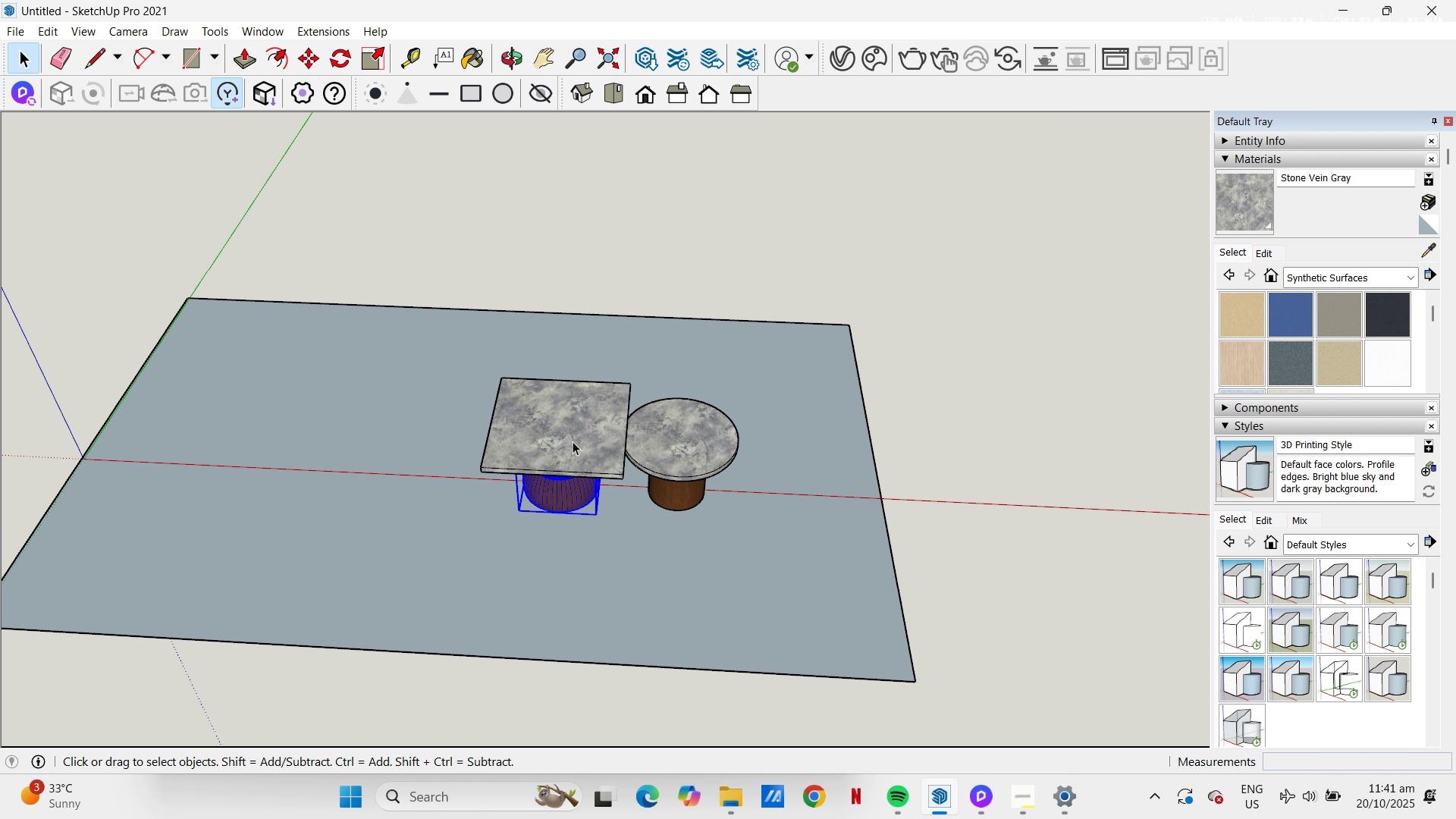 
key(Control+ControlLeft)
 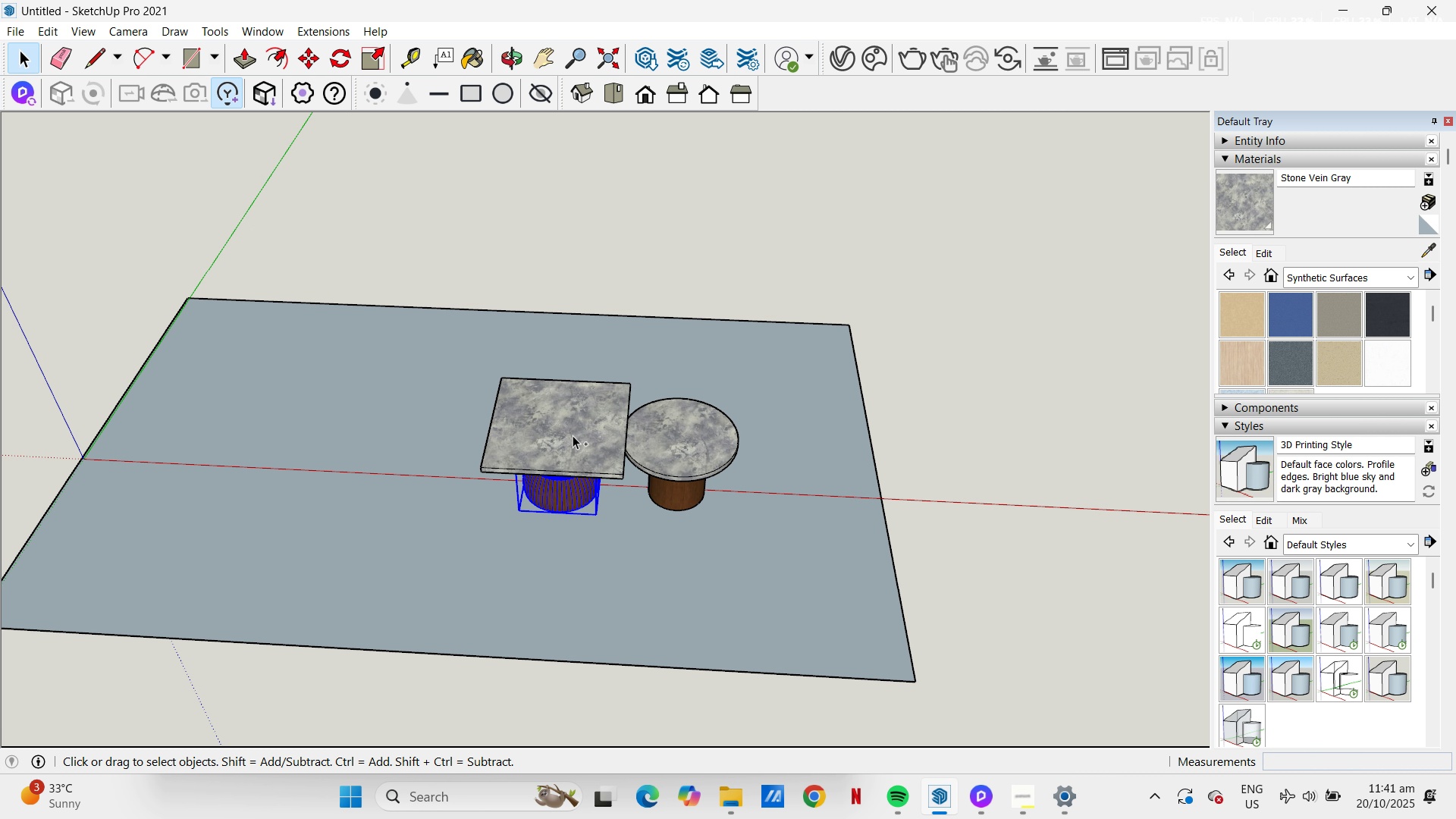 
left_click([573, 435])
 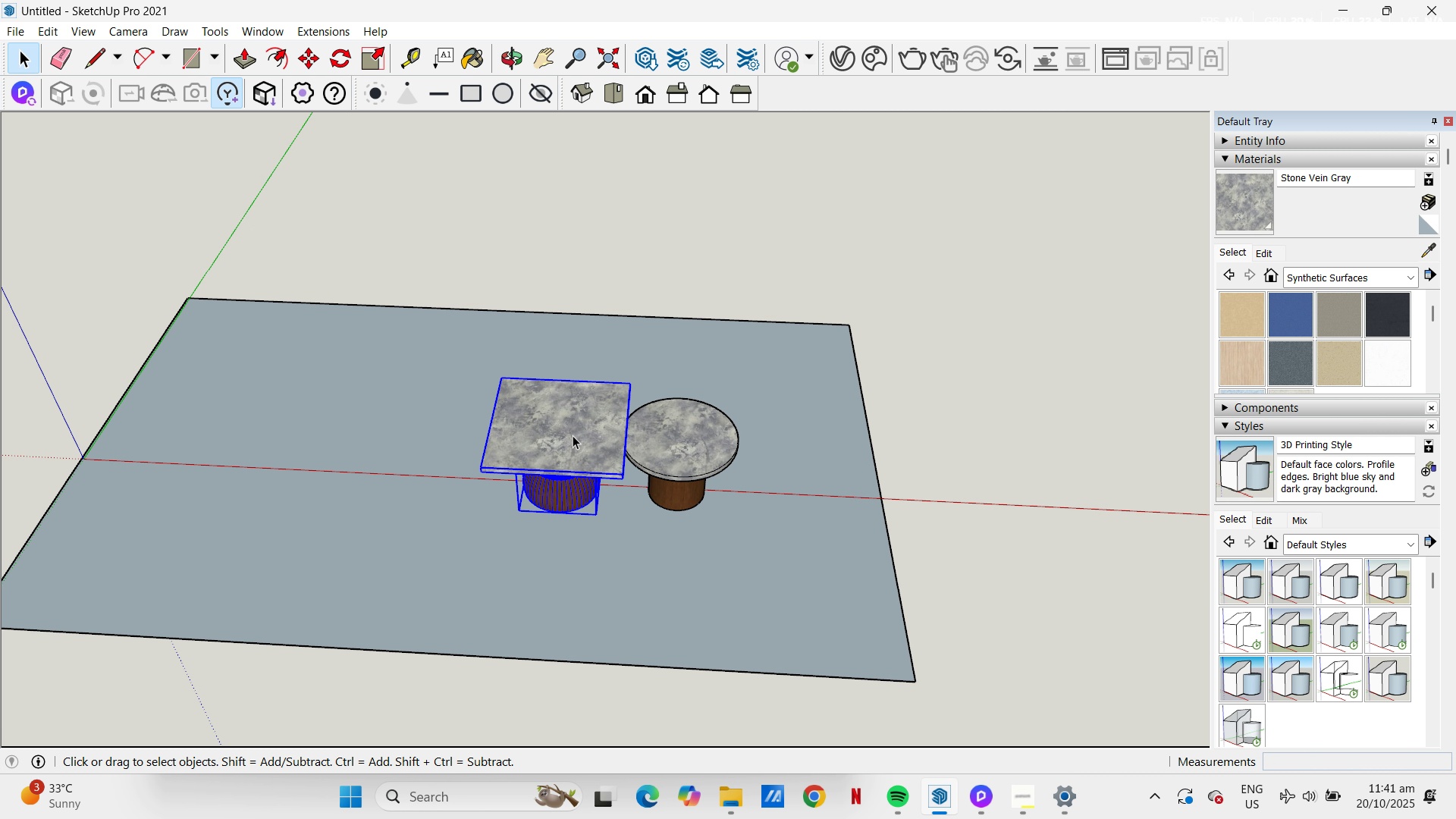 
right_click([573, 435])
 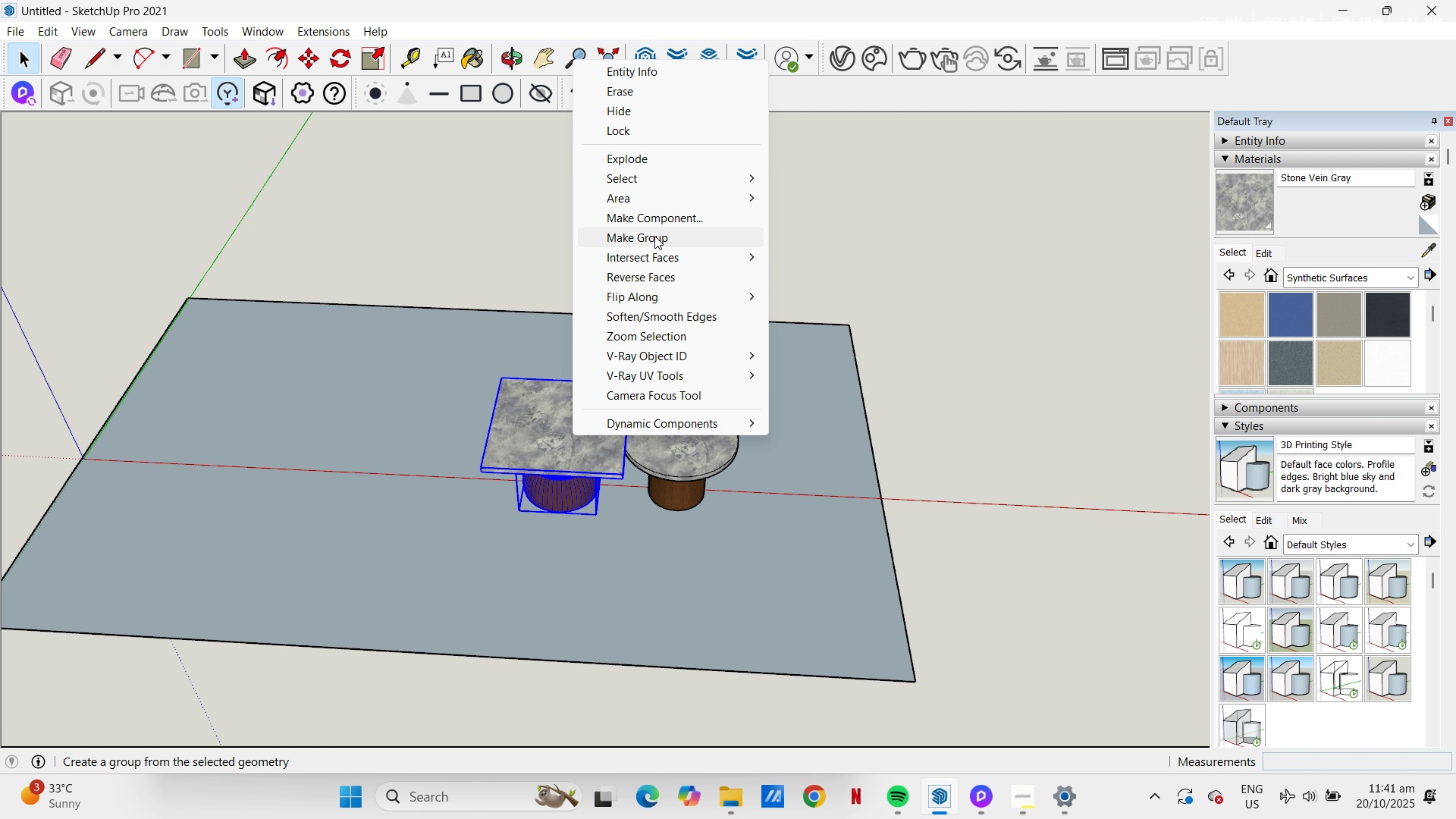 
left_click([654, 236])
 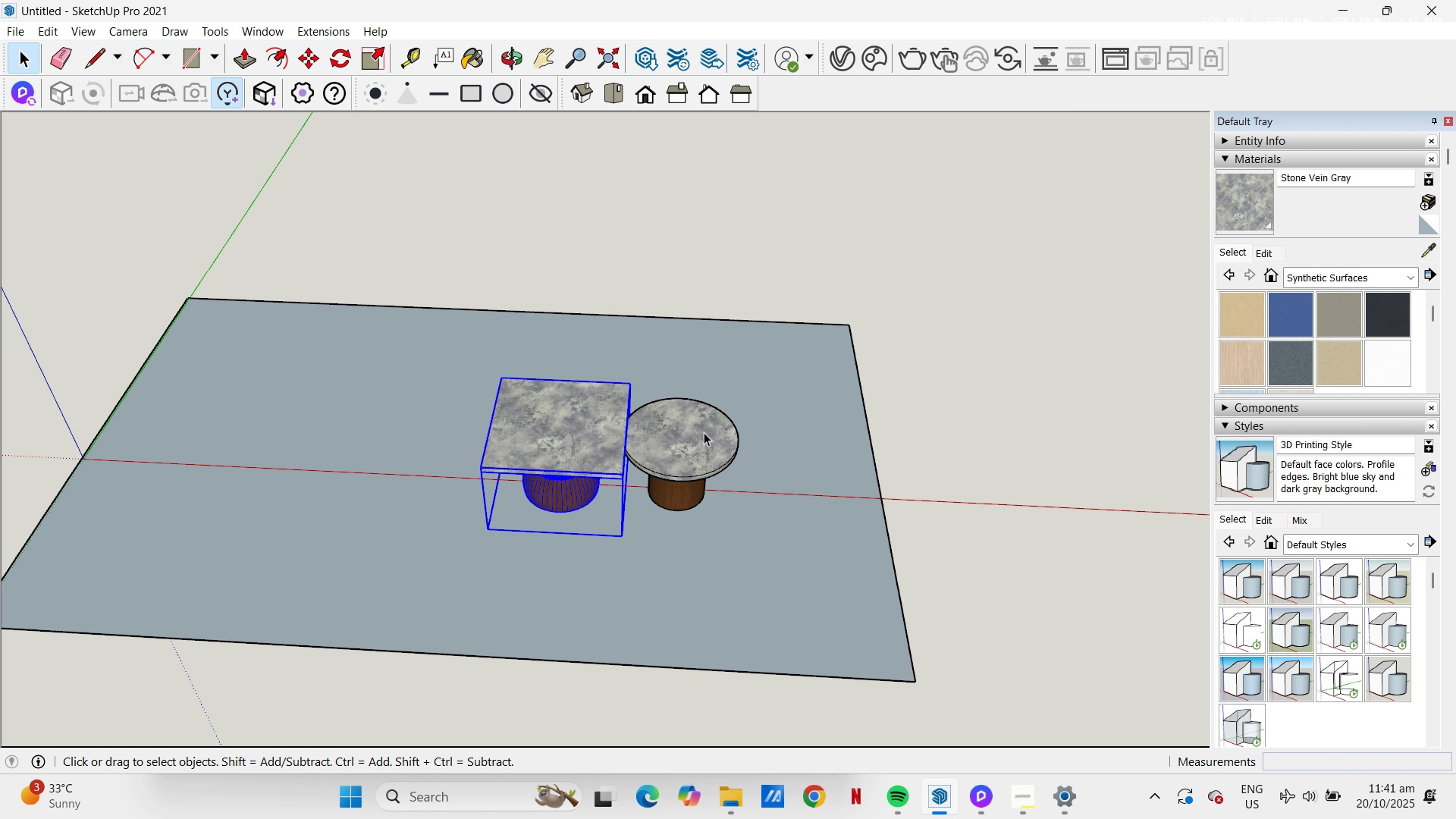 
scroll: coordinate [671, 479], scroll_direction: up, amount: 7.0
 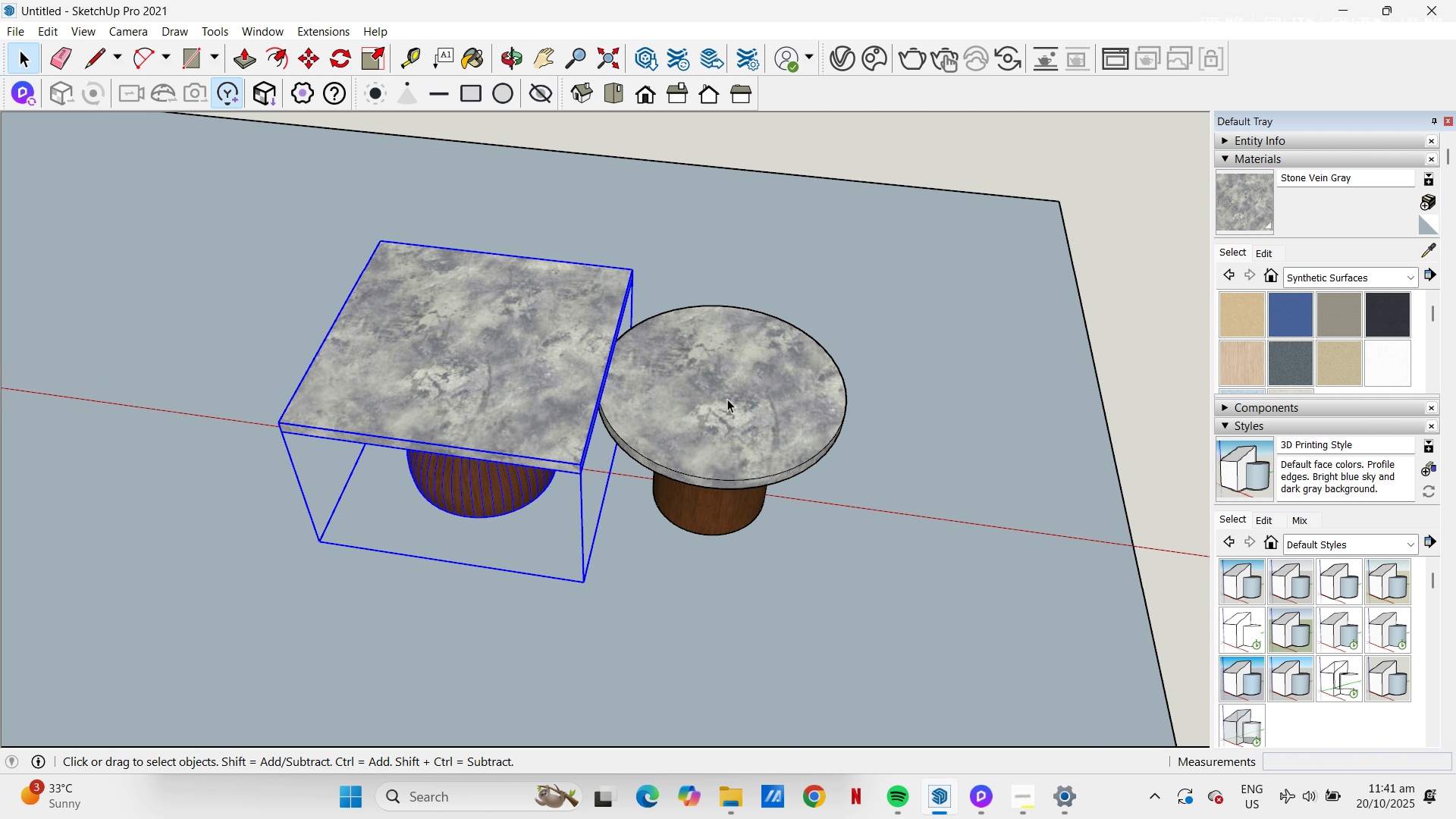 
left_click([717, 418])
 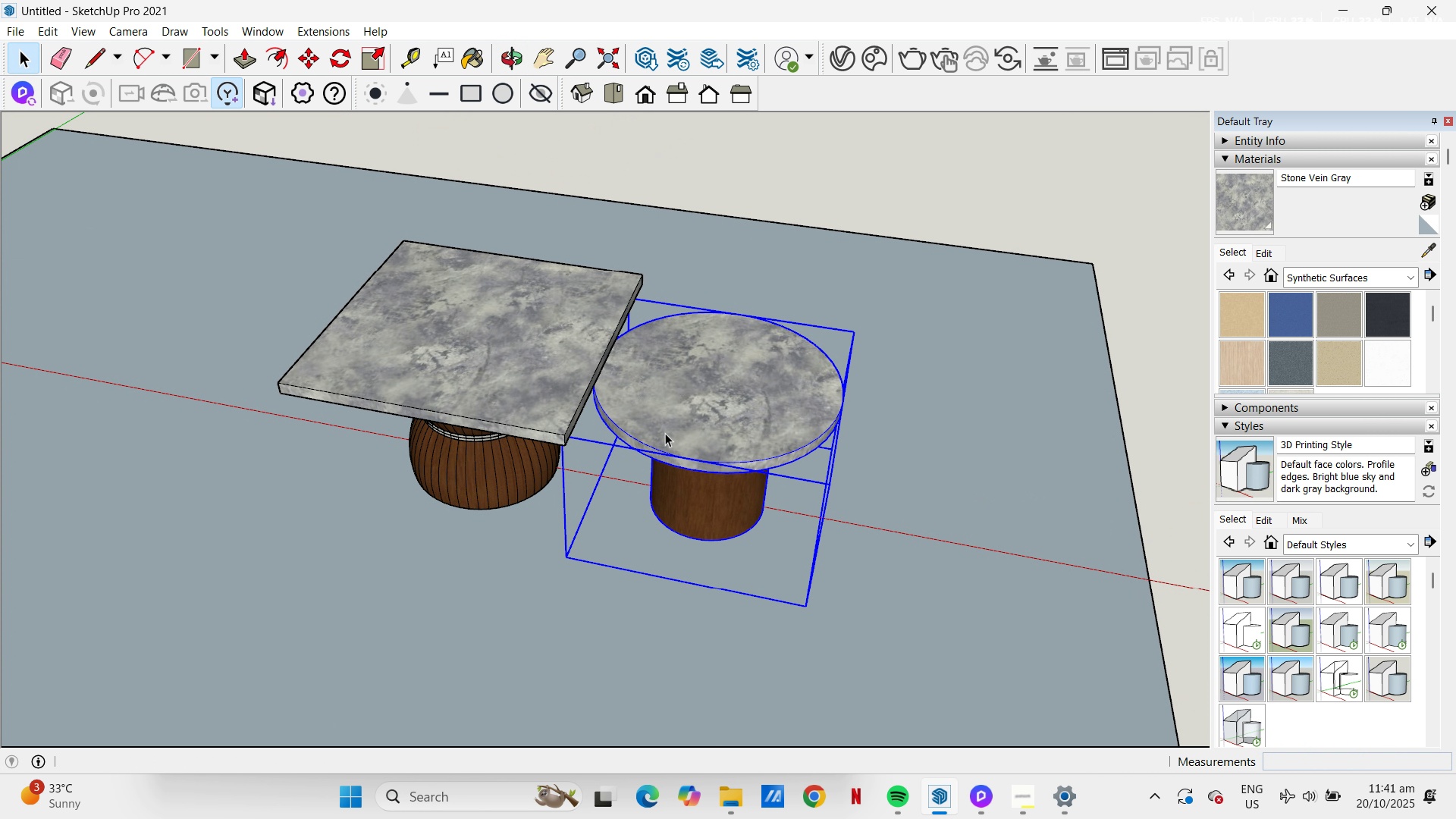 
scroll: coordinate [695, 399], scroll_direction: down, amount: 3.0
 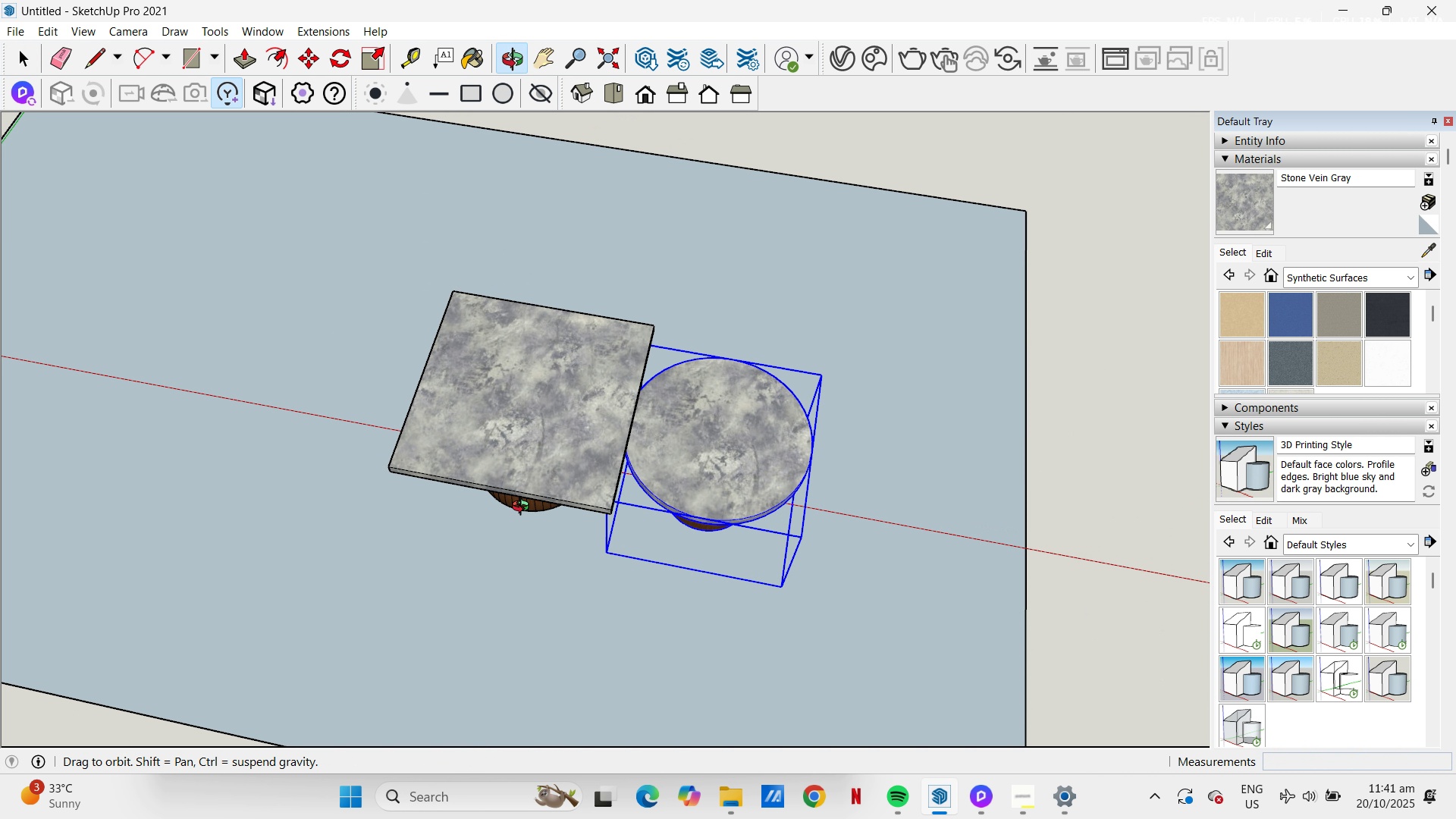 
left_click([508, 429])
 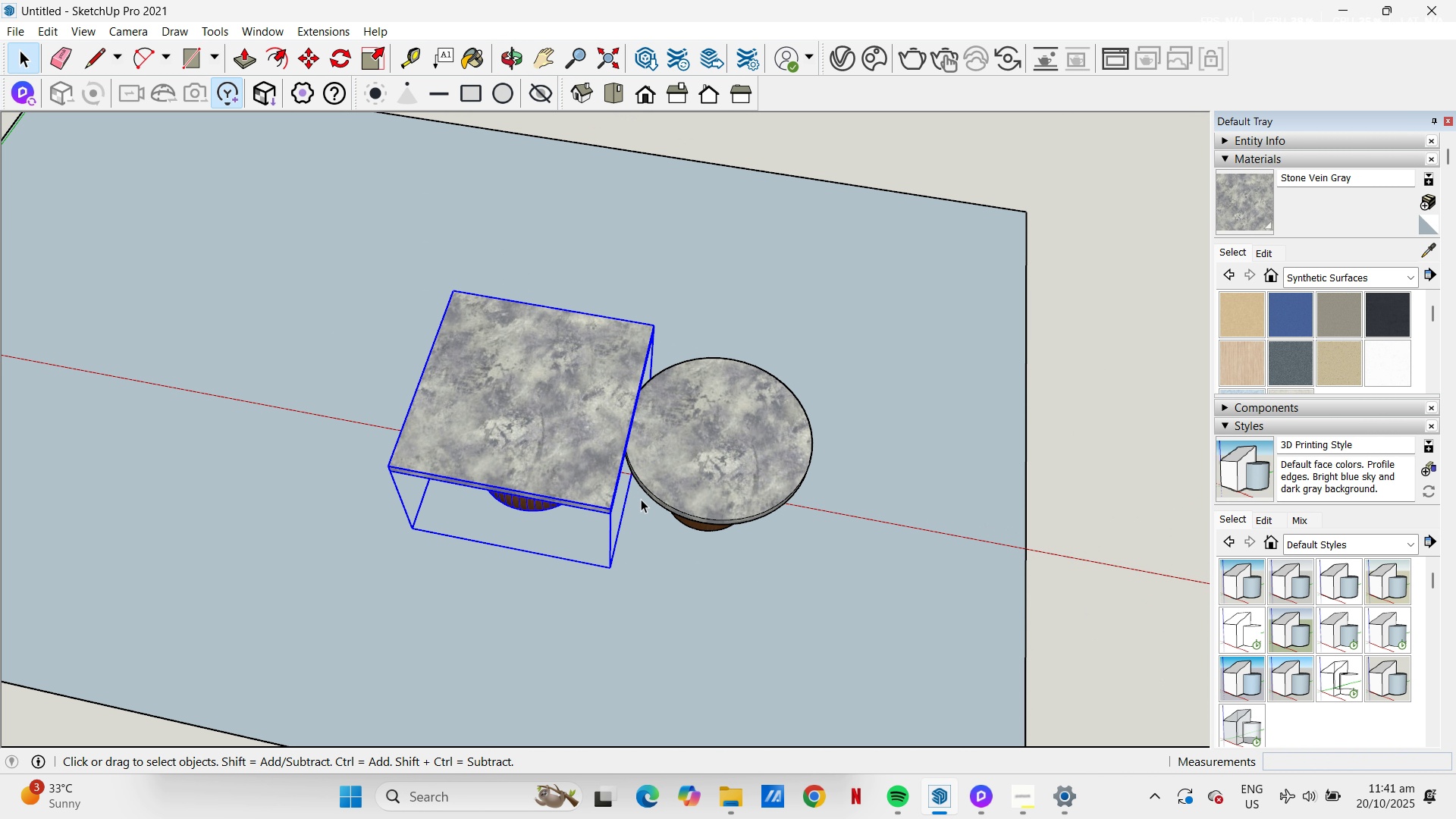 
key(Control+ControlLeft)
 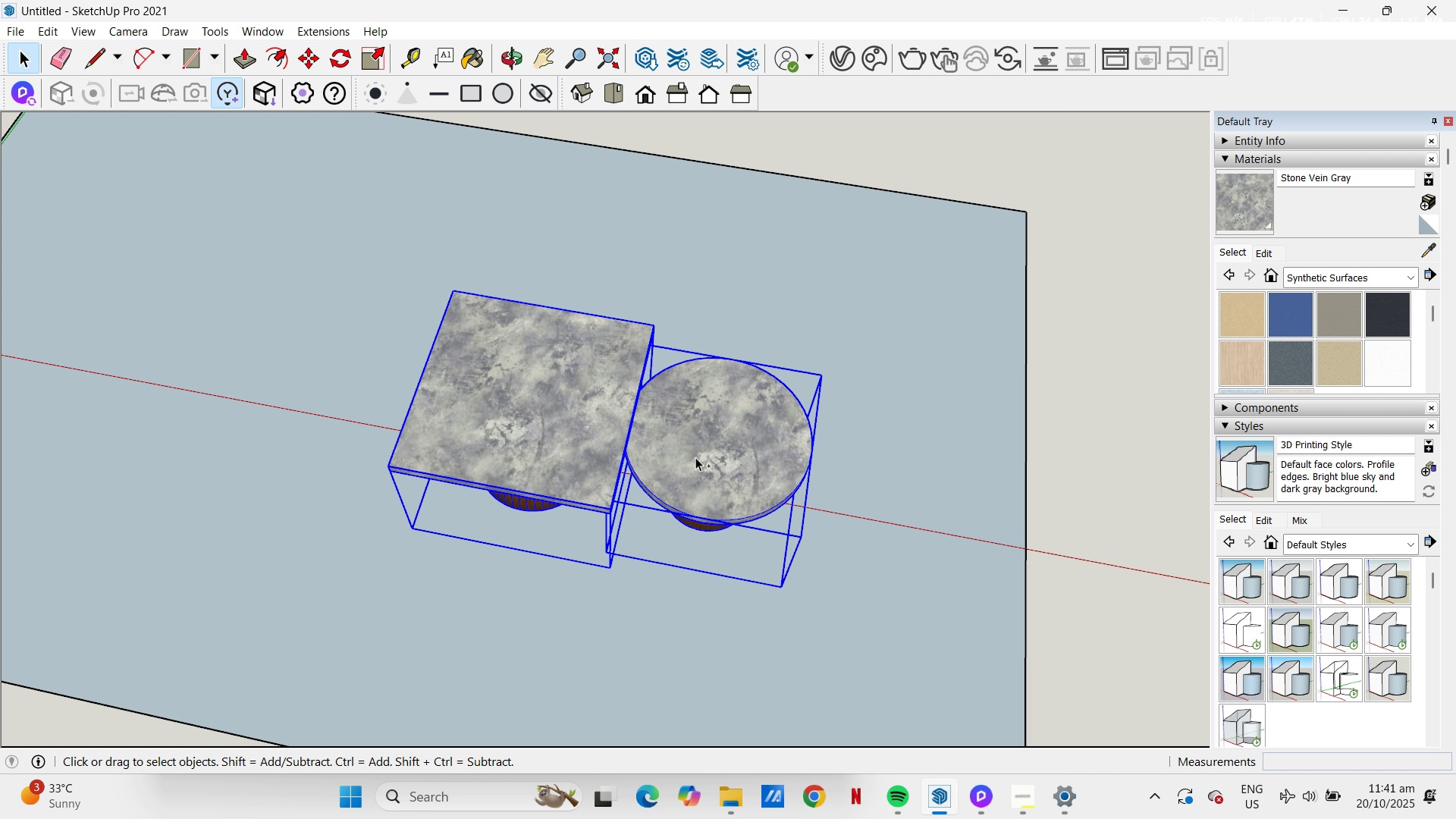 
left_click([695, 457])
 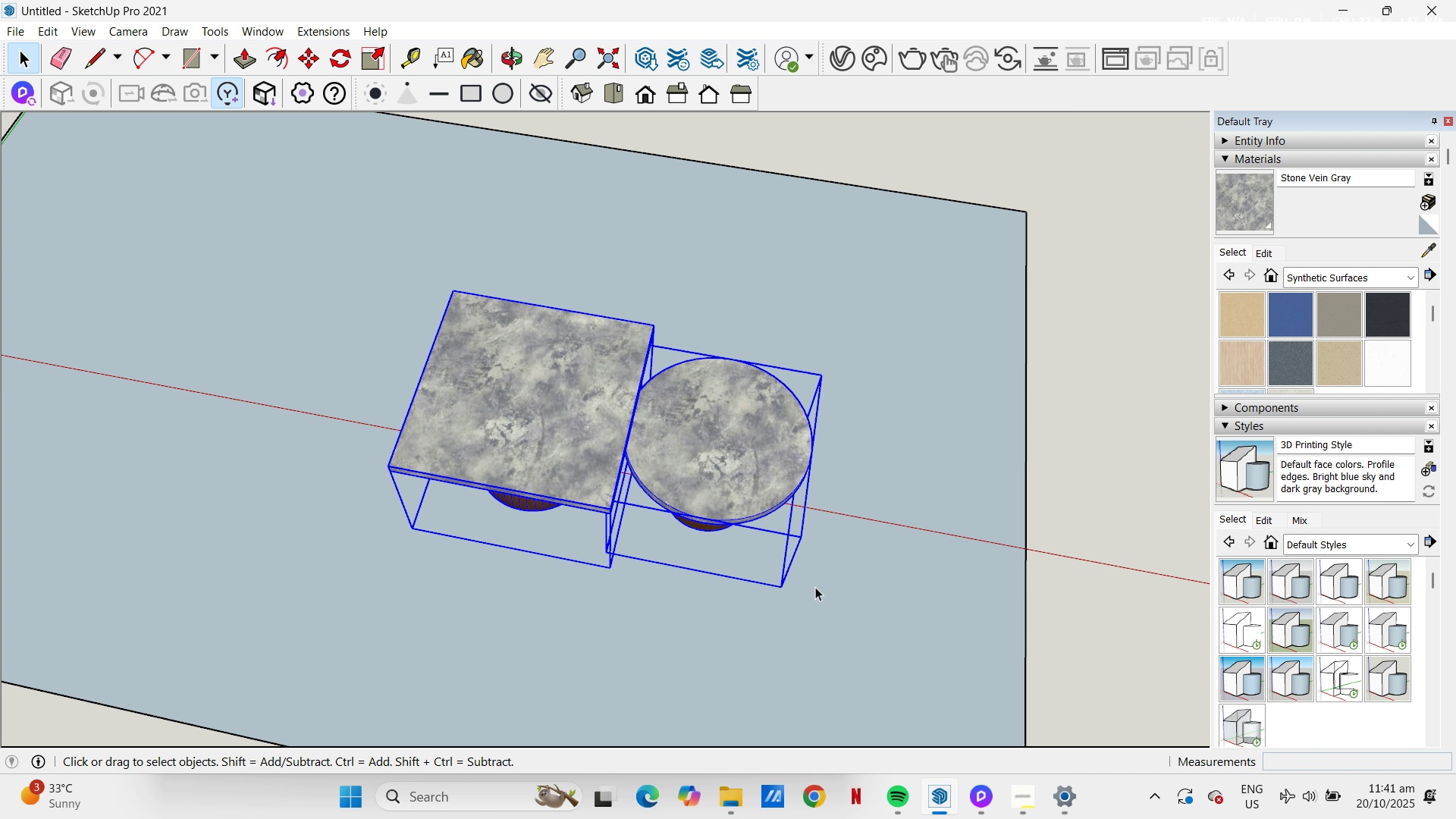 
key(M)
 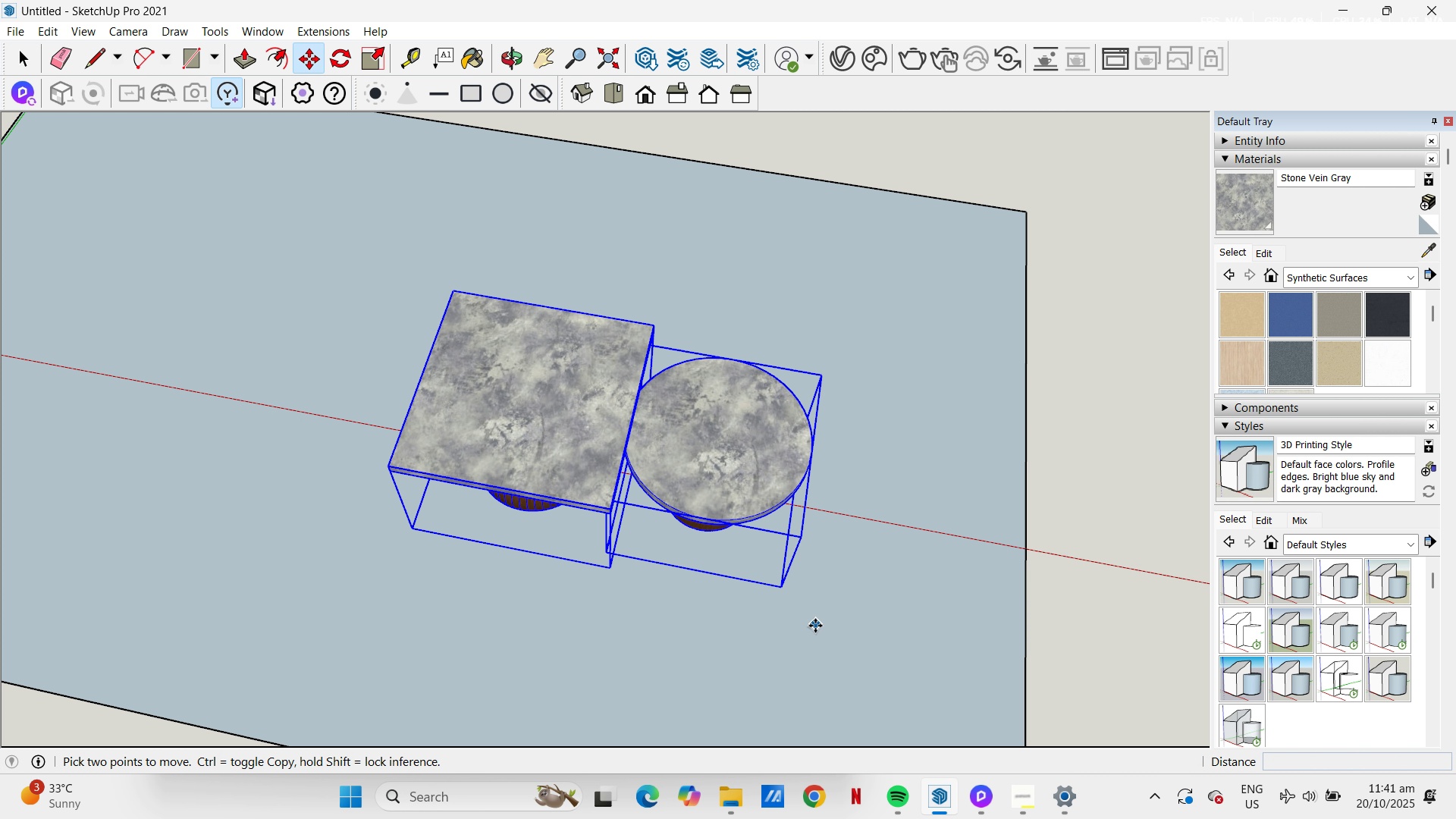 
left_click_drag(start_coordinate=[815, 626], to_coordinate=[815, 617])
 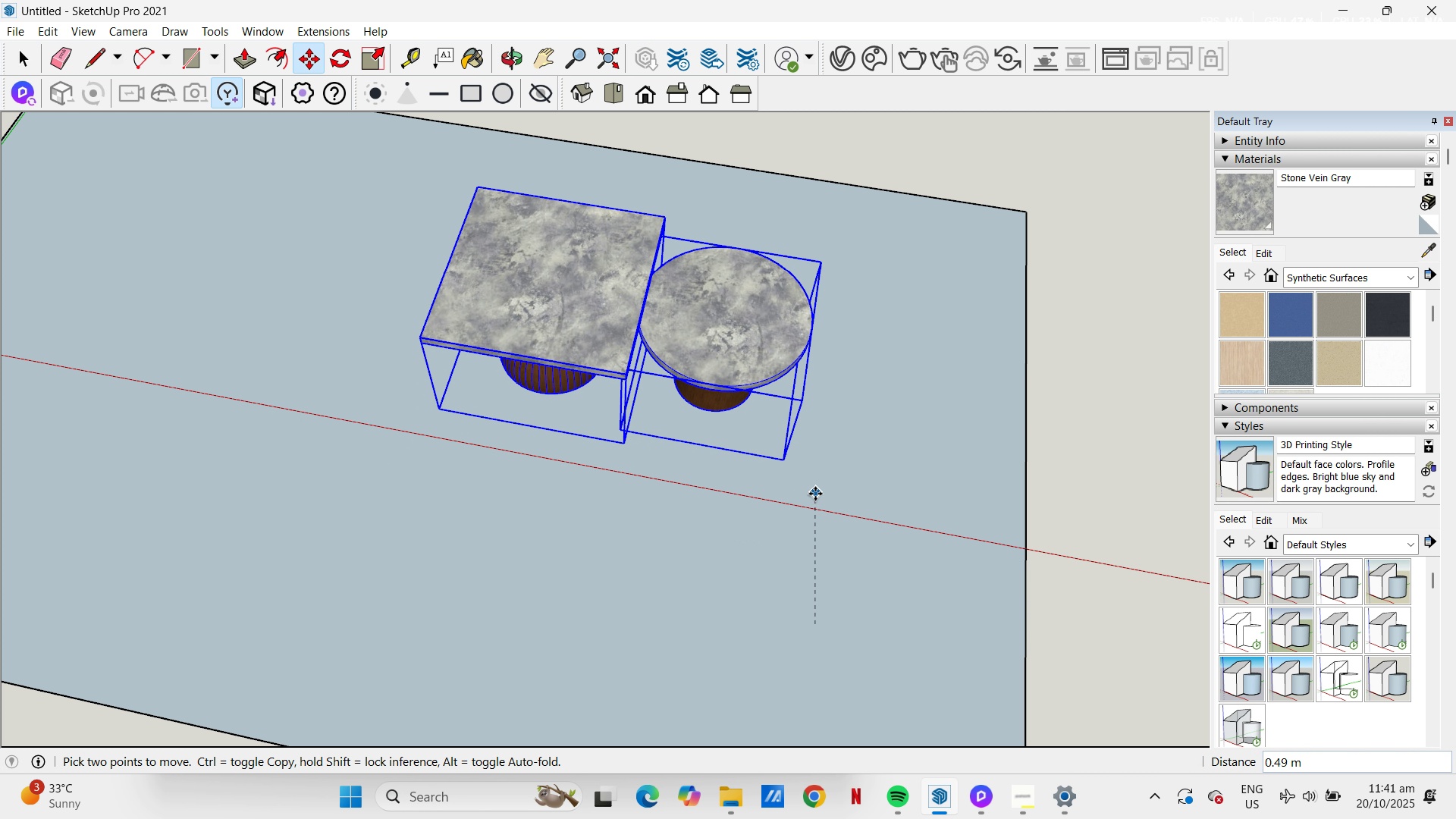 
key(Control+ControlLeft)
 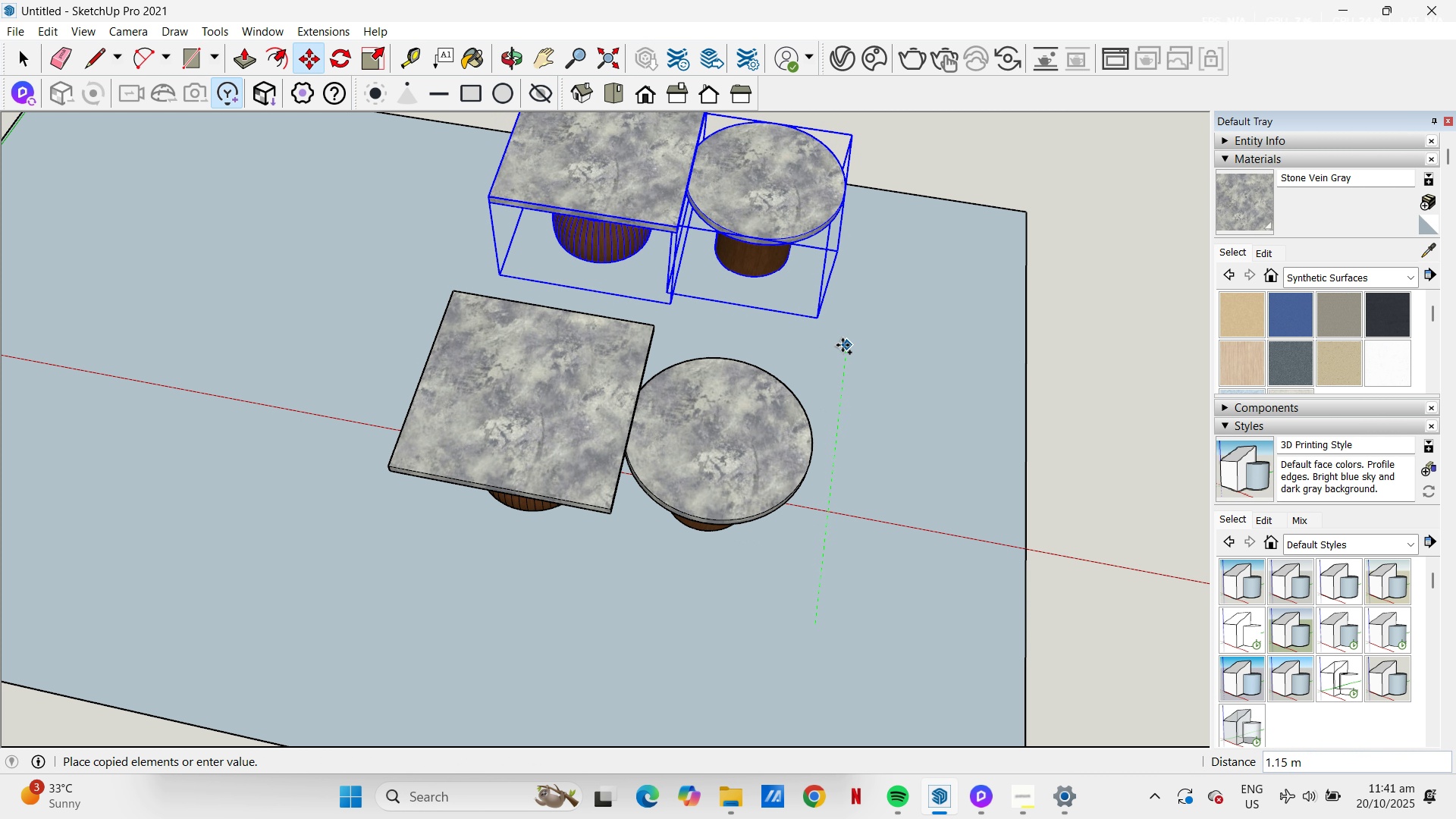 
left_click([843, 344])
 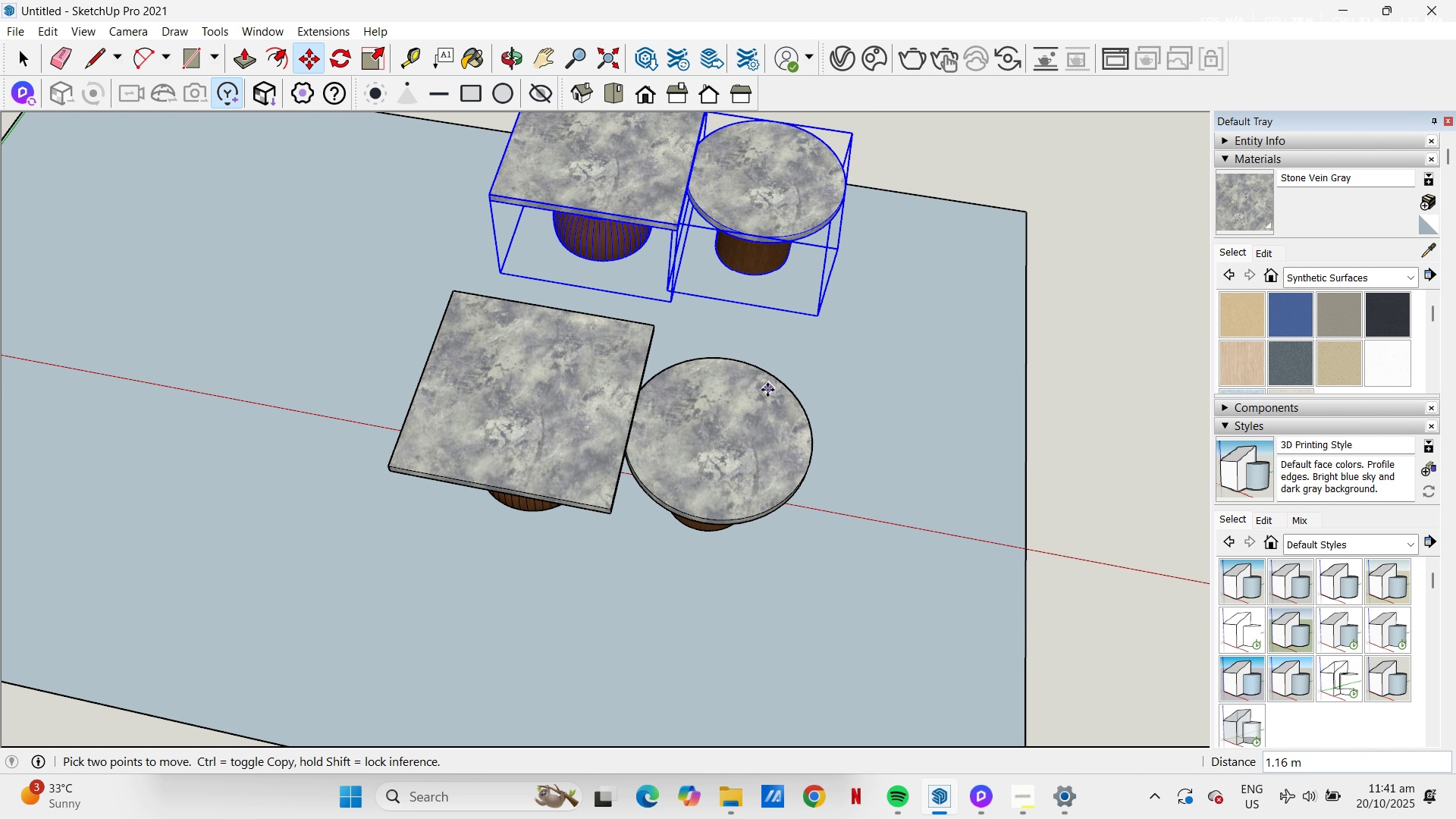 
key(H)
 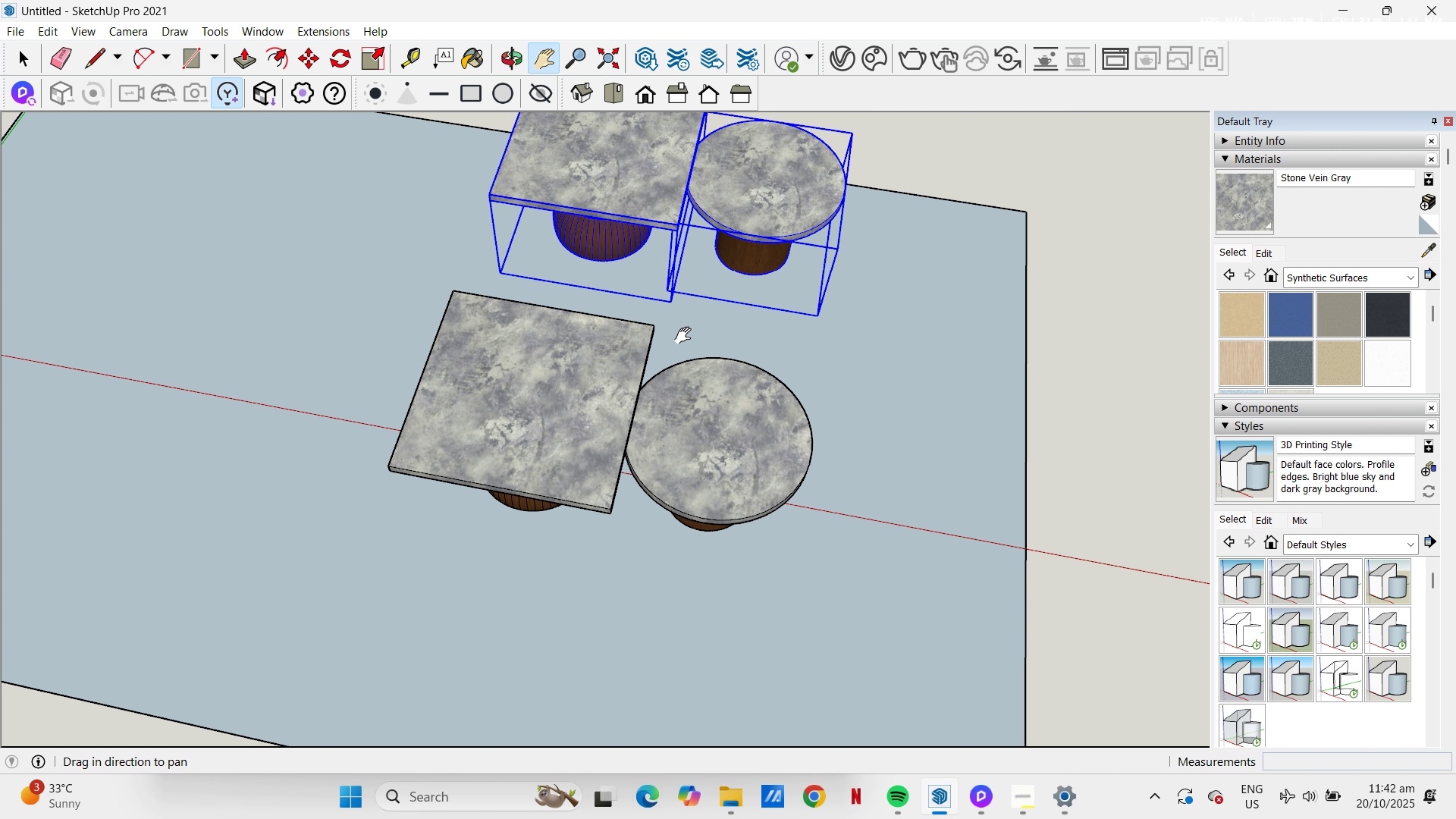 
left_click_drag(start_coordinate=[687, 362], to_coordinate=[689, 585])
 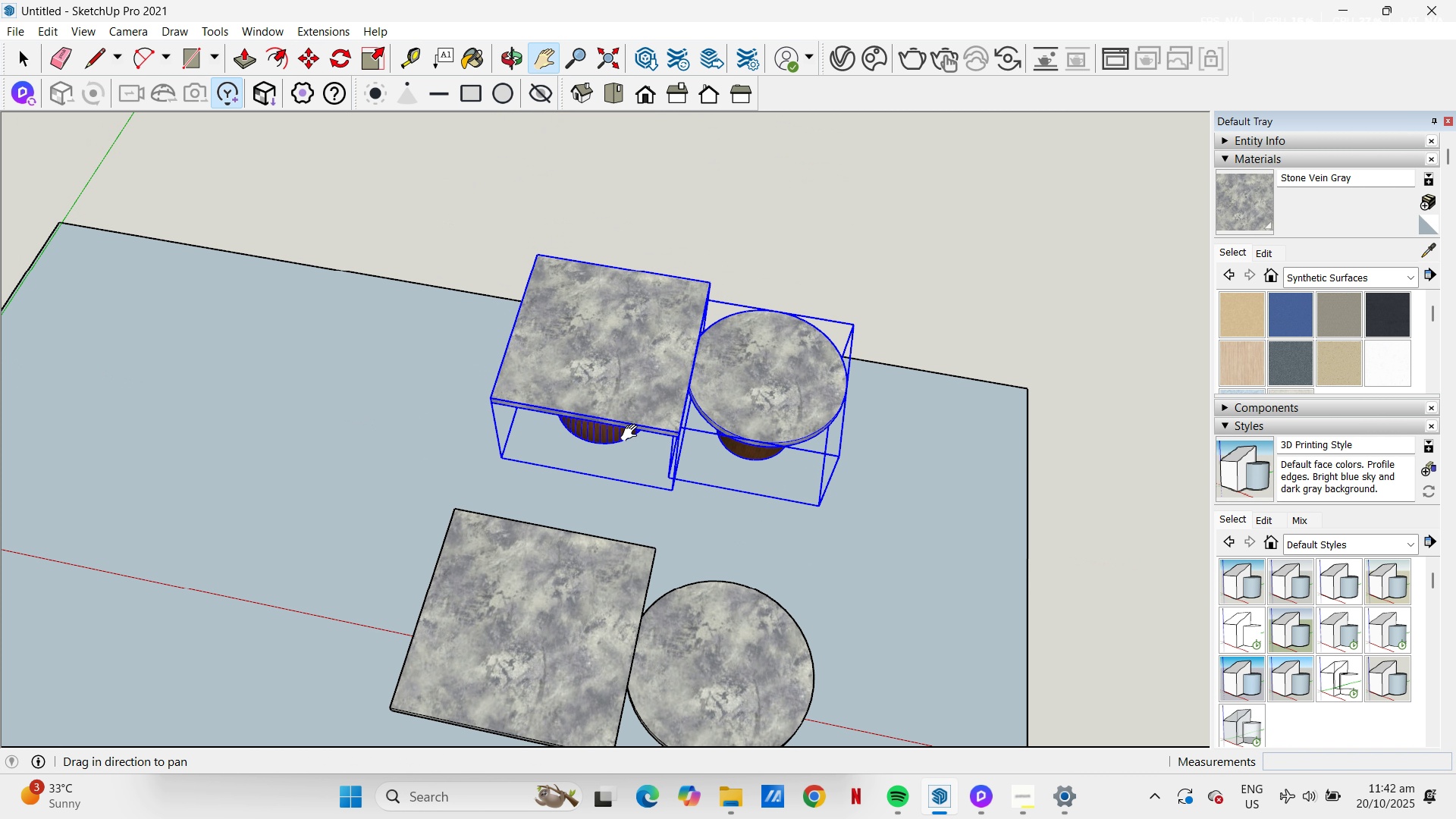 
scroll: coordinate [636, 428], scroll_direction: up, amount: 4.0
 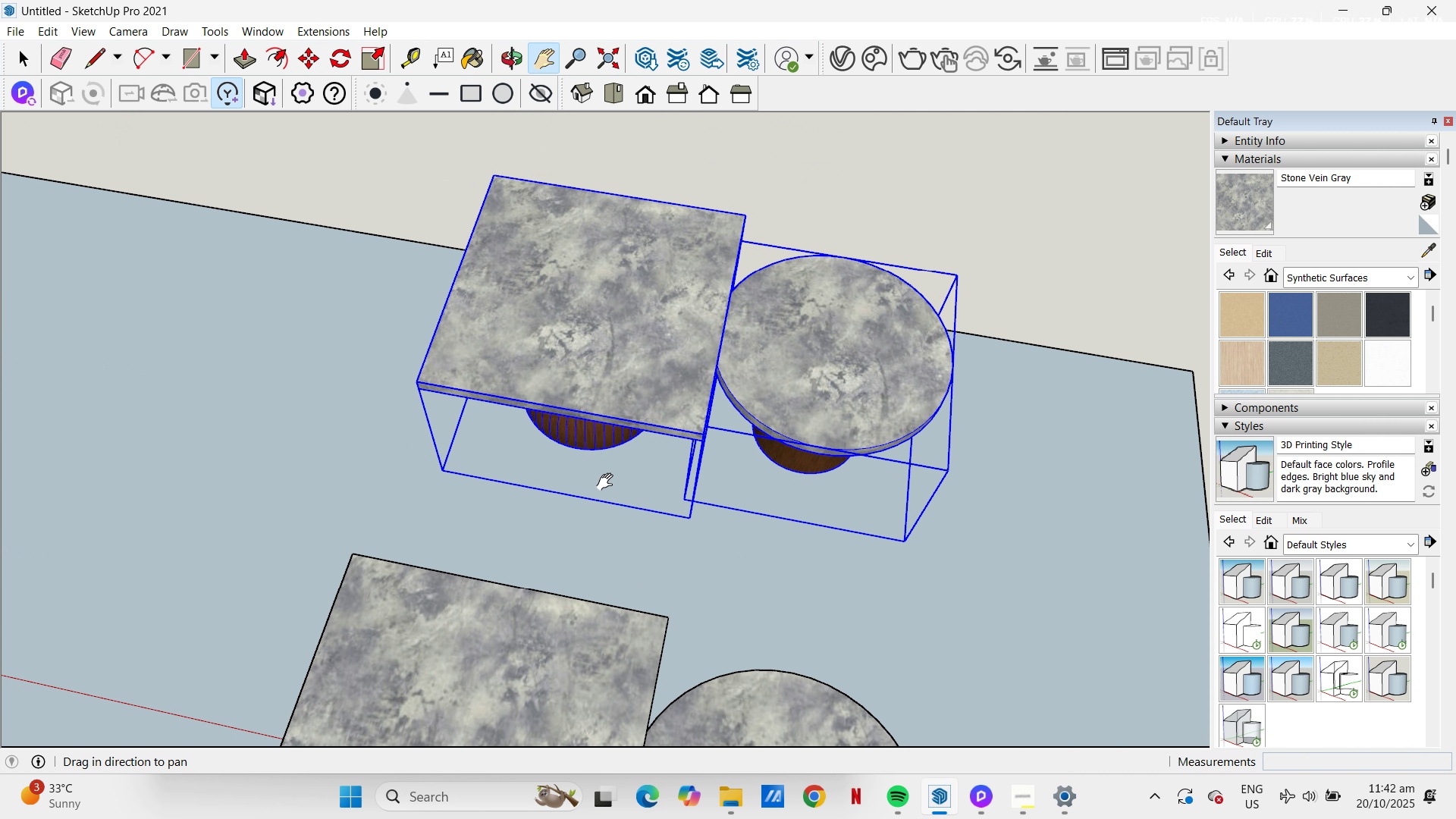 
left_click_drag(start_coordinate=[601, 506], to_coordinate=[551, 642])
 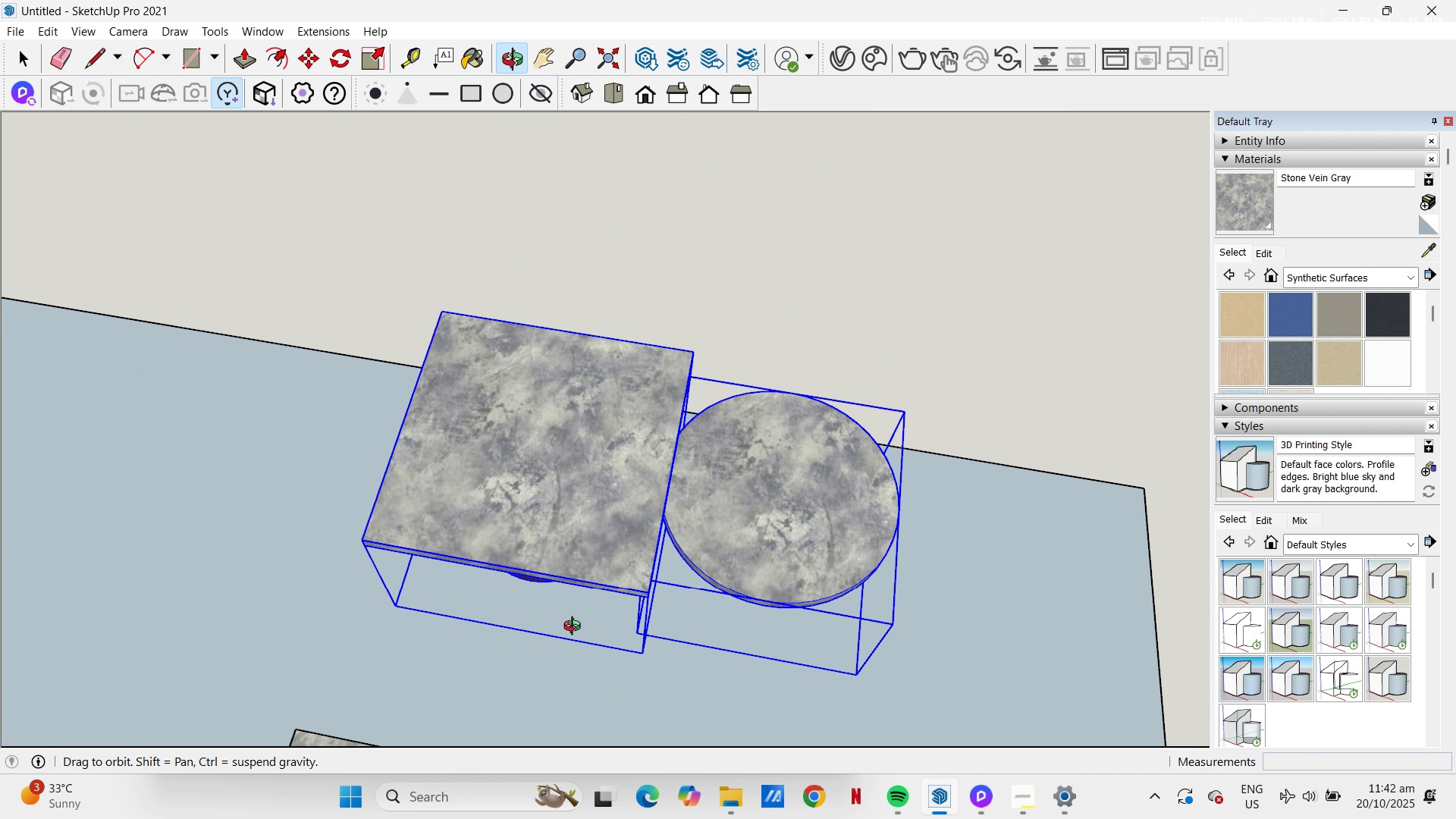 
key(Space)
 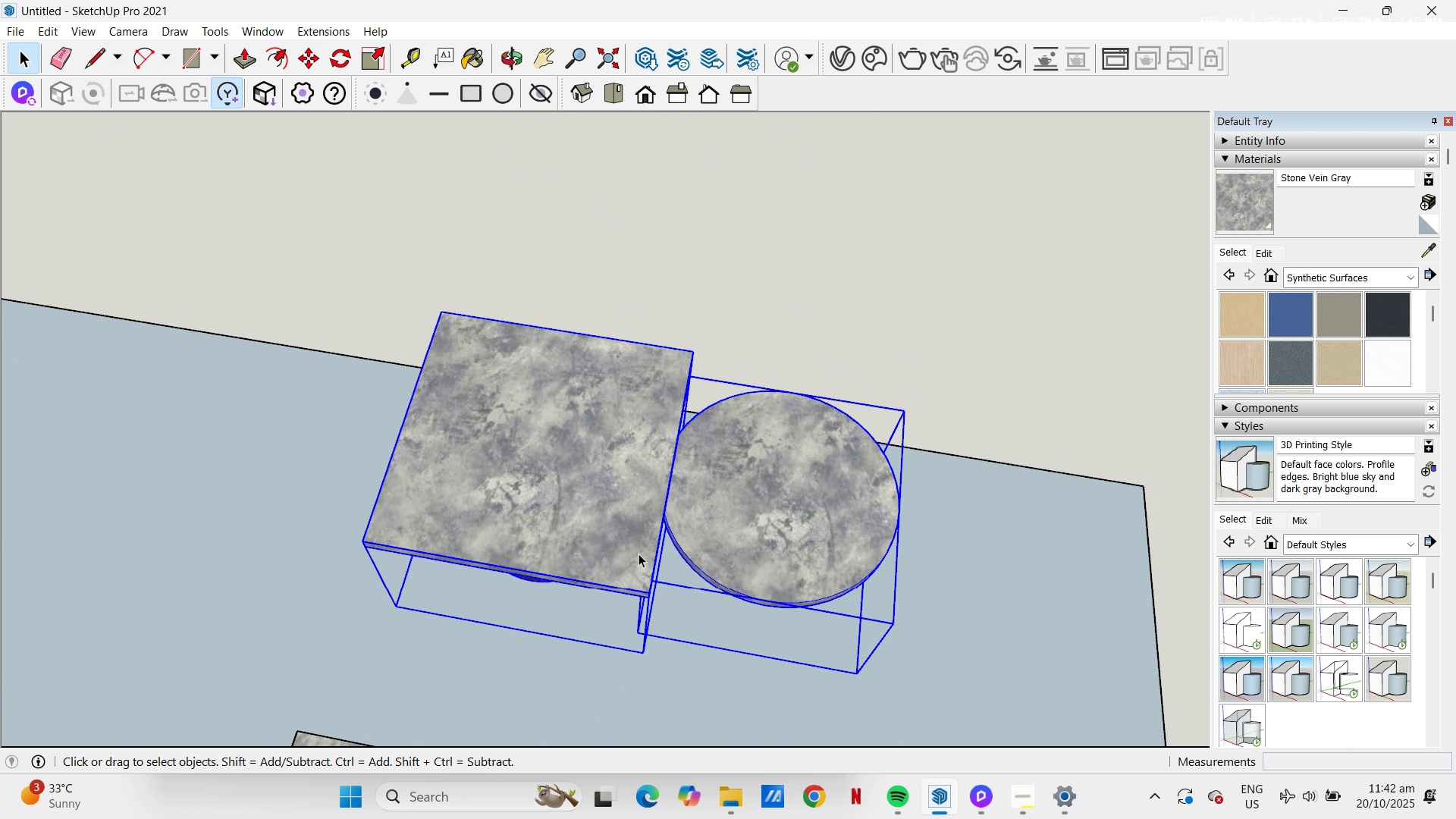 
left_click([557, 507])
 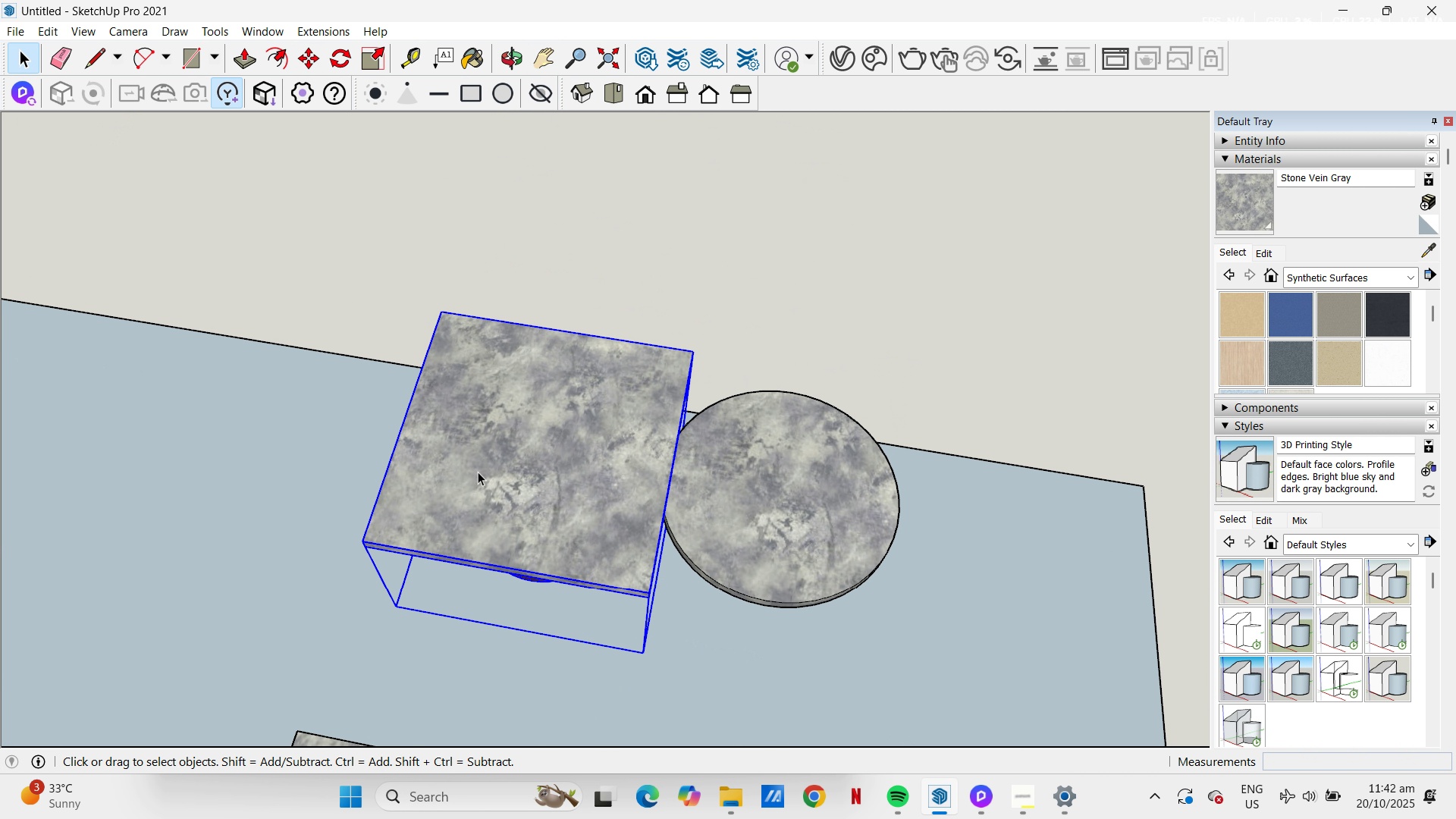 
key(T)
 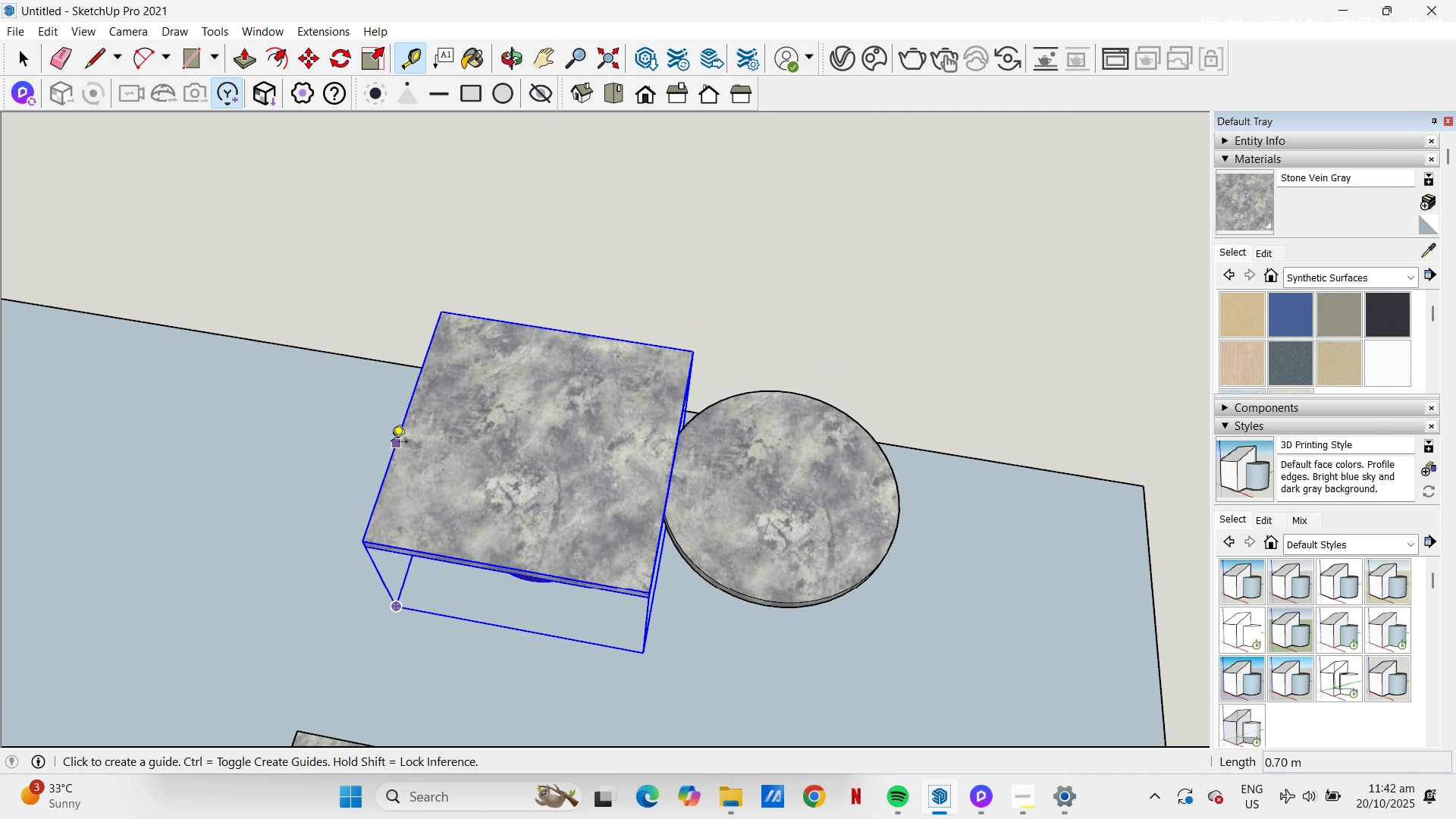 
left_click_drag(start_coordinate=[391, 443], to_coordinate=[397, 446])
 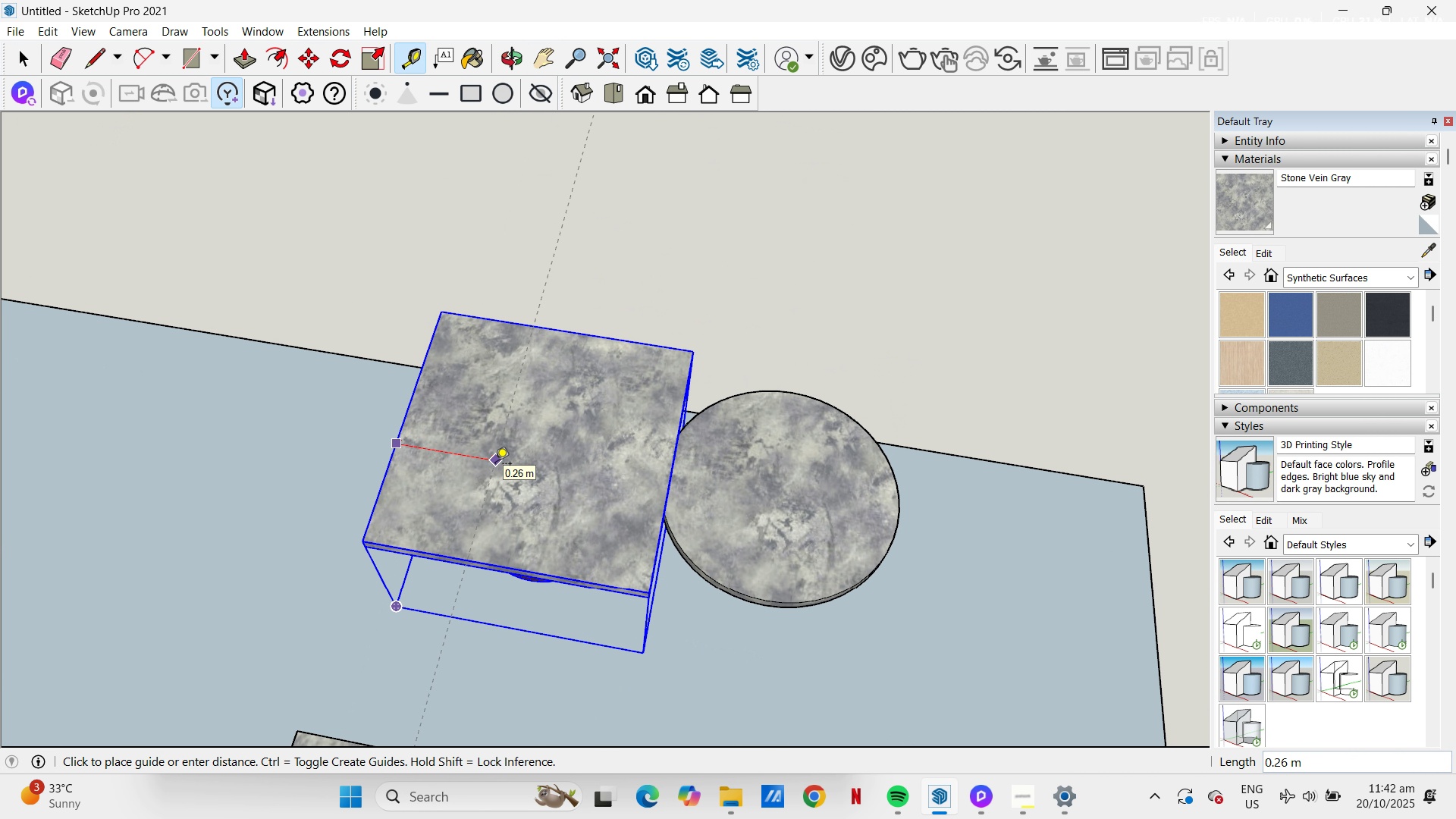 
key(NumpadDecimal)
 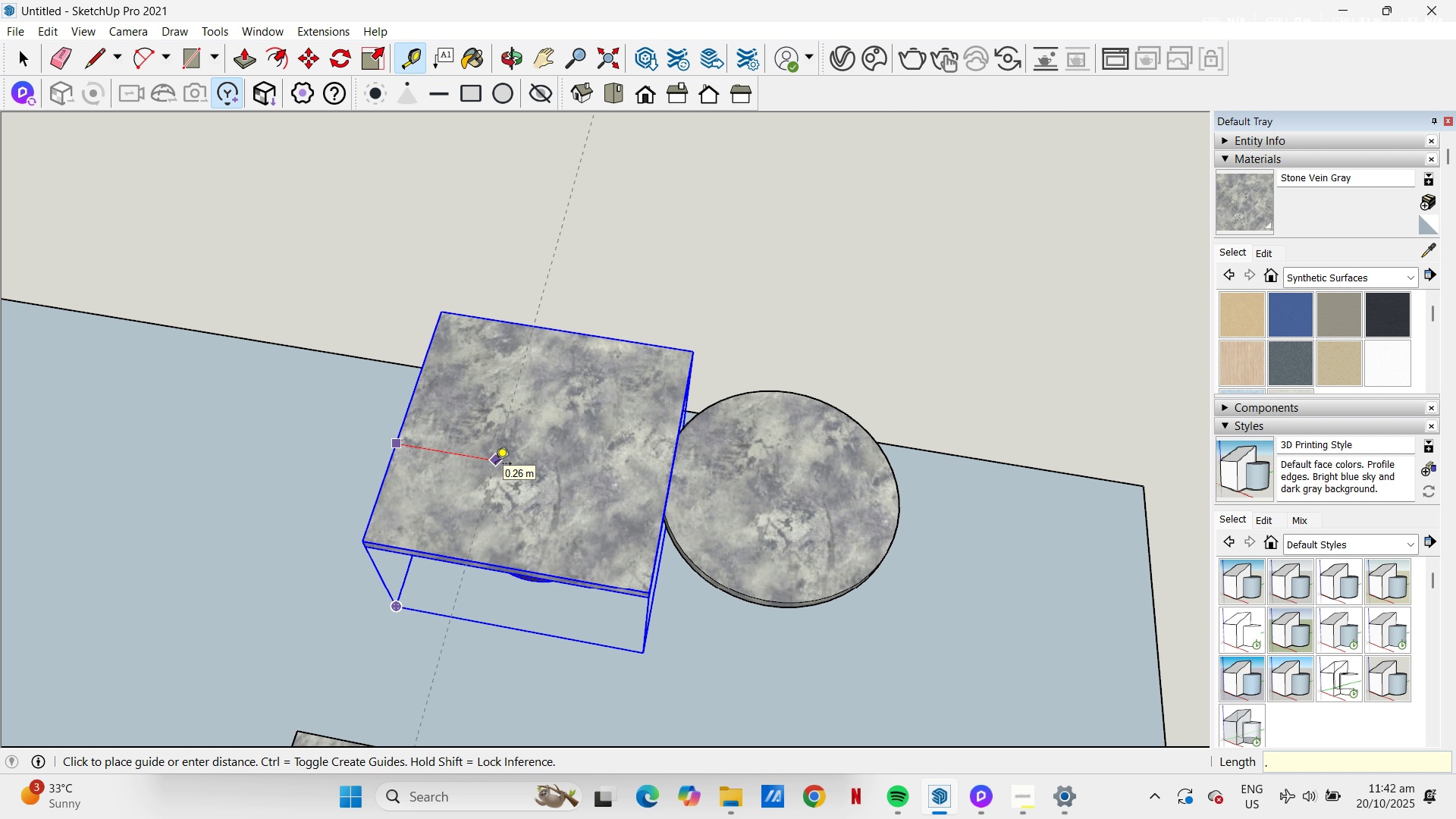 
key(Numpad6)
 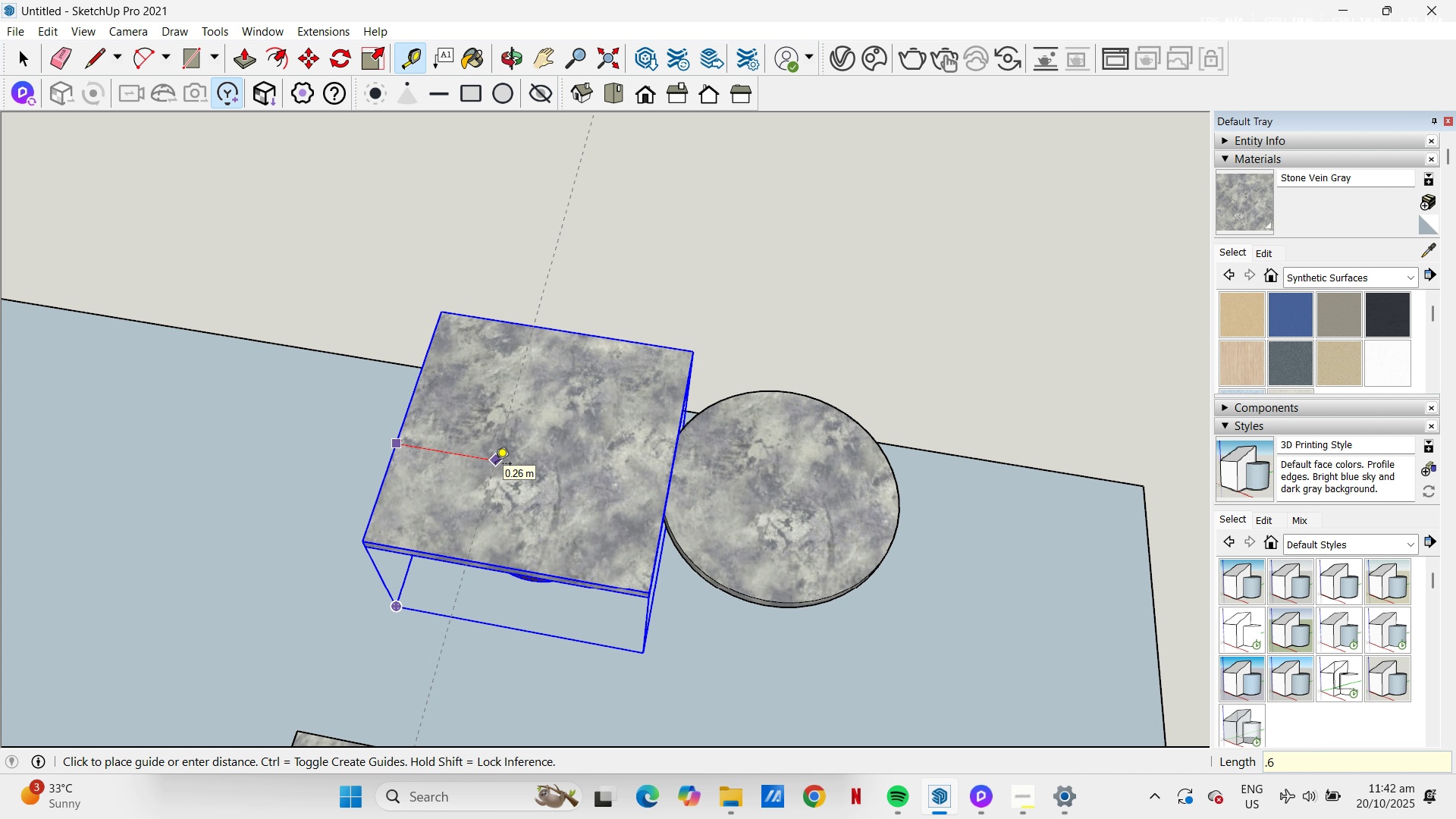 
key(NumpadEnter)
 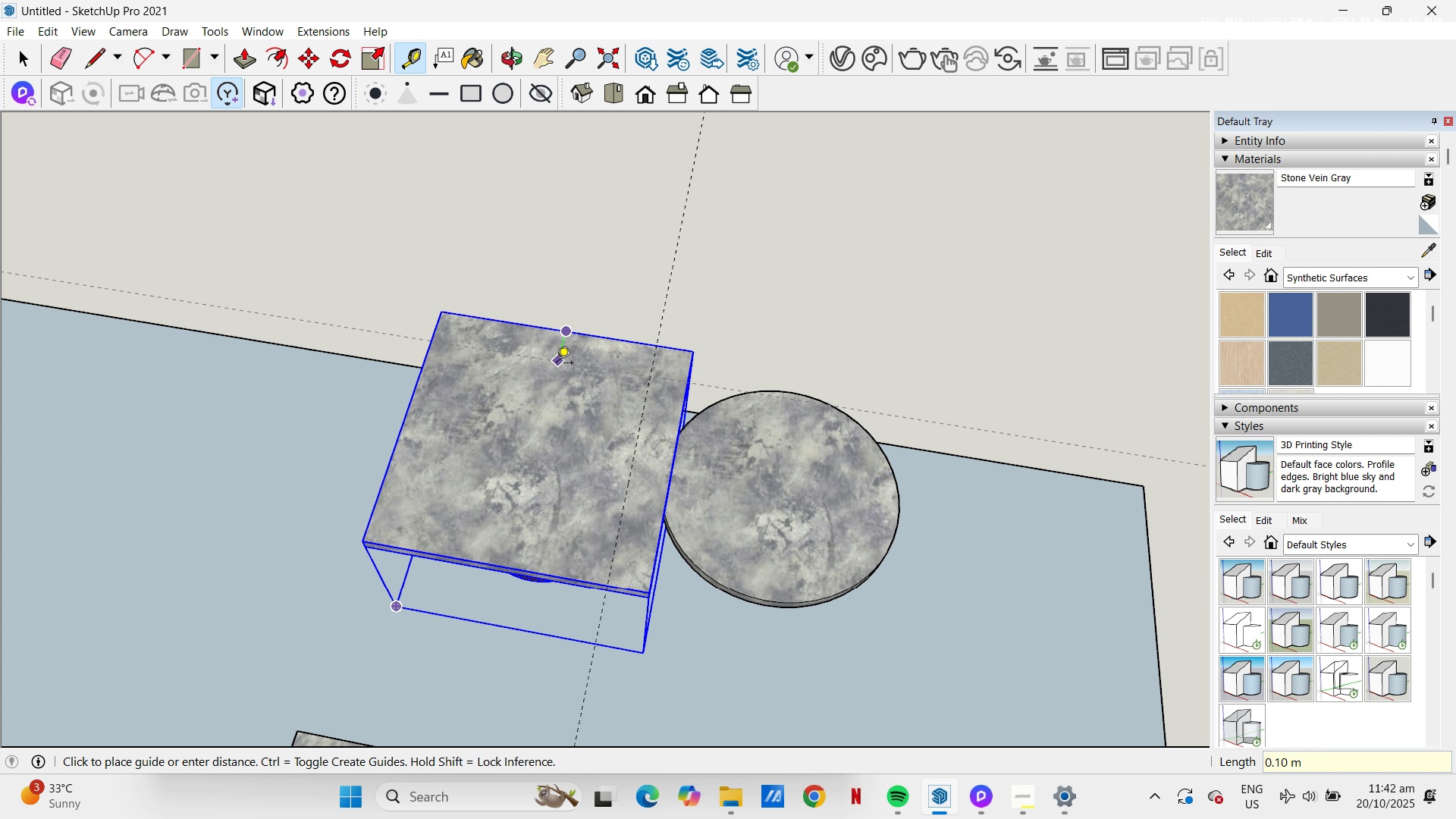 
key(NumpadDecimal)
 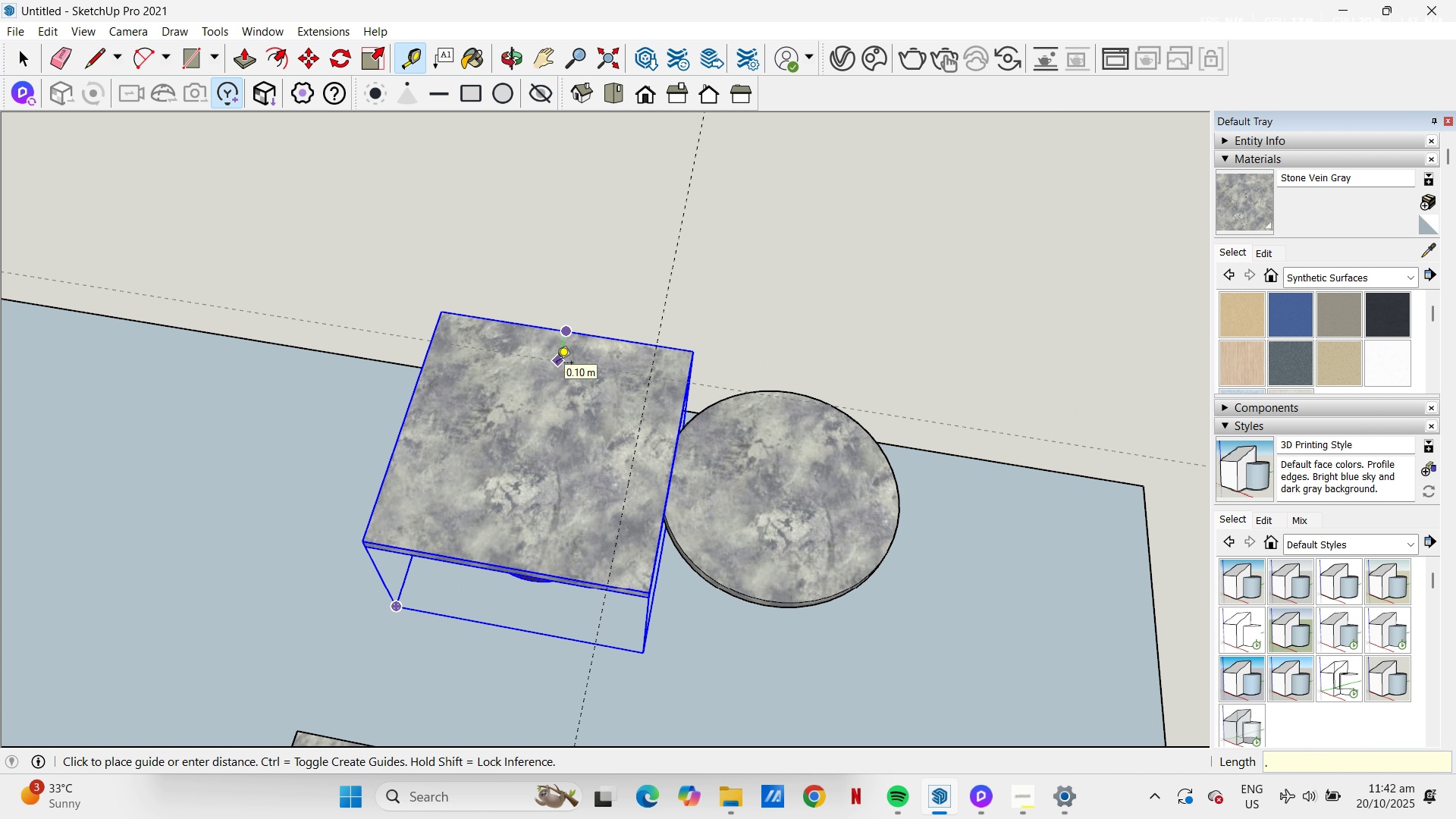 
key(Numpad6)
 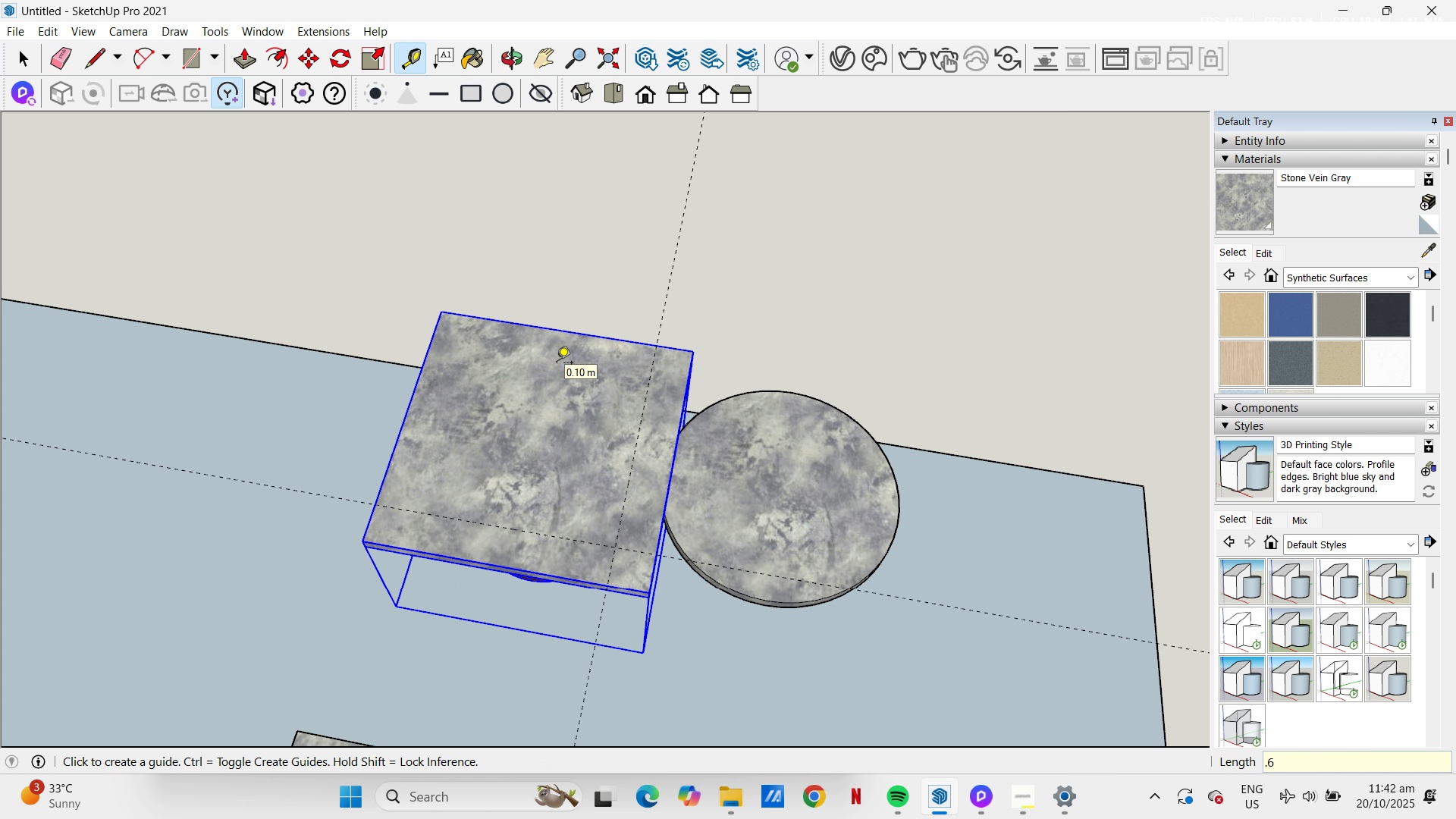 
key(NumpadEnter)
 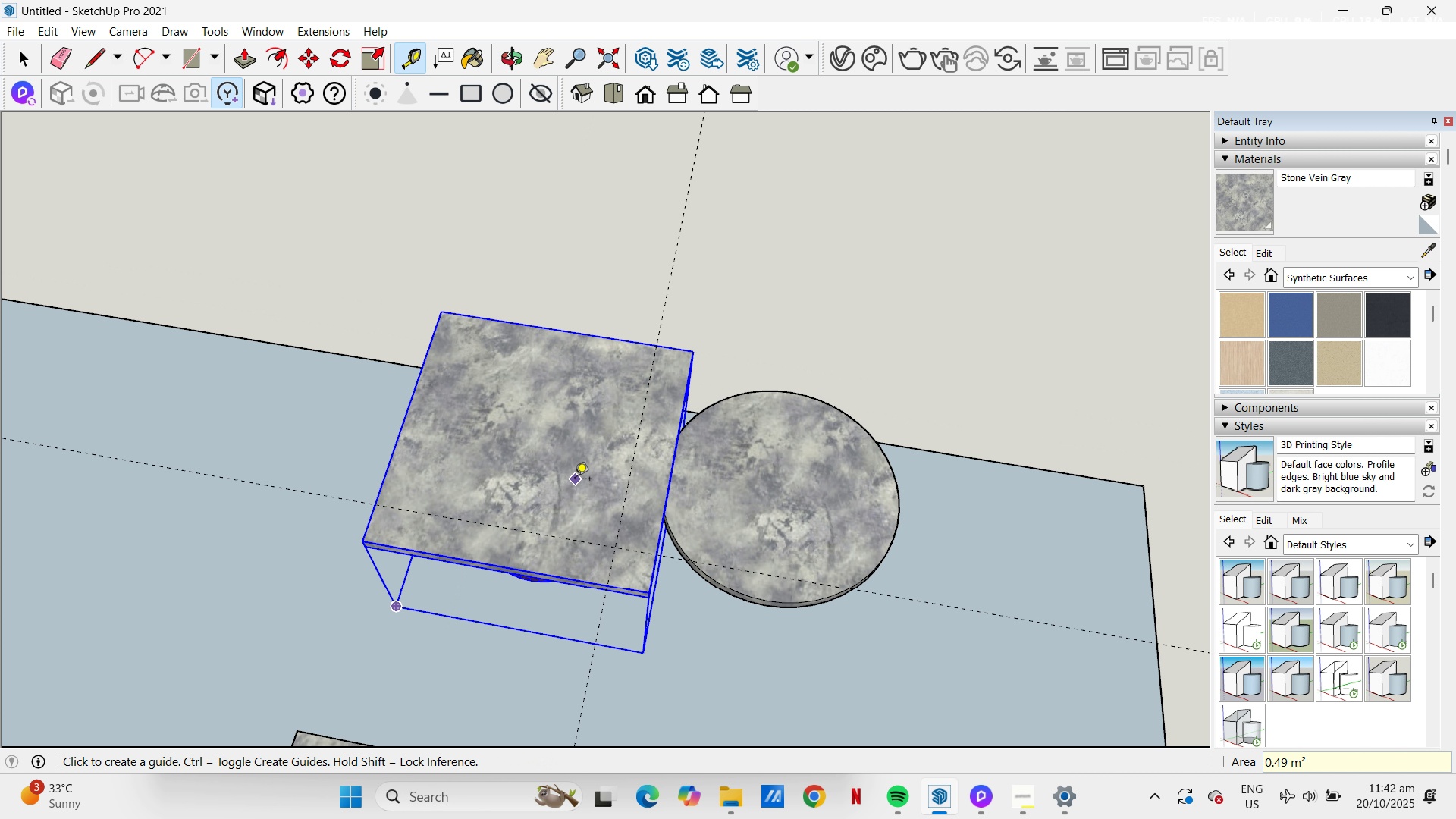 
key(S)
 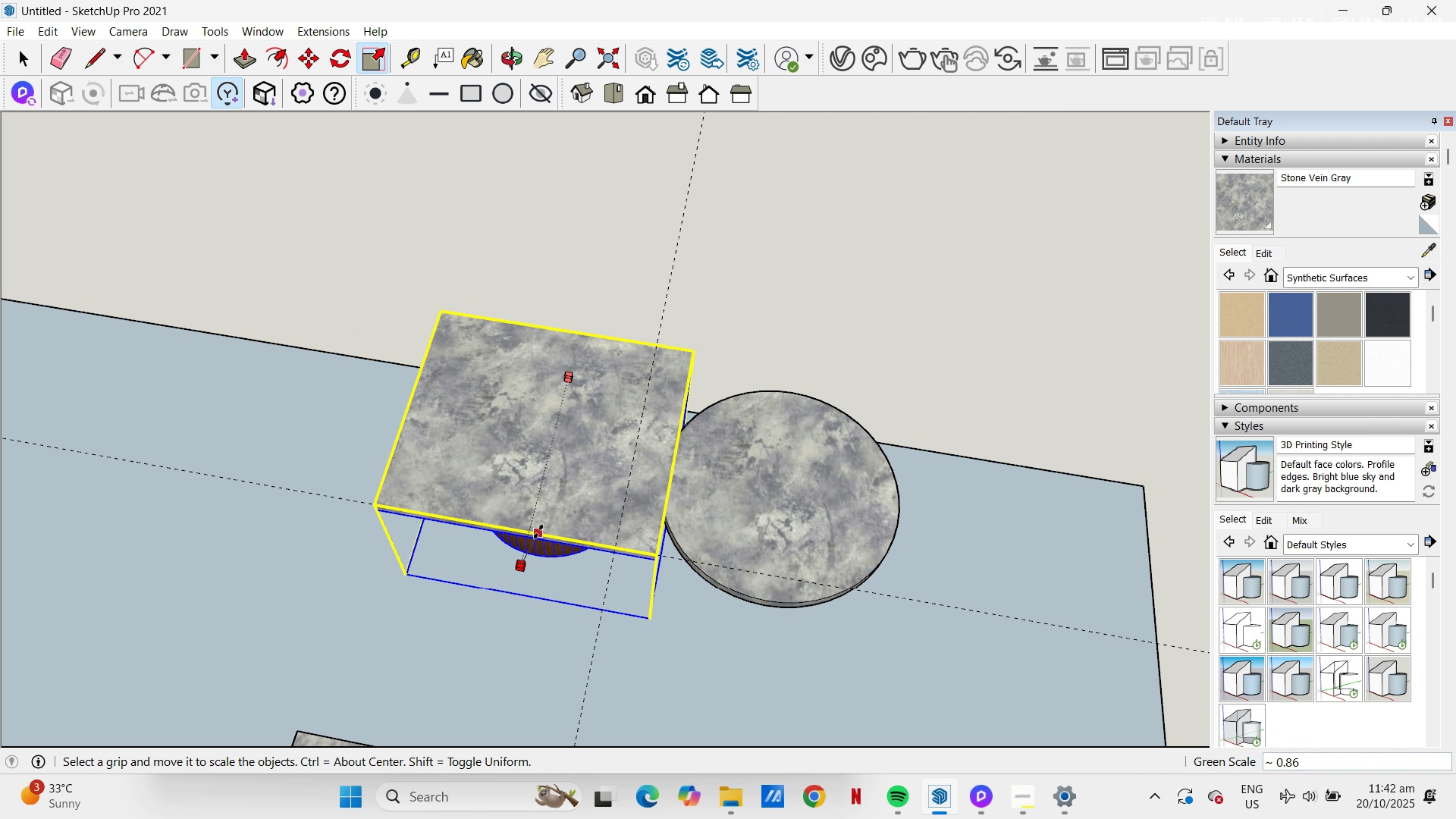 
left_click([541, 532])
 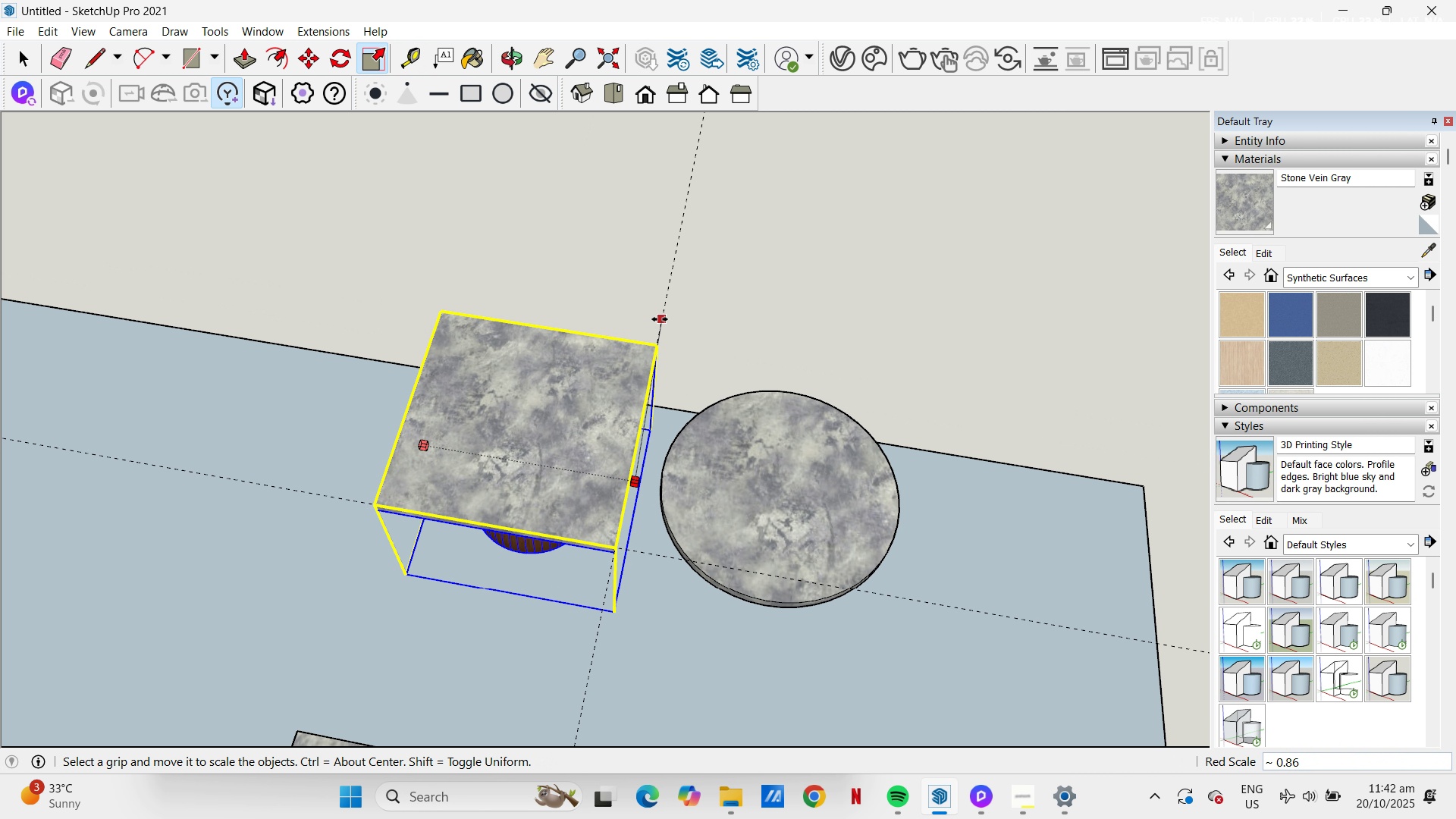 
left_click([661, 317])
 